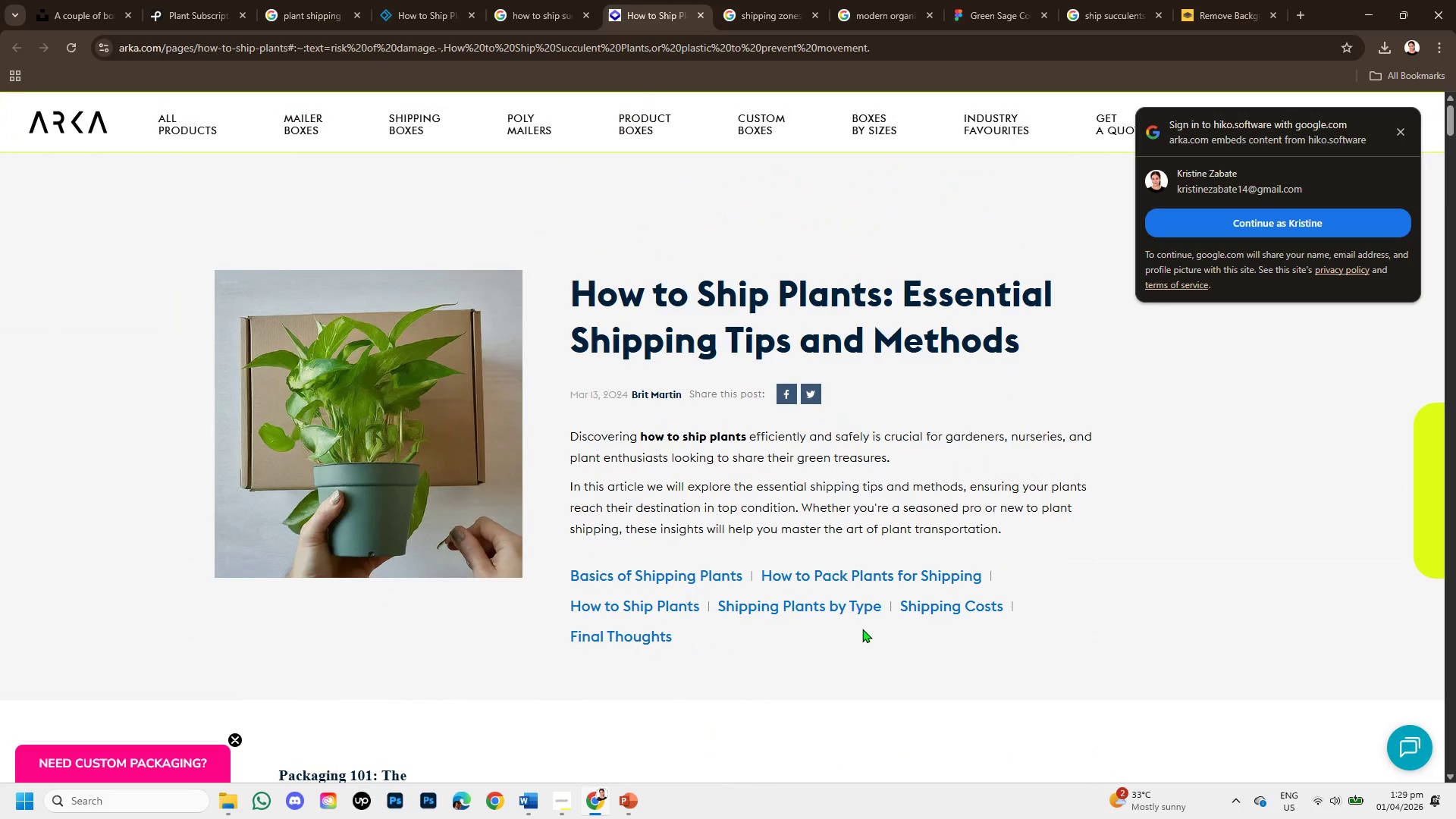 
wait(10.84)
 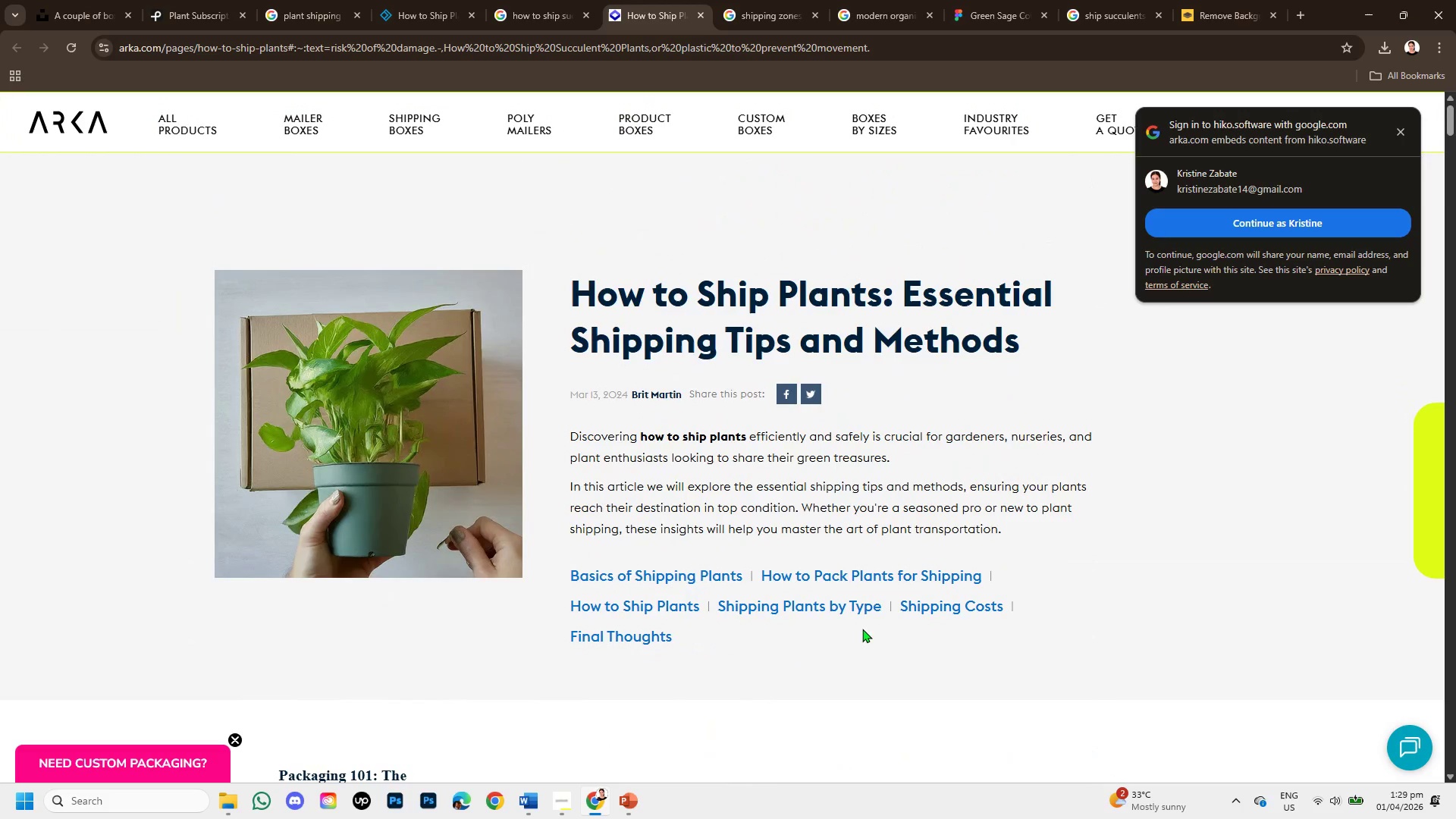 
left_click([629, 806])
 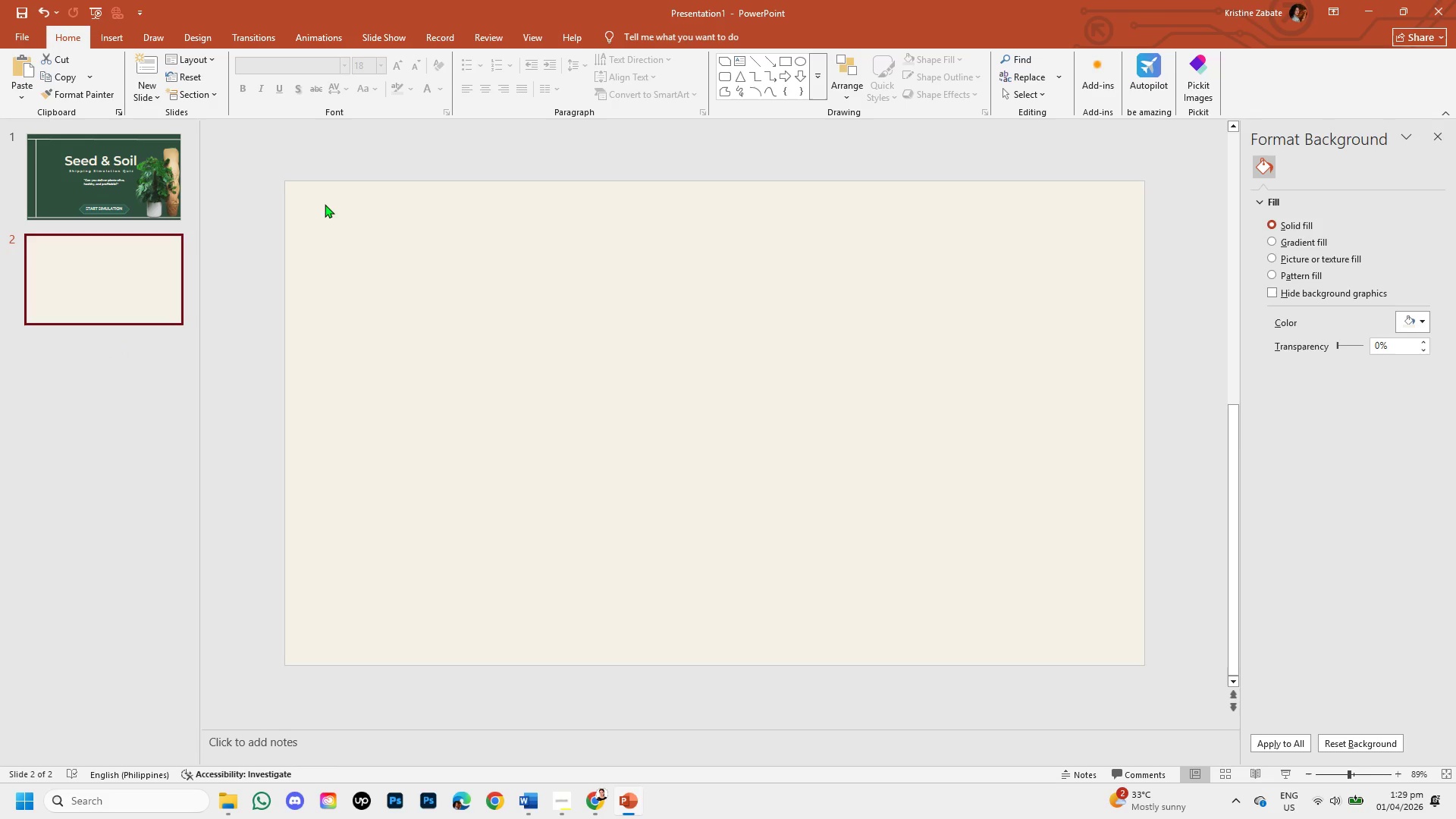 
left_click([118, 146])
 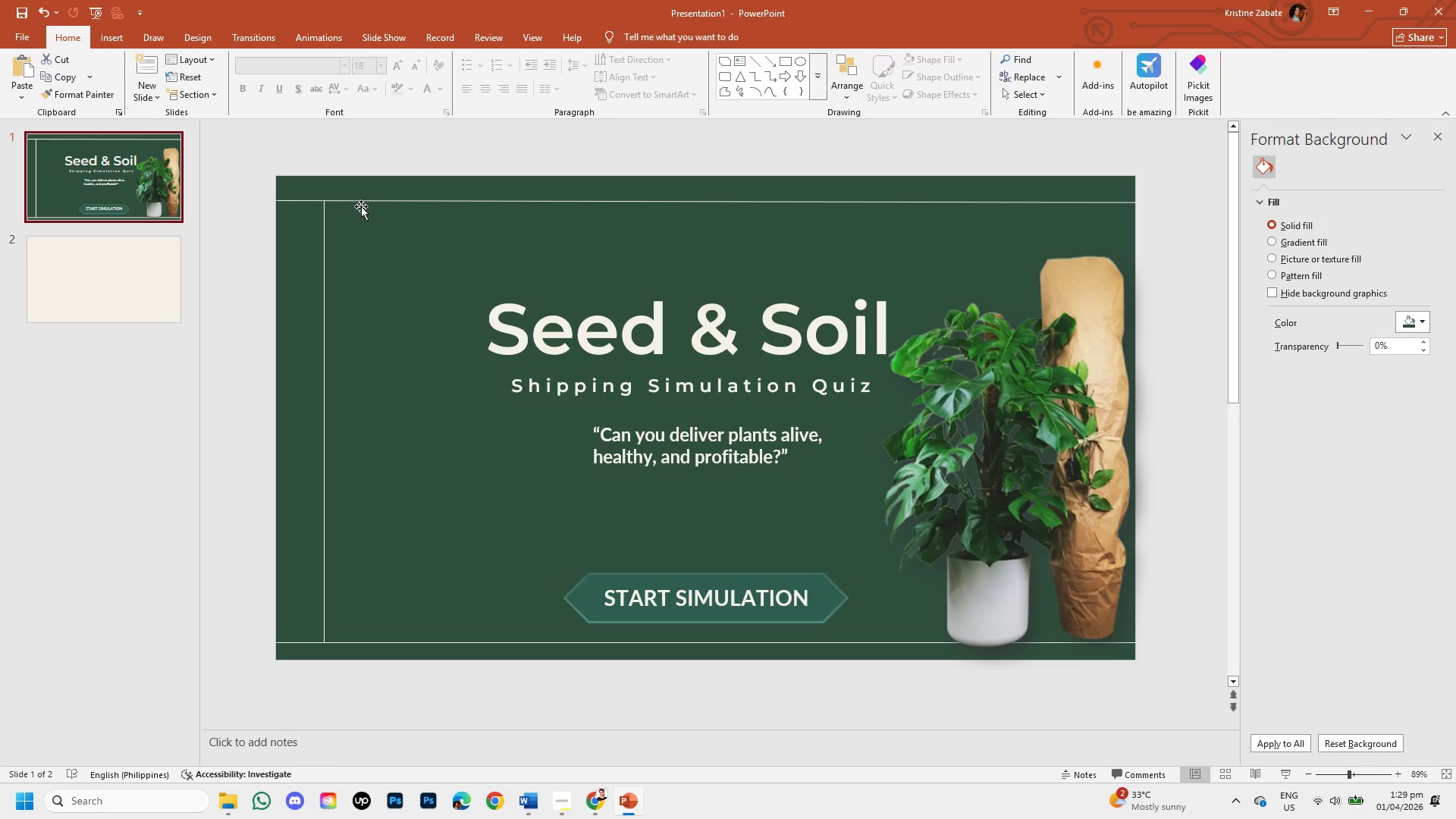 
left_click([361, 202])
 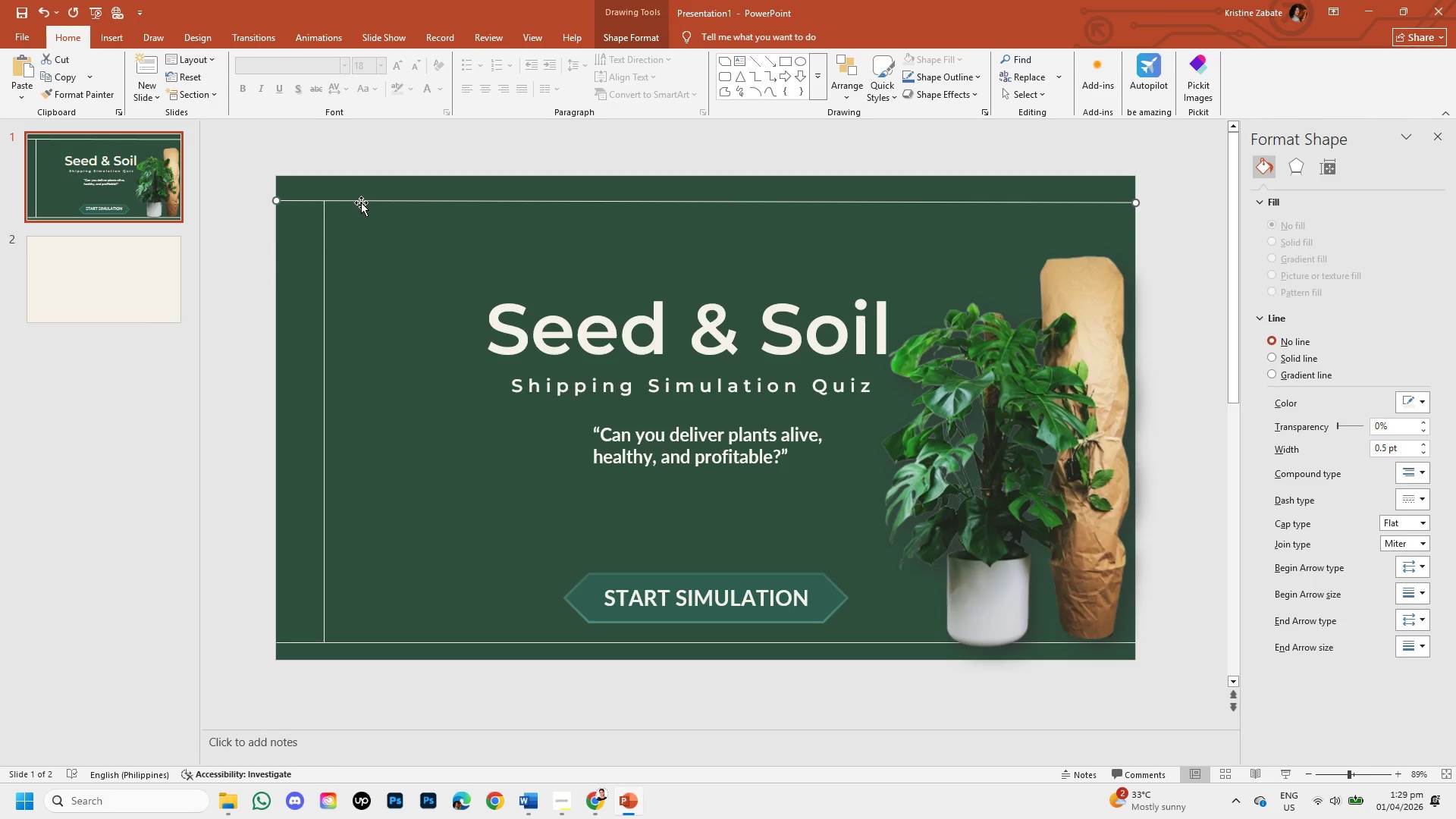 
key(Control+C)
 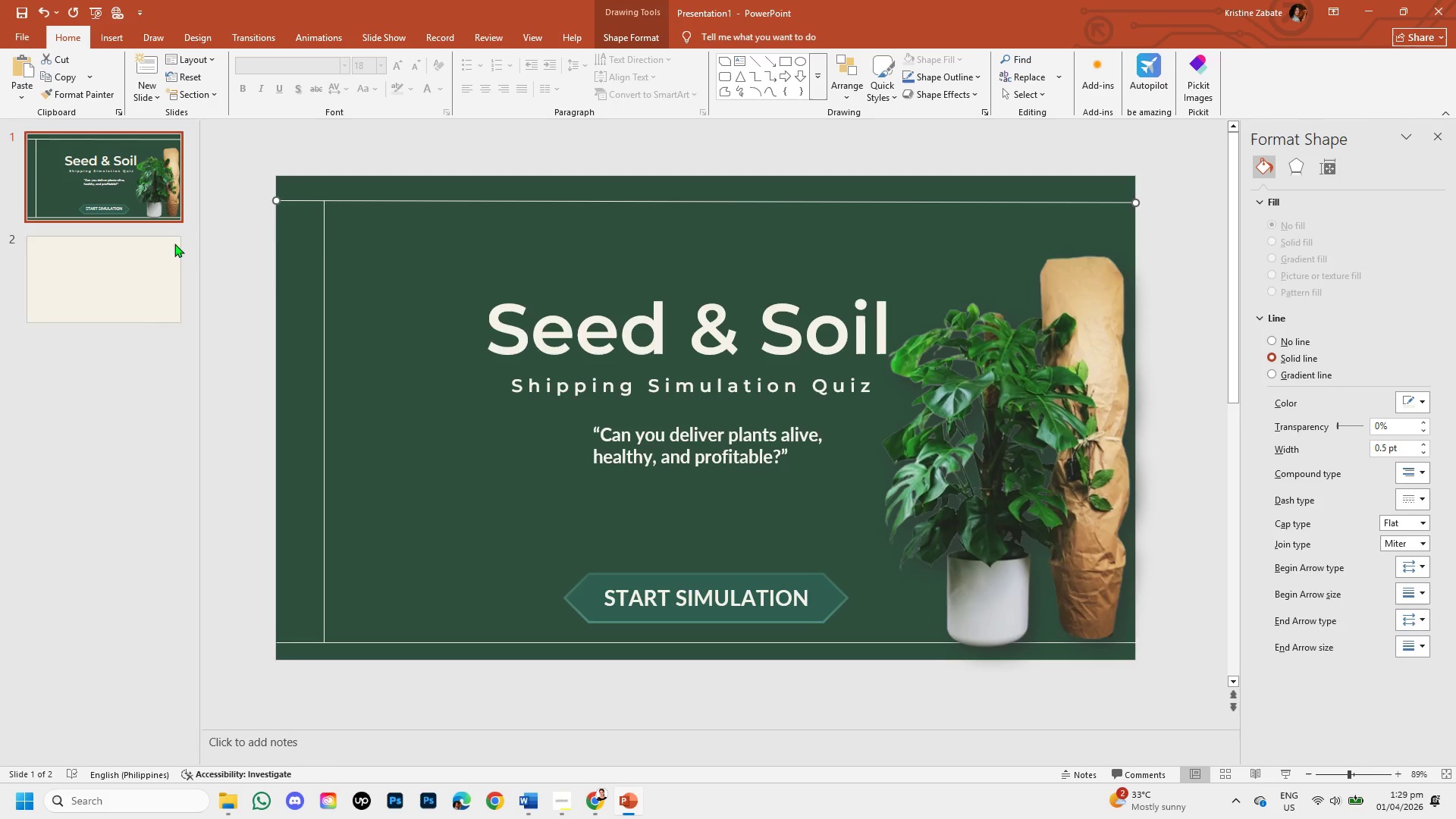 
left_click([79, 255])
 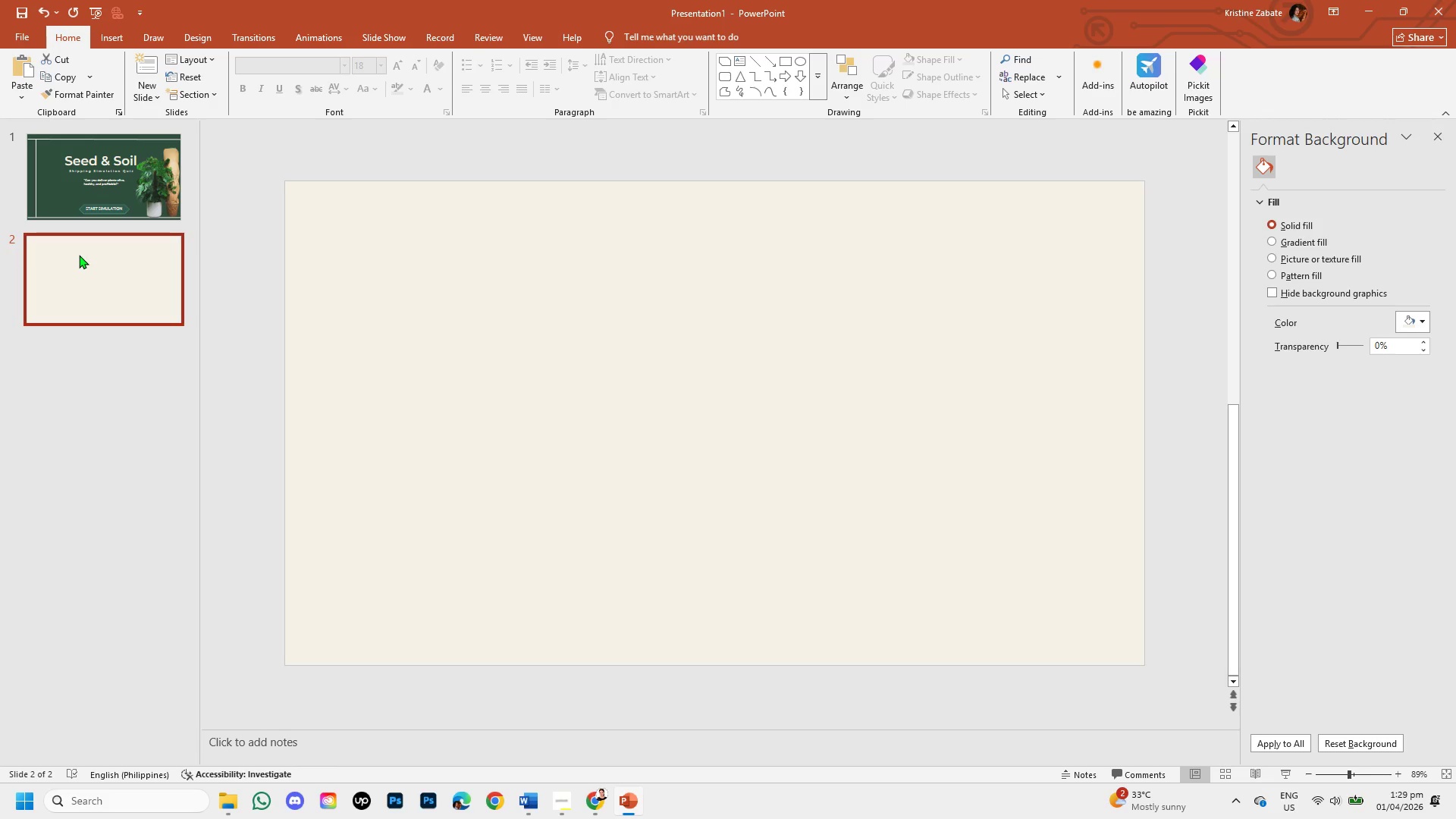 
key(Control+V)
 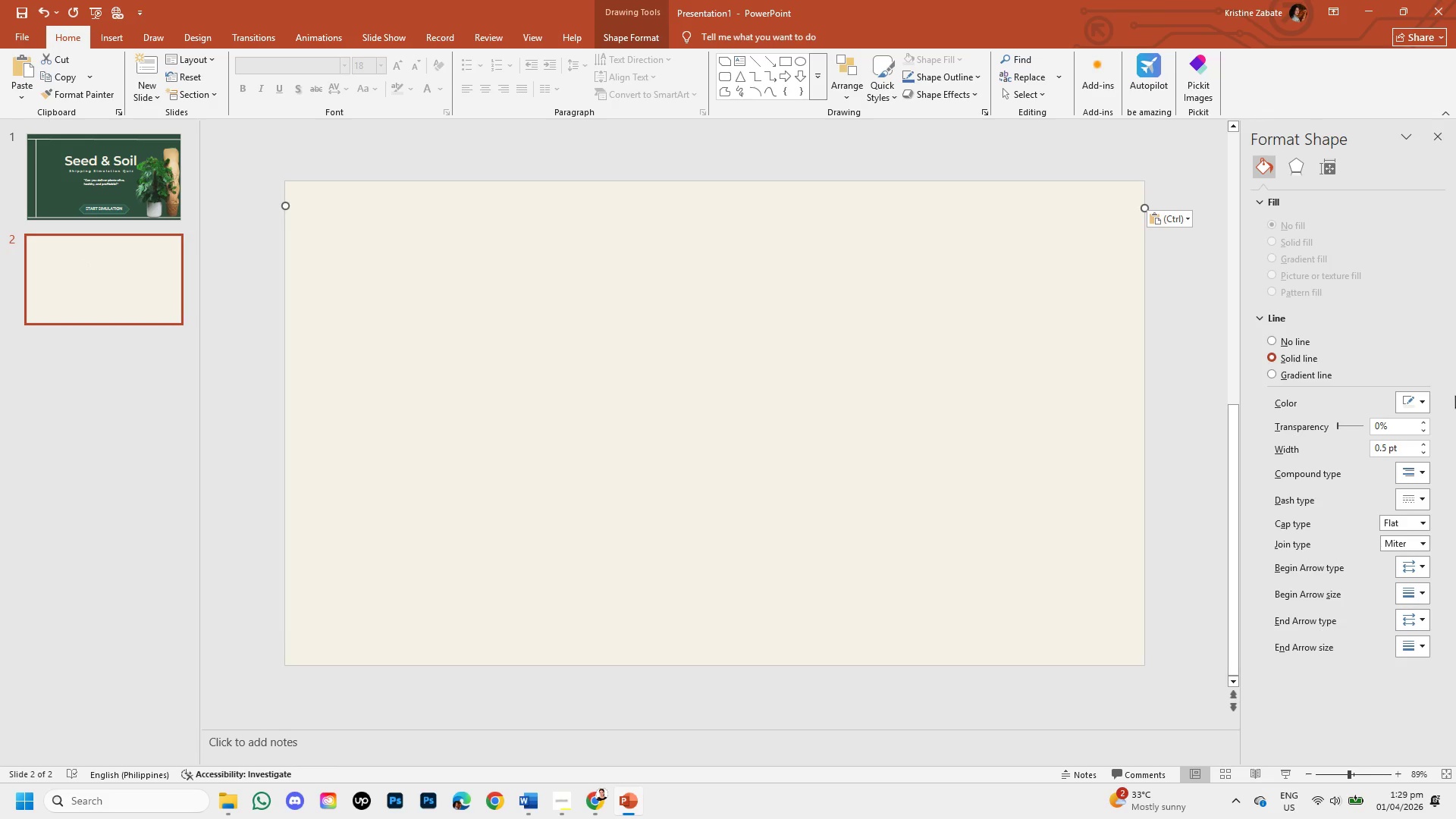 
left_click([1424, 403])
 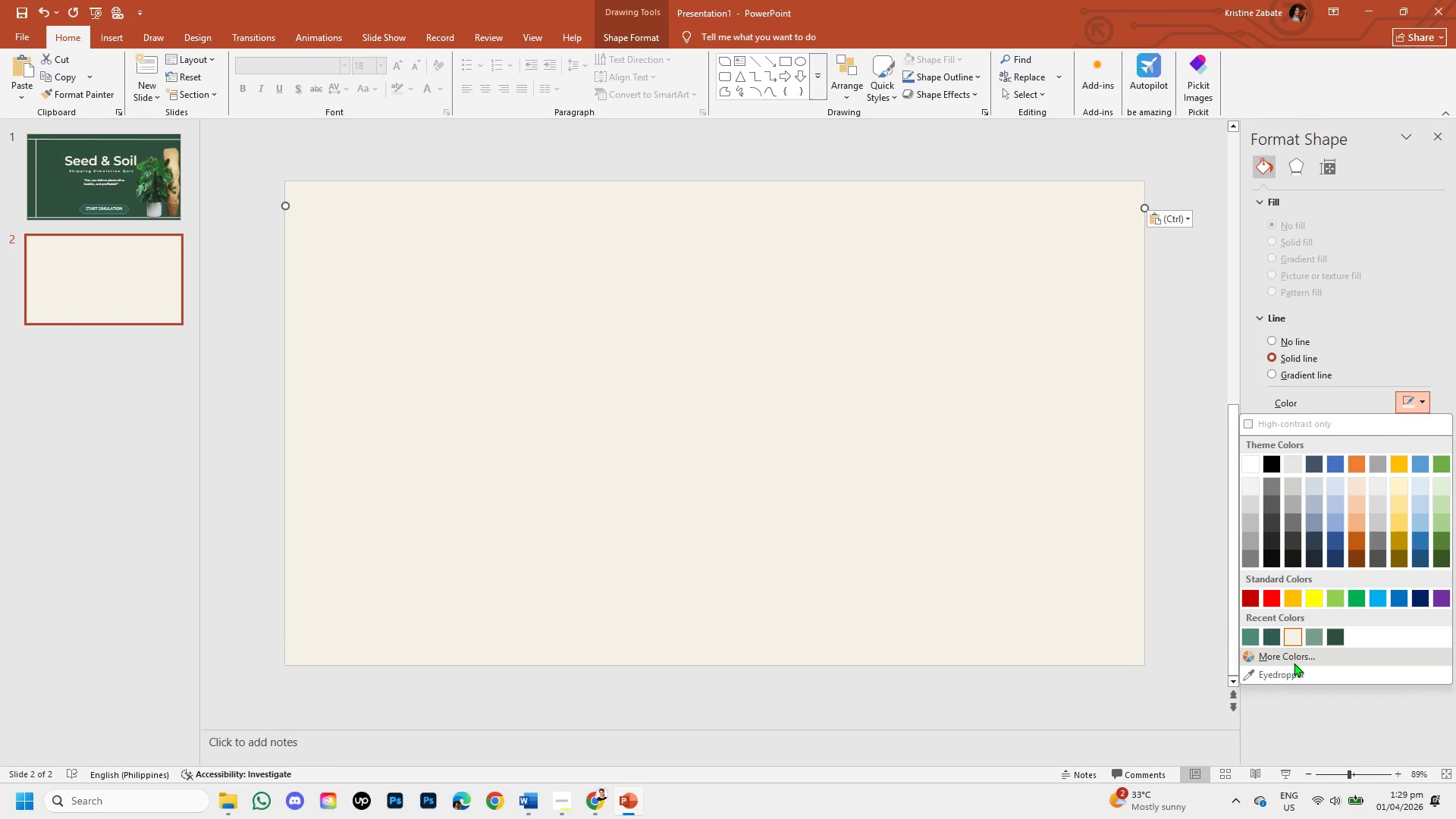 
left_click([1294, 655])
 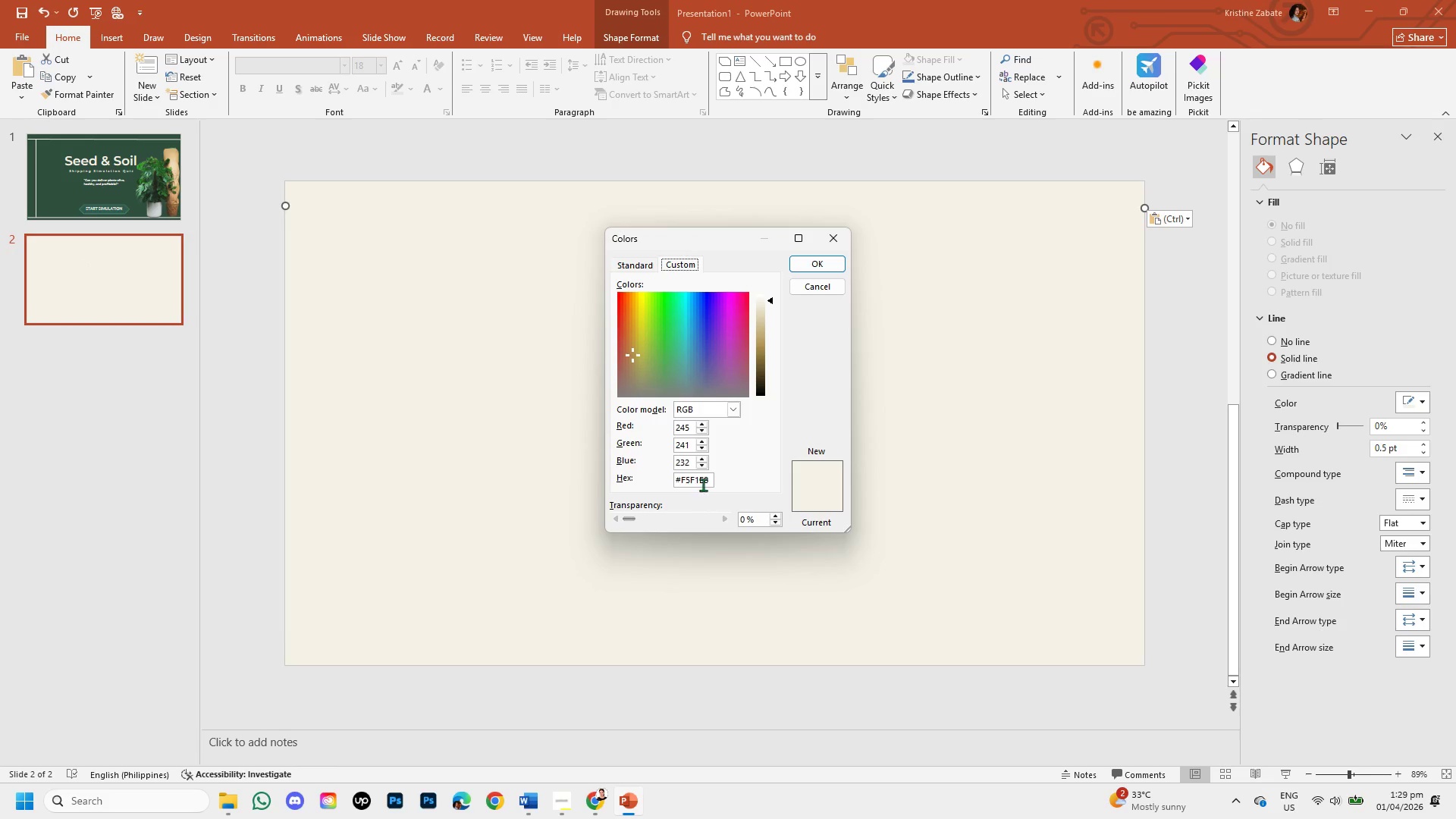 
left_click([710, 479])
 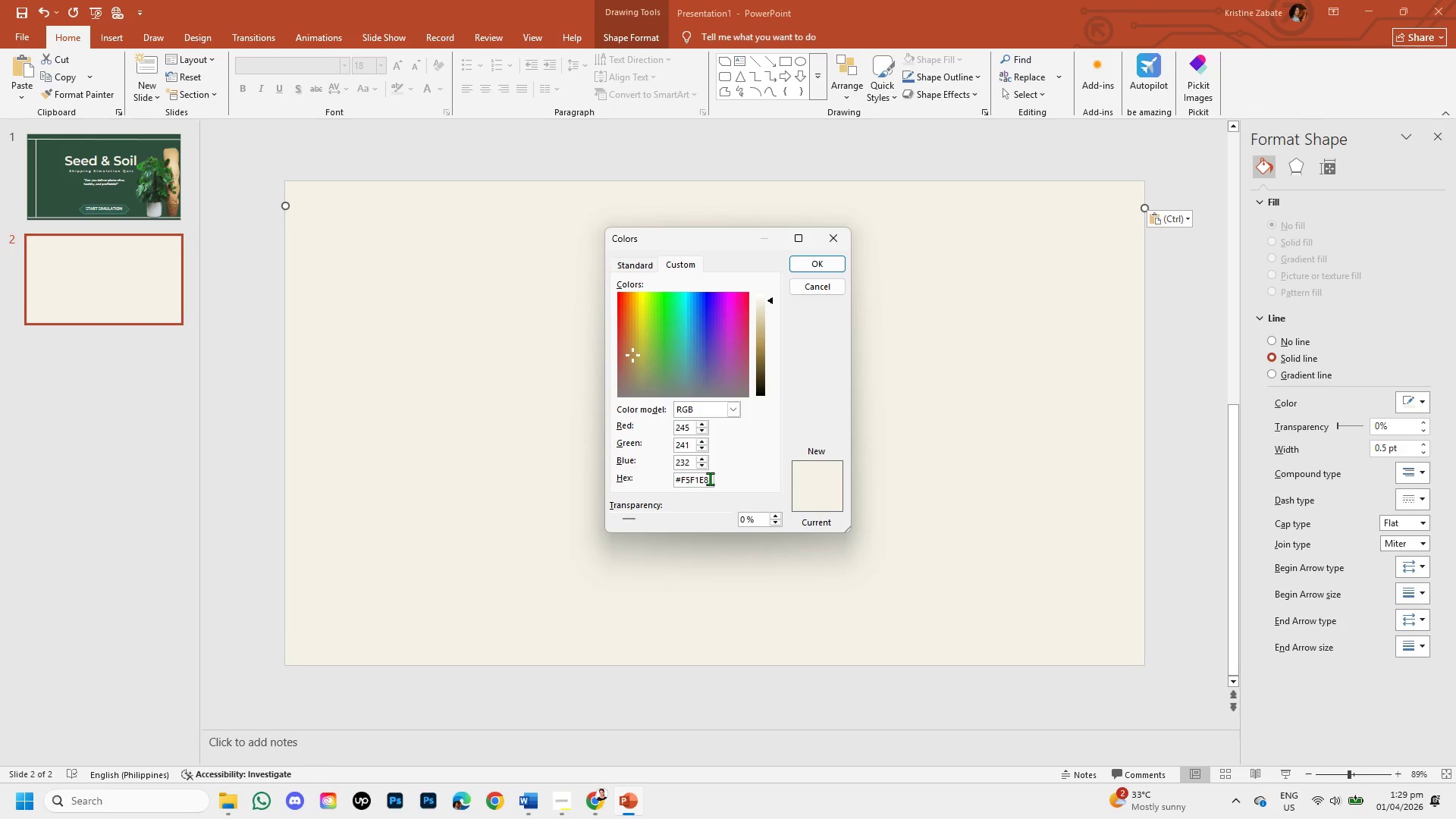 
key(Backspace)
 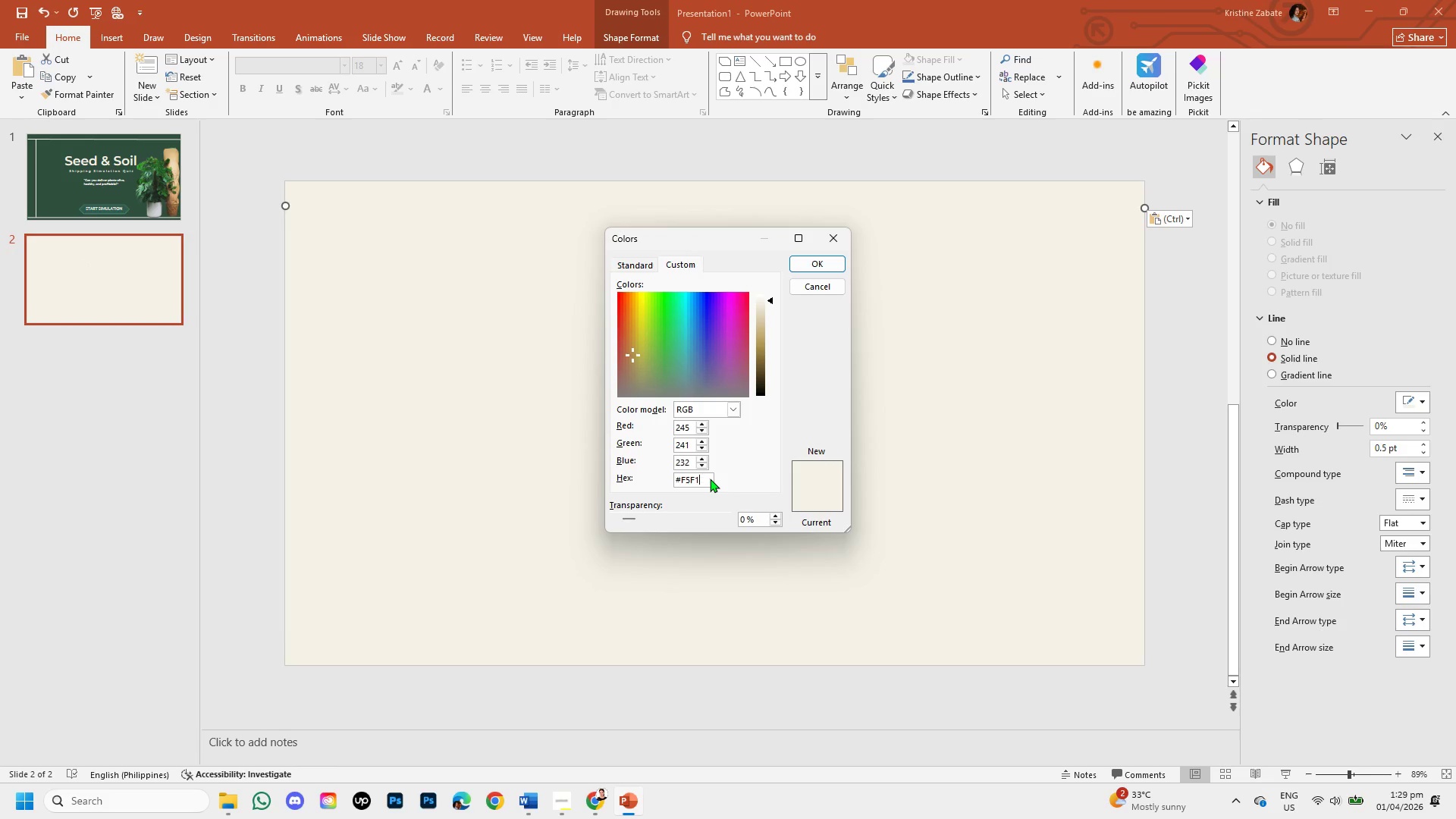 
key(Backspace)
 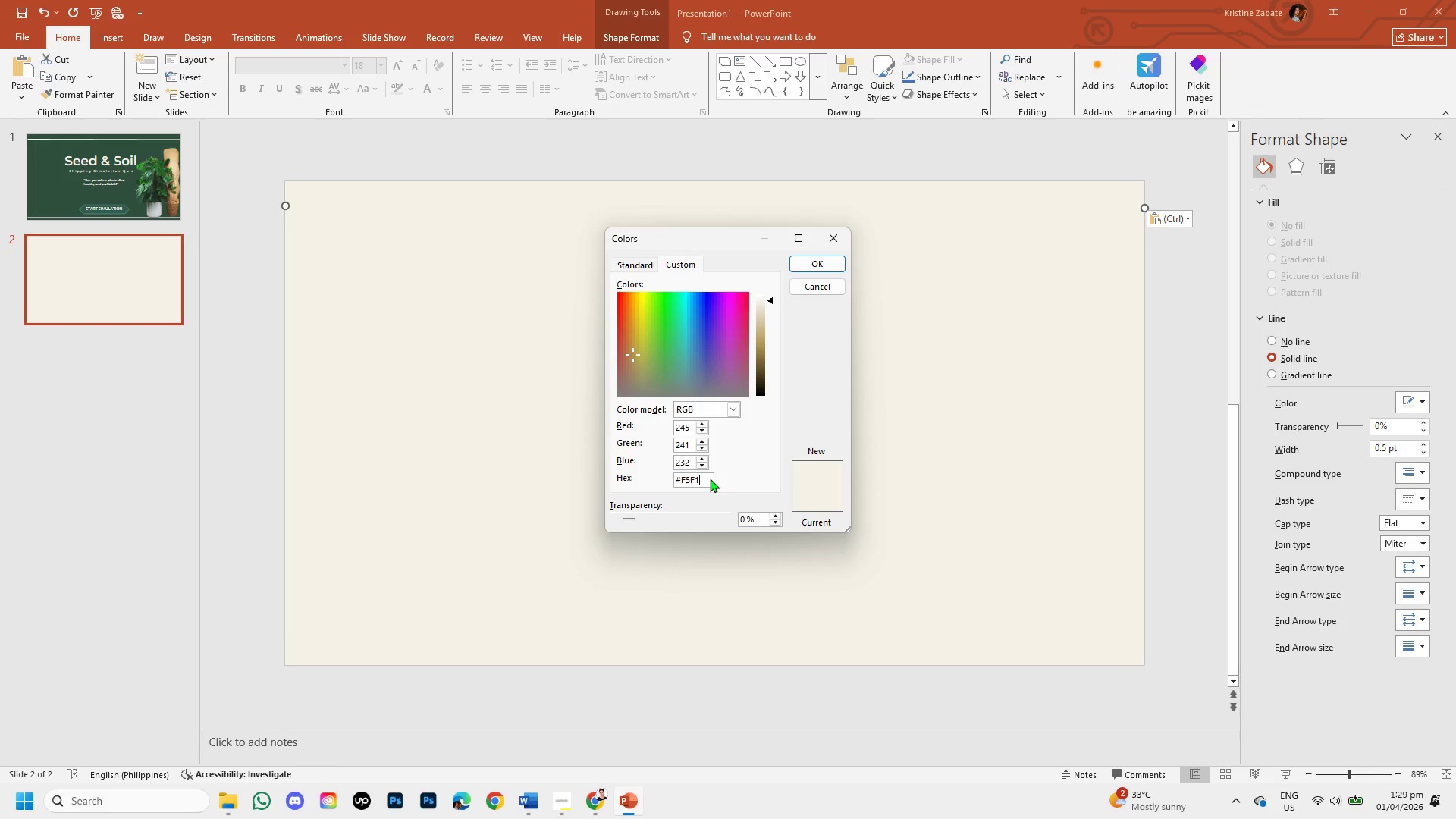 
key(Backspace)
 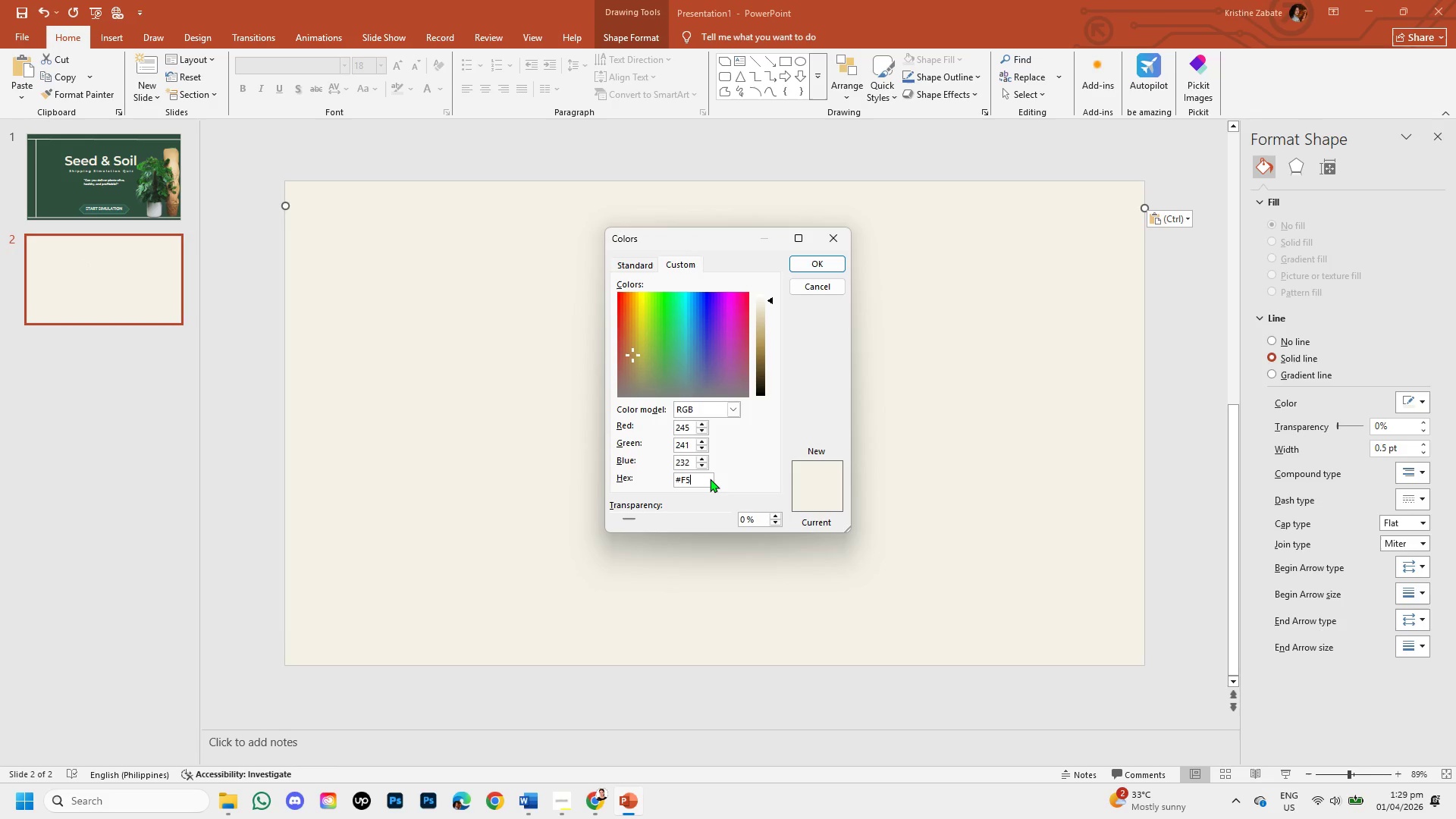 
key(Backspace)
 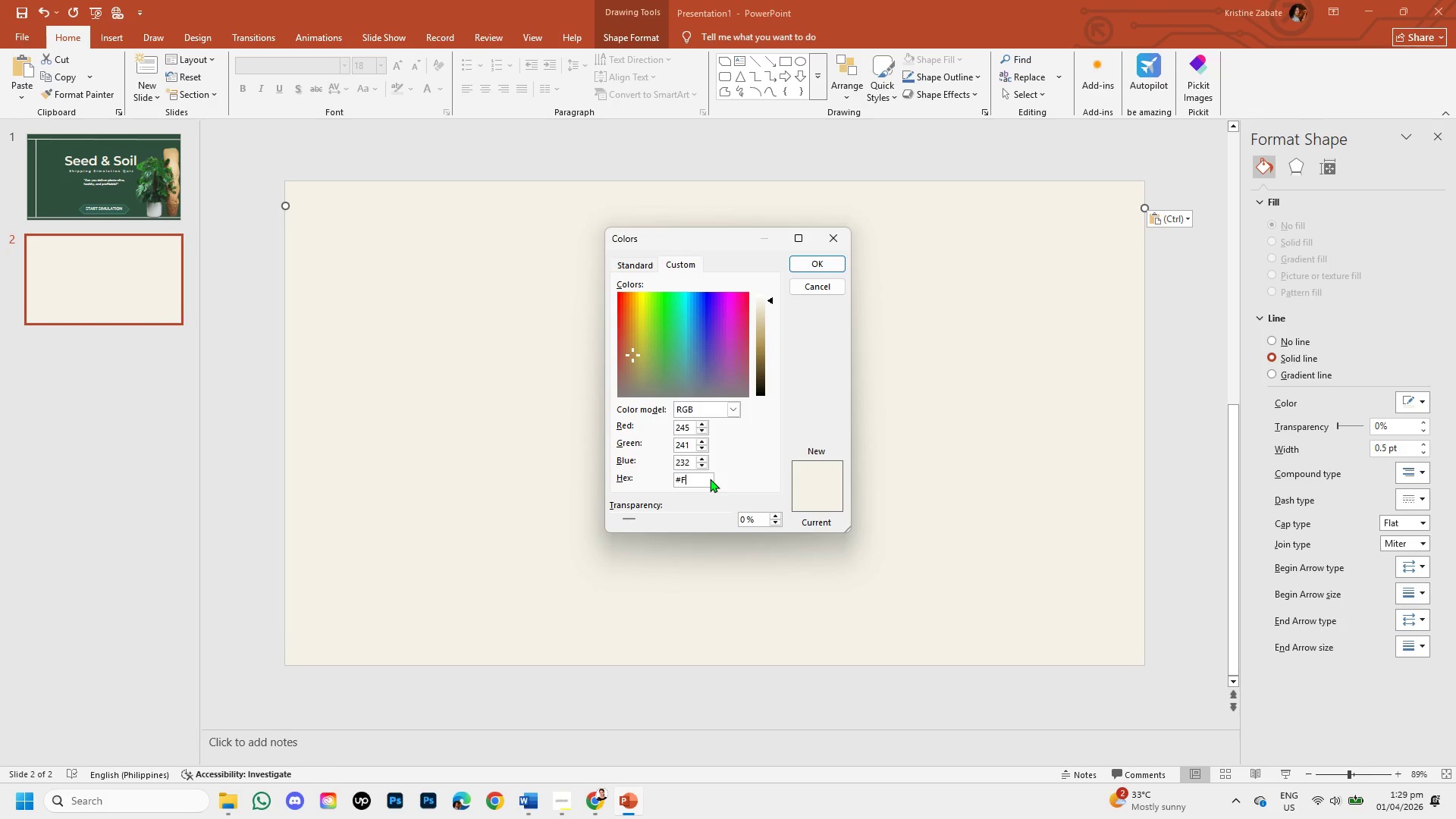 
key(Backspace)
 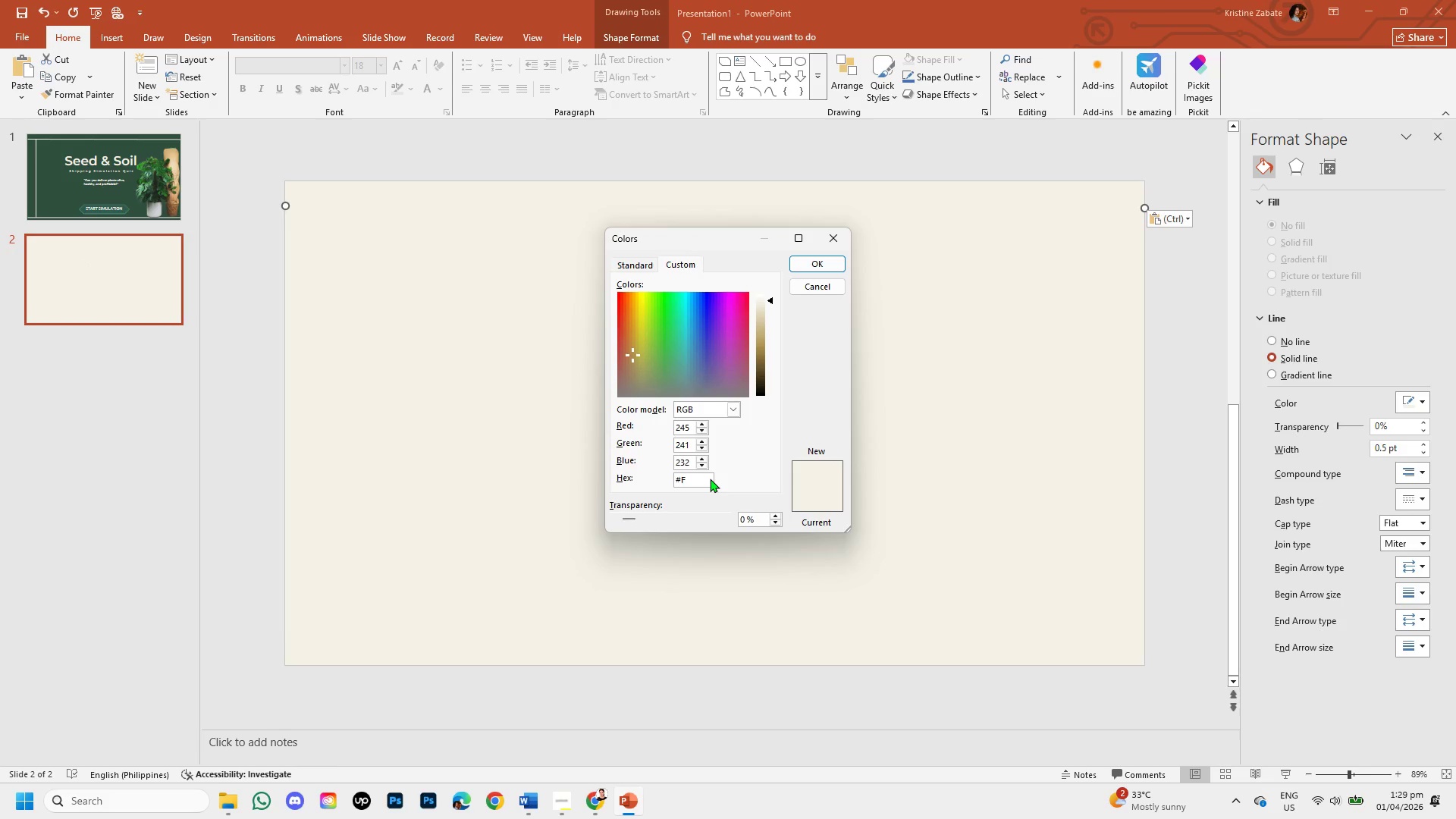 
key(Backspace)
 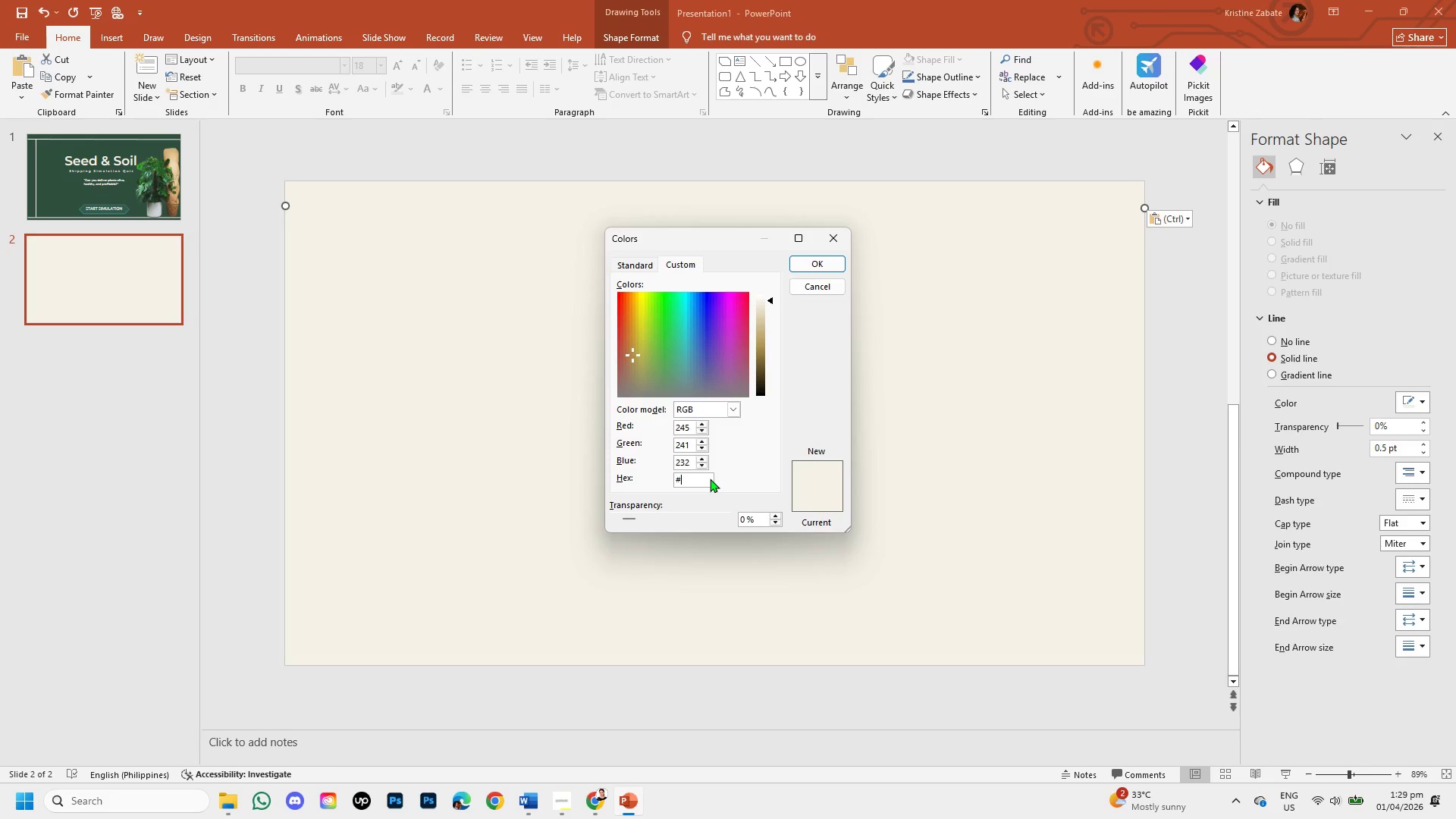 
wait(14.58)
 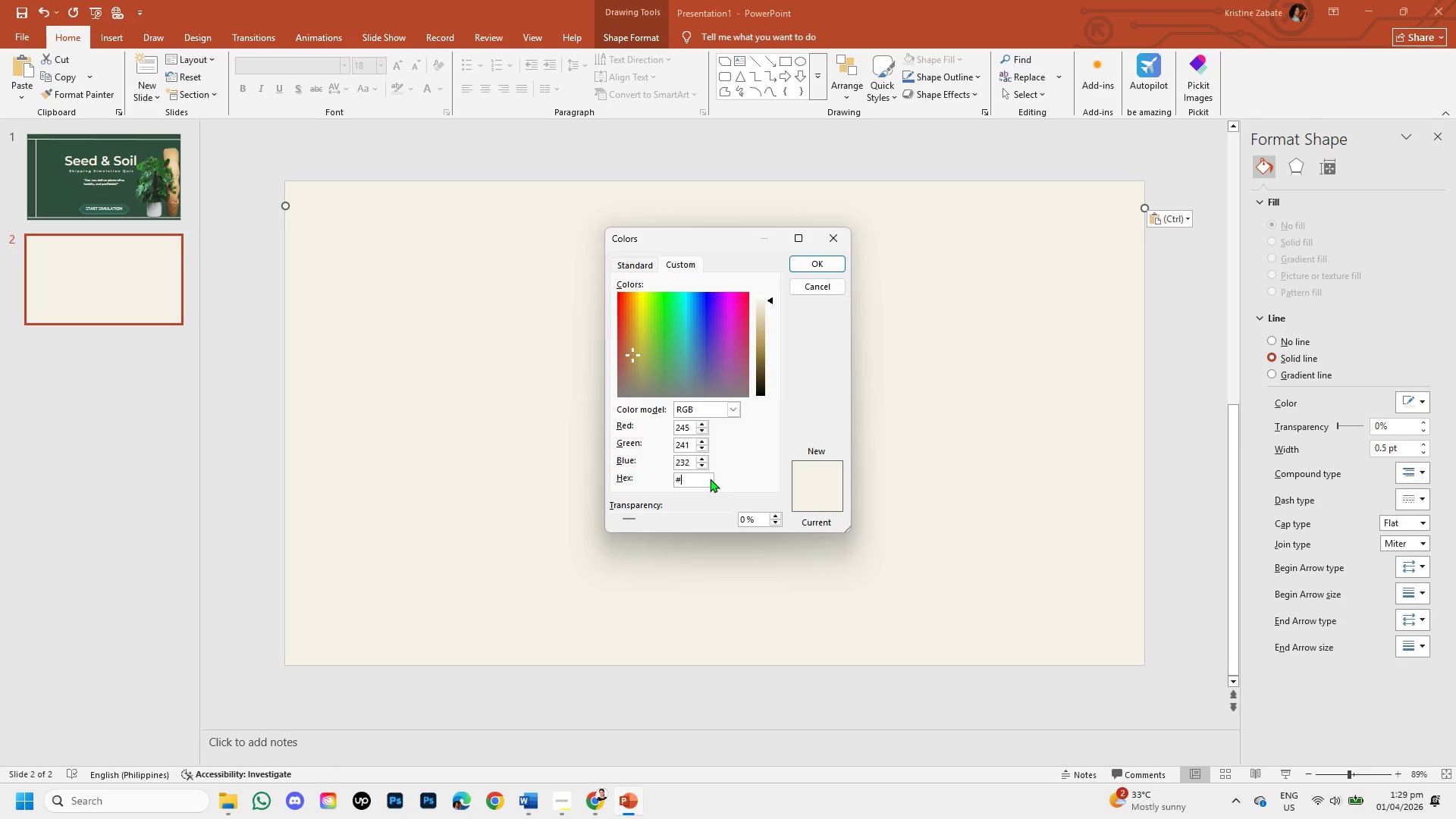 
left_click([596, 807])
 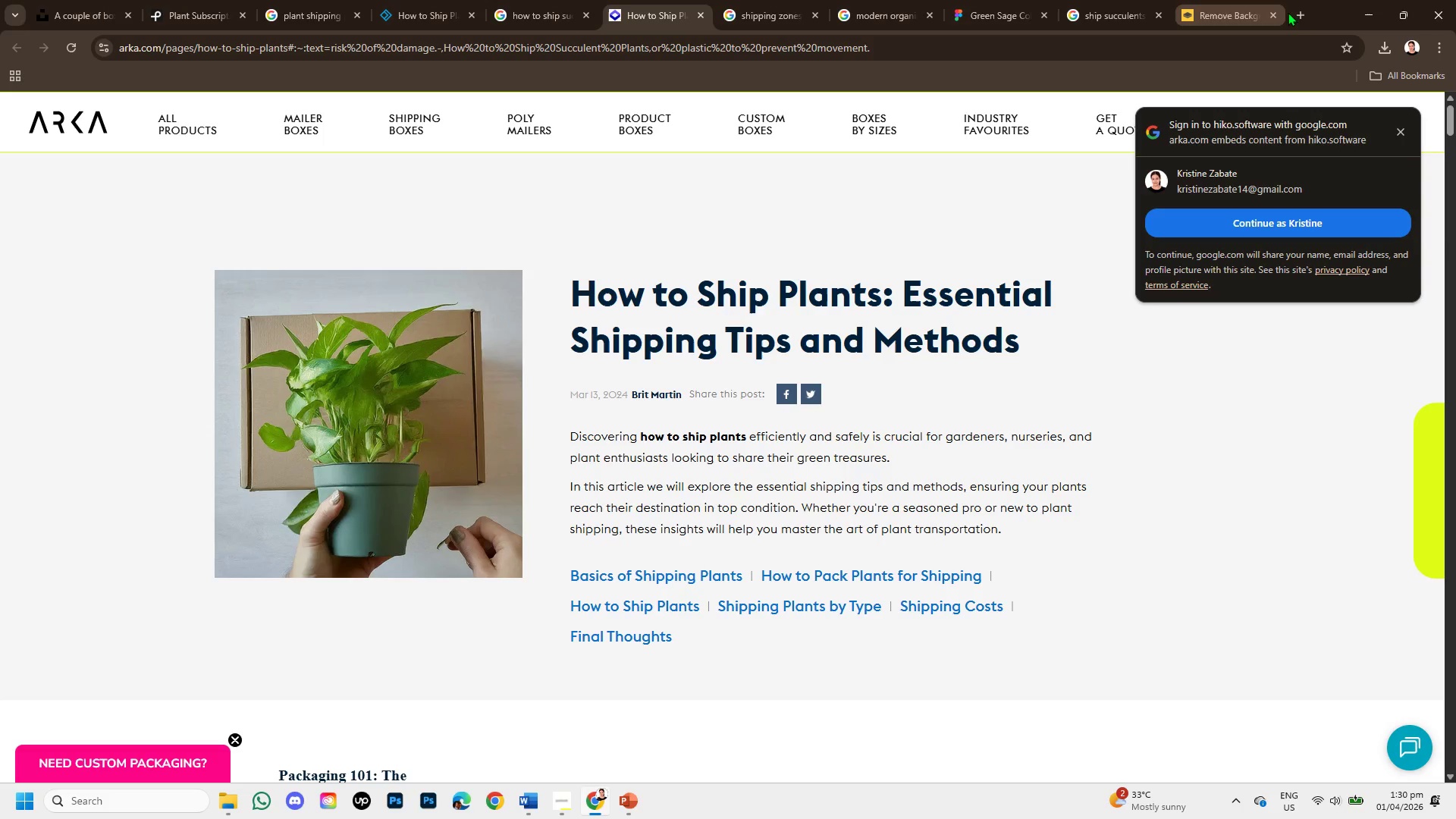 
left_click([1296, 15])
 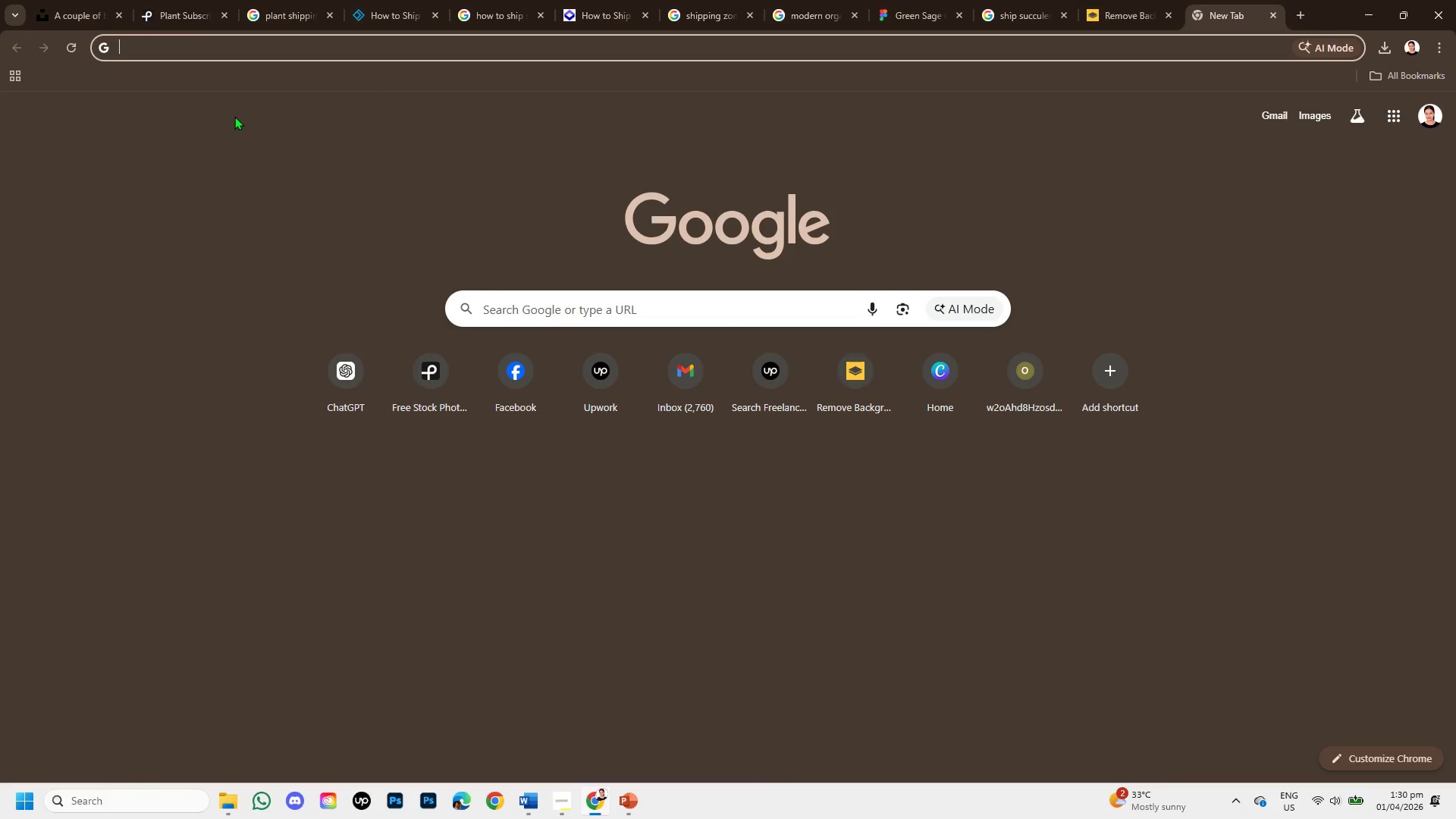 
key(G)
 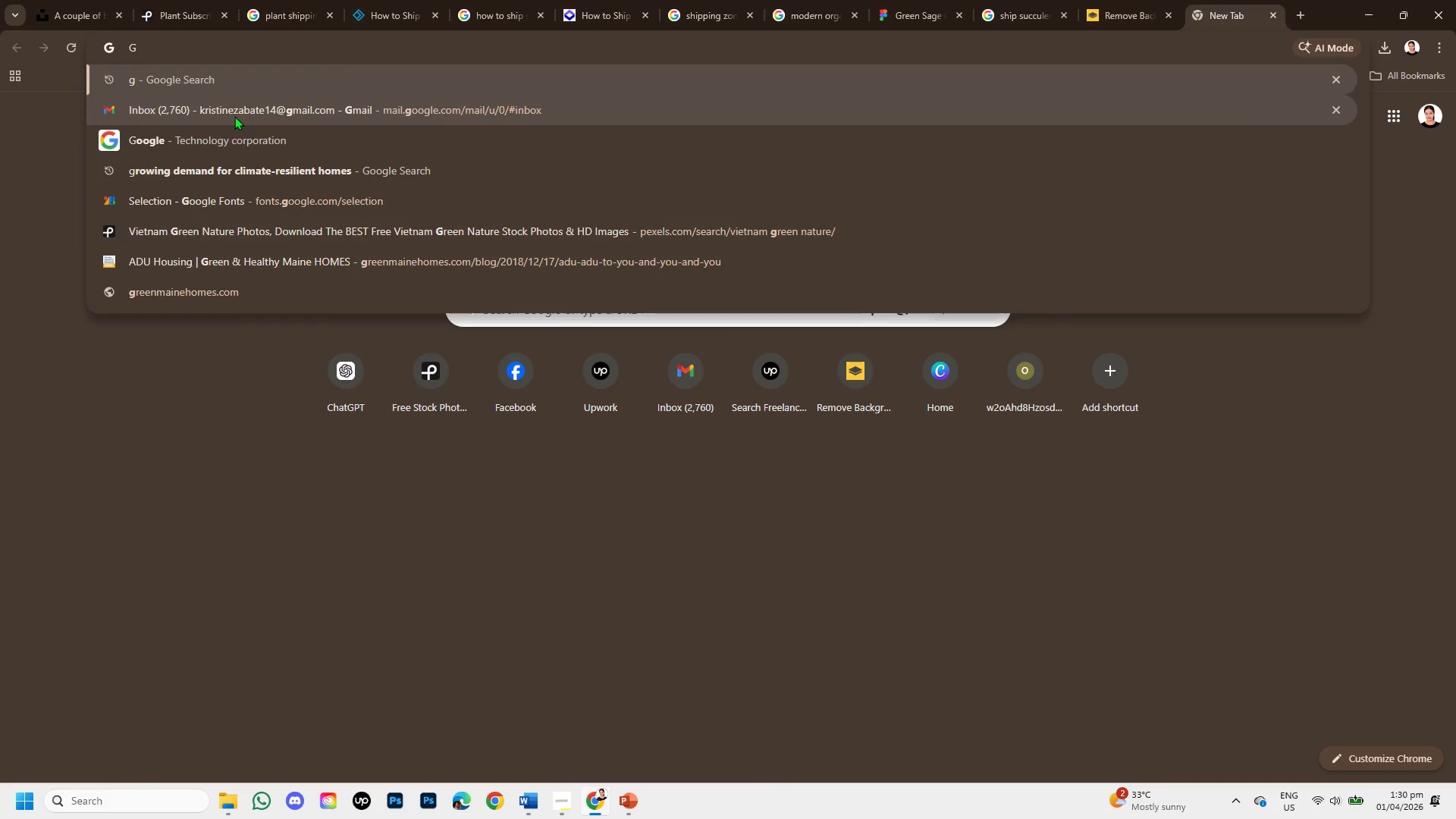 
key(Enter)
 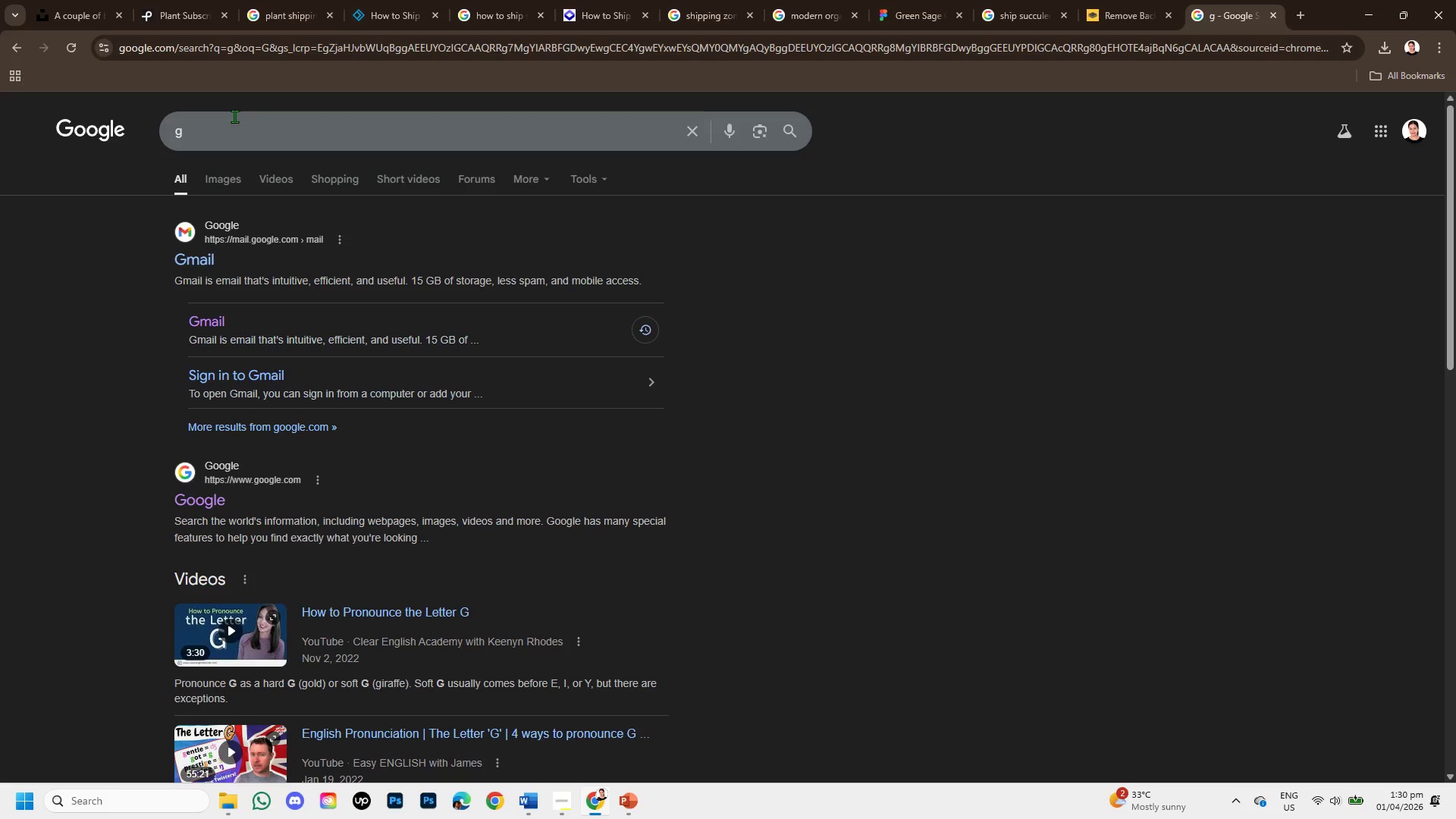 
wait(5.28)
 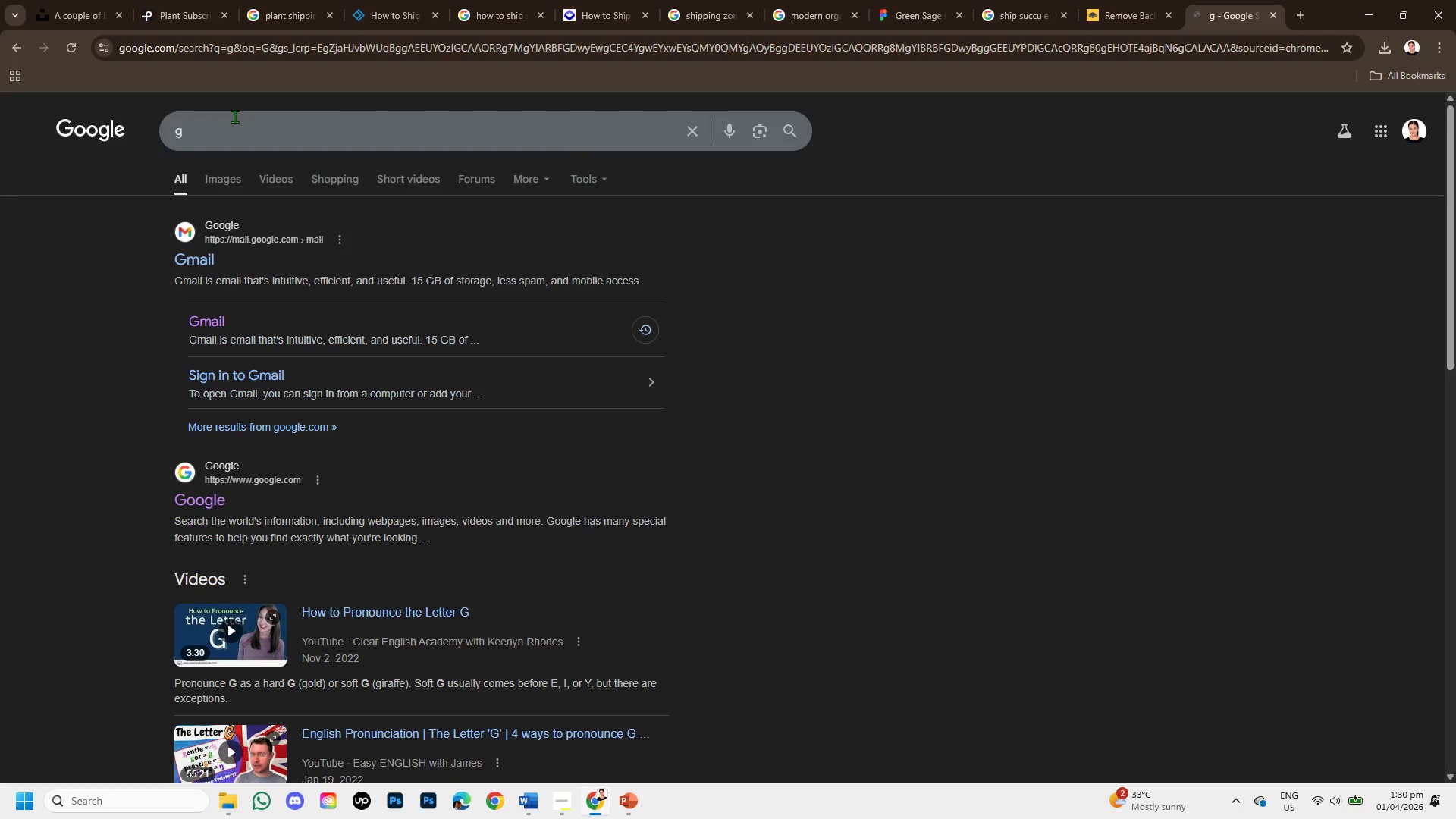 
left_click([198, 128])
 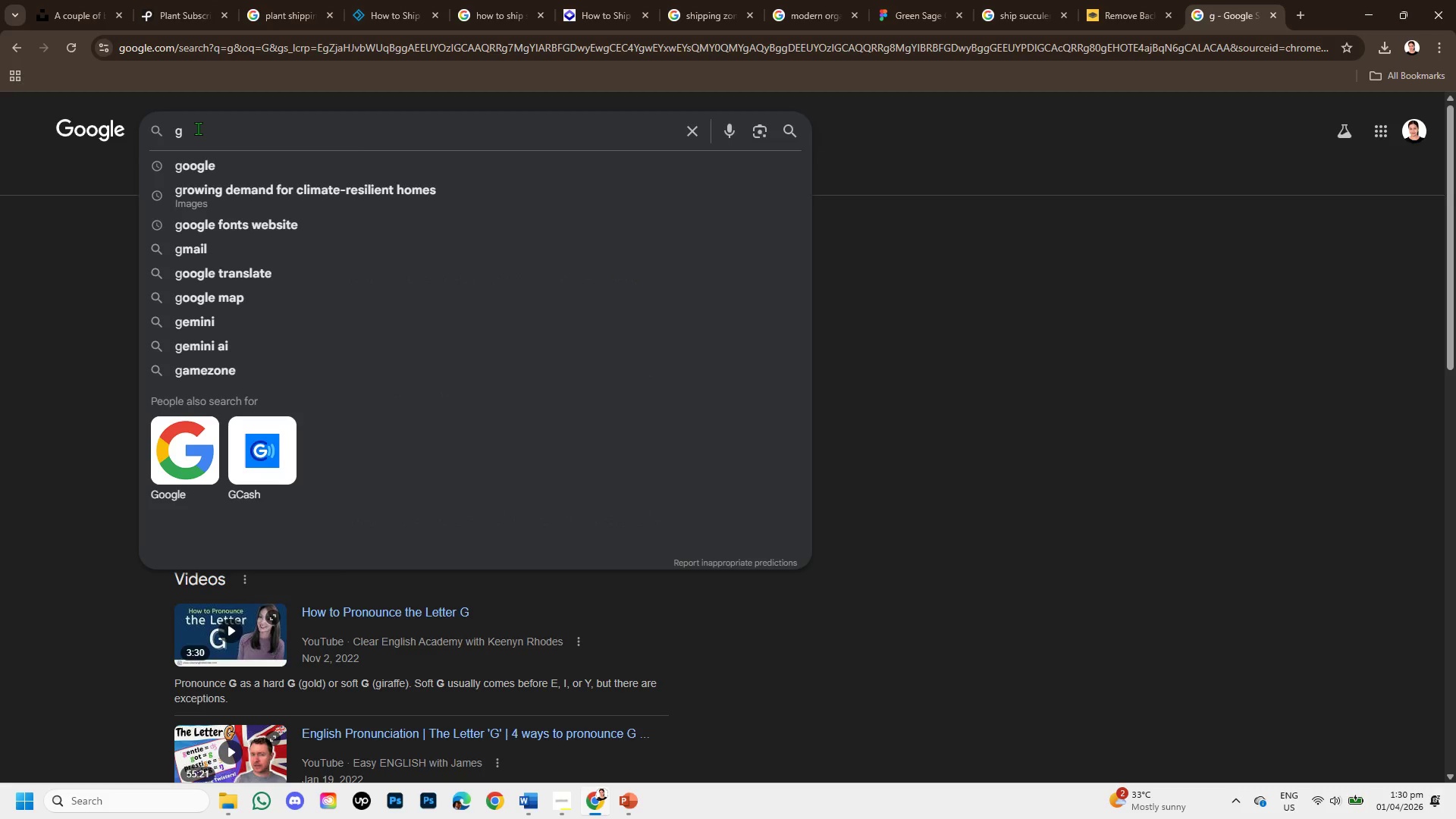 
key(Backspace)
type(TERRACOTTA HEX)
 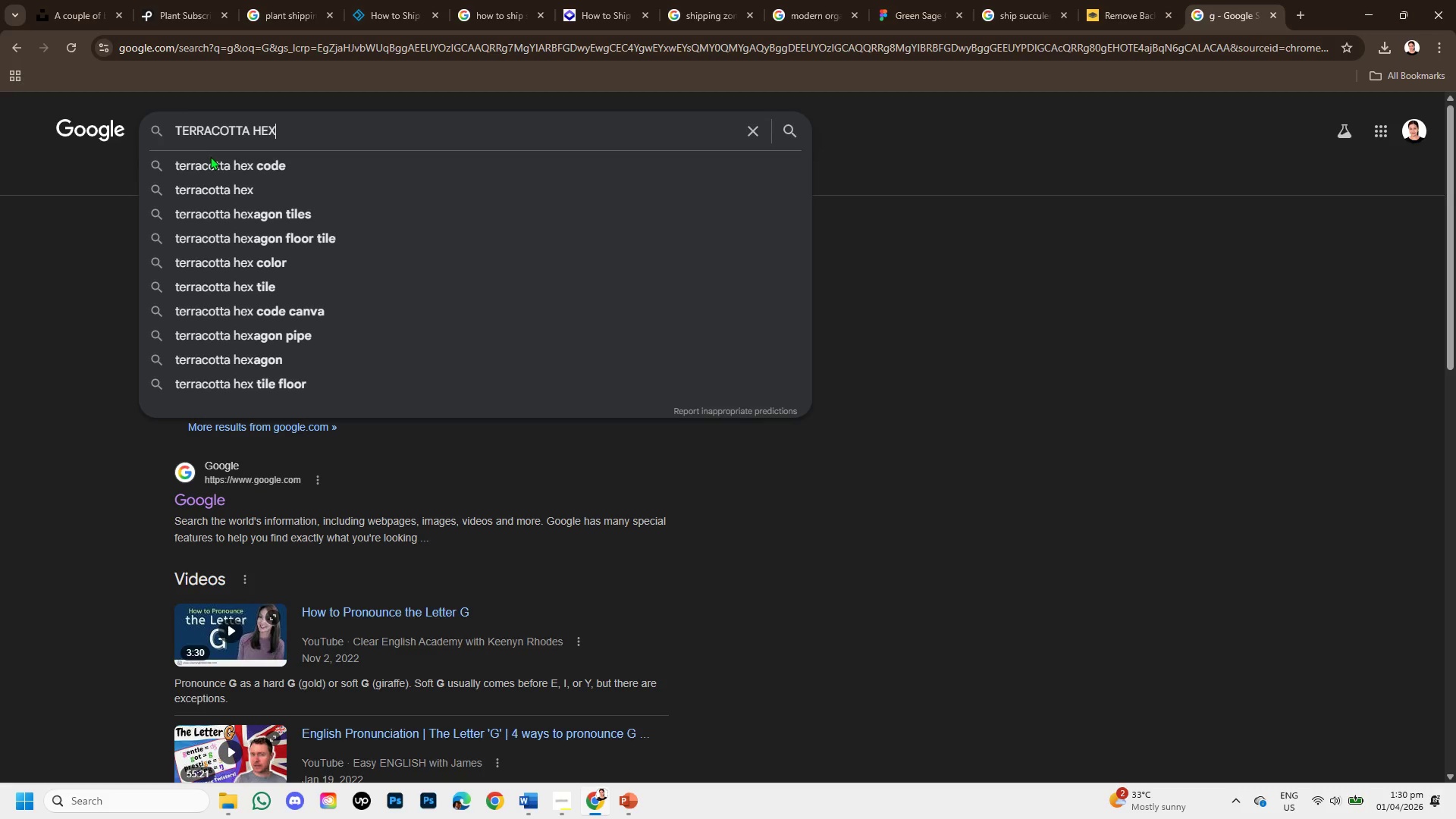 
left_click([213, 162])
 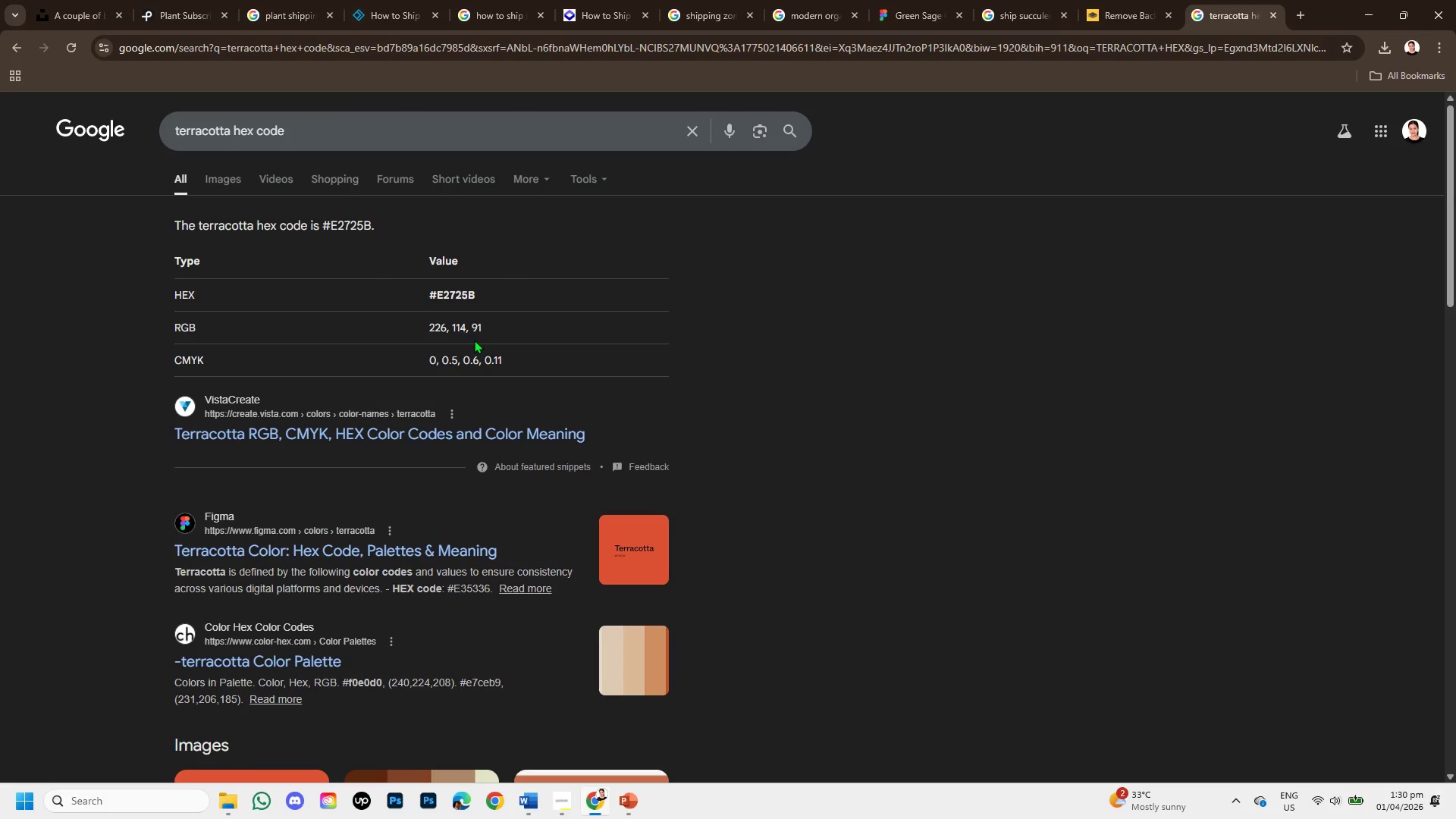 
wait(9.45)
 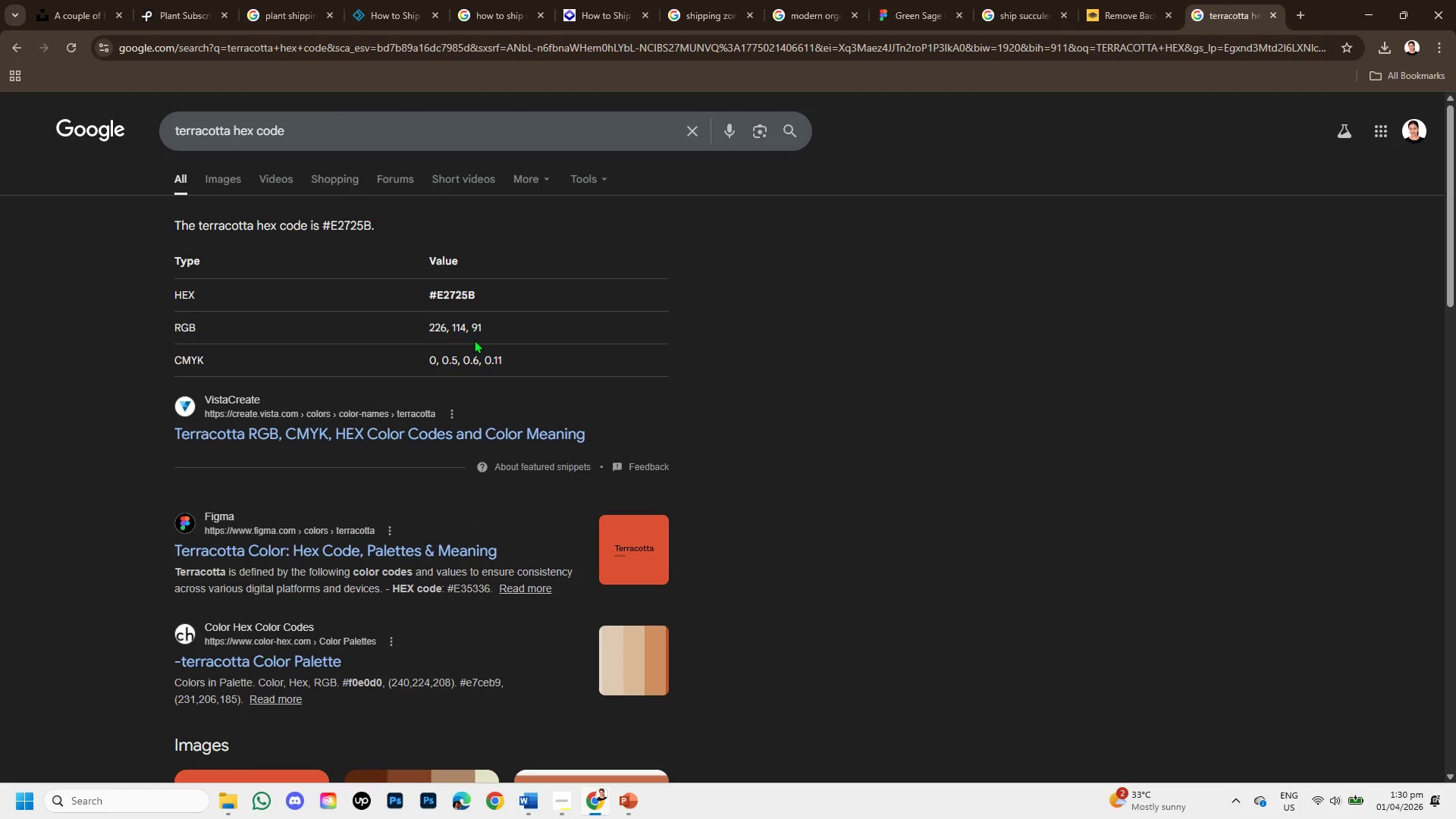 
left_click([620, 805])
 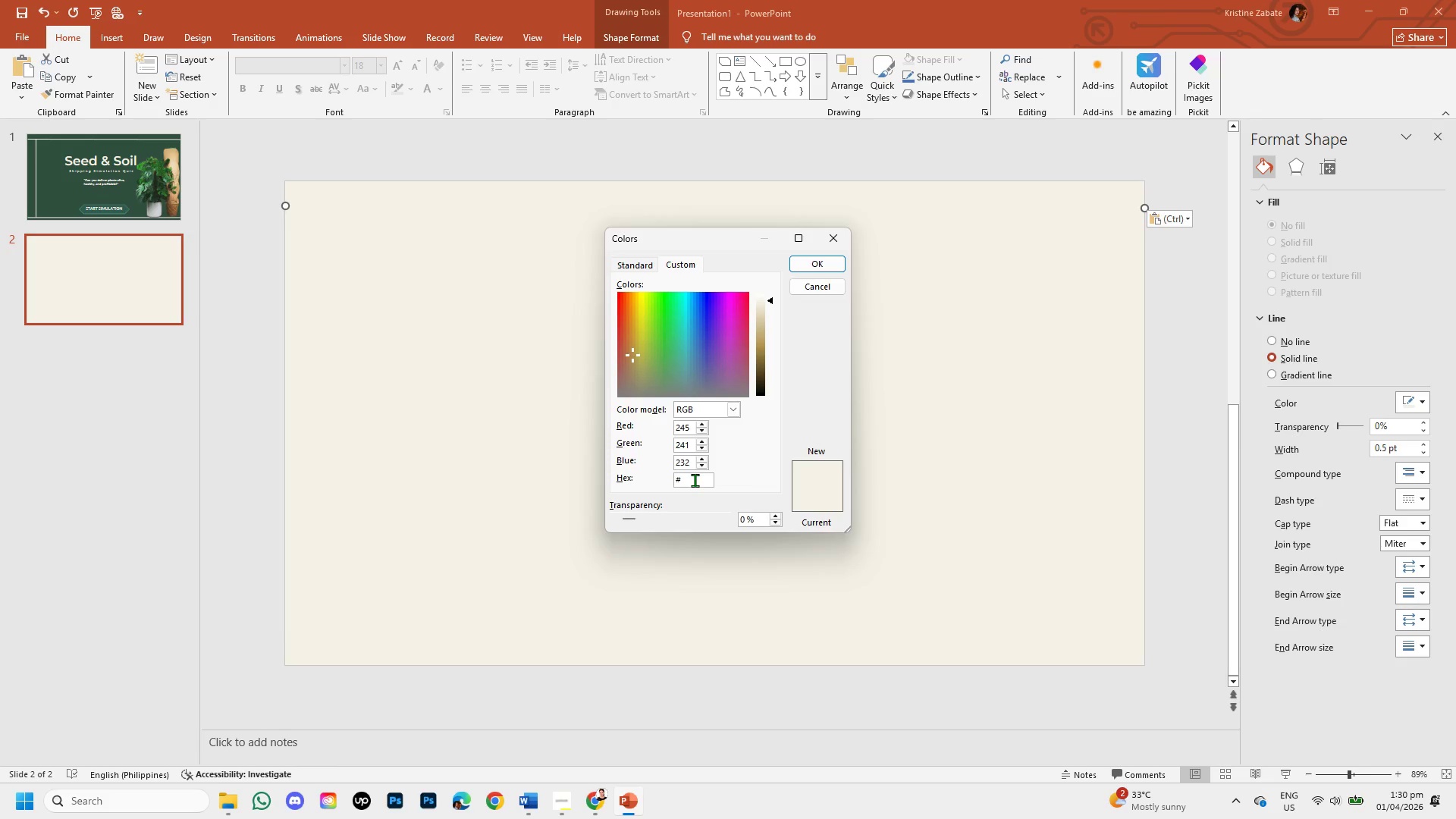 
type(CB99)
 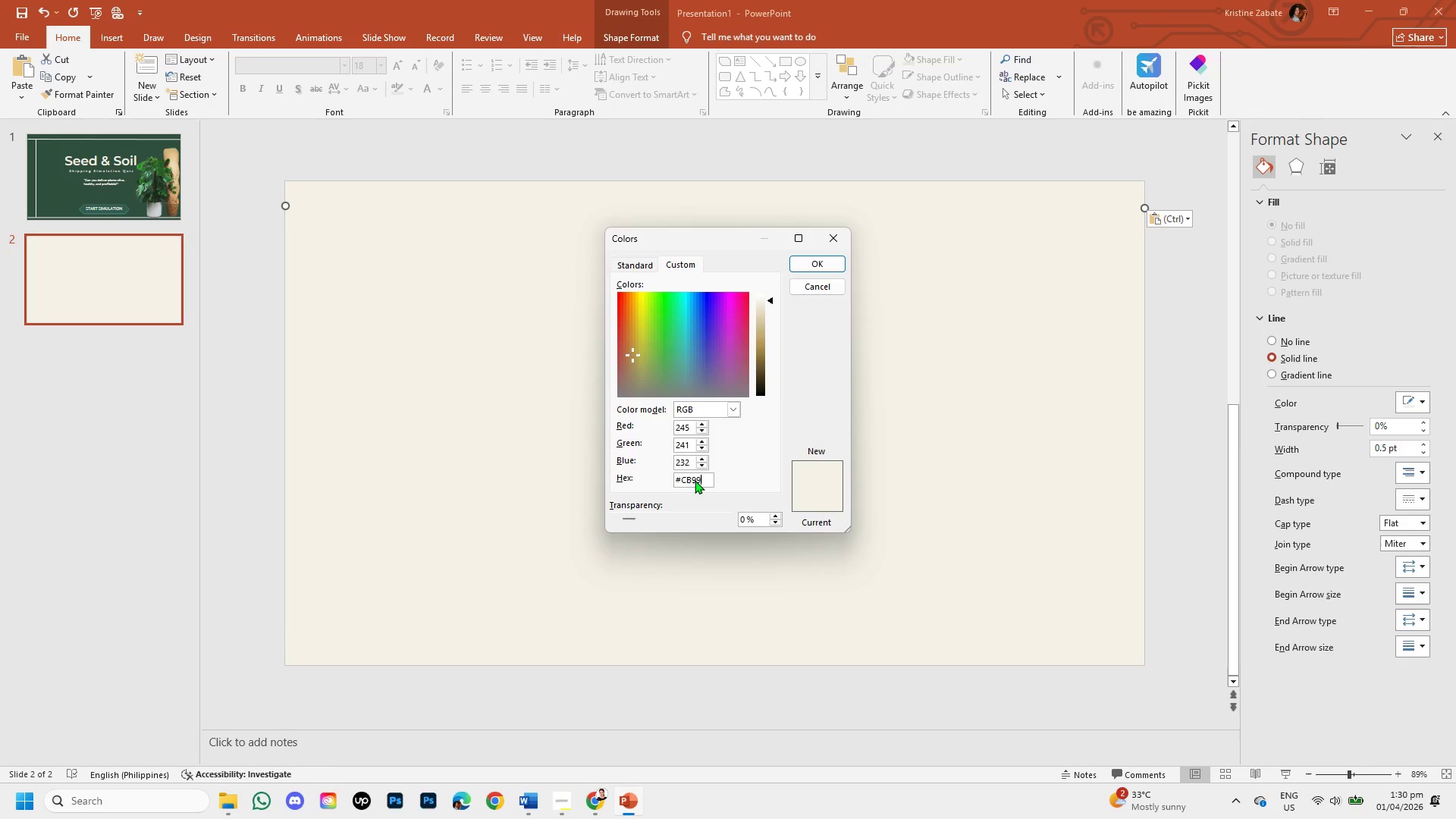 
type(6)
key(Backspace)
type(7E)
 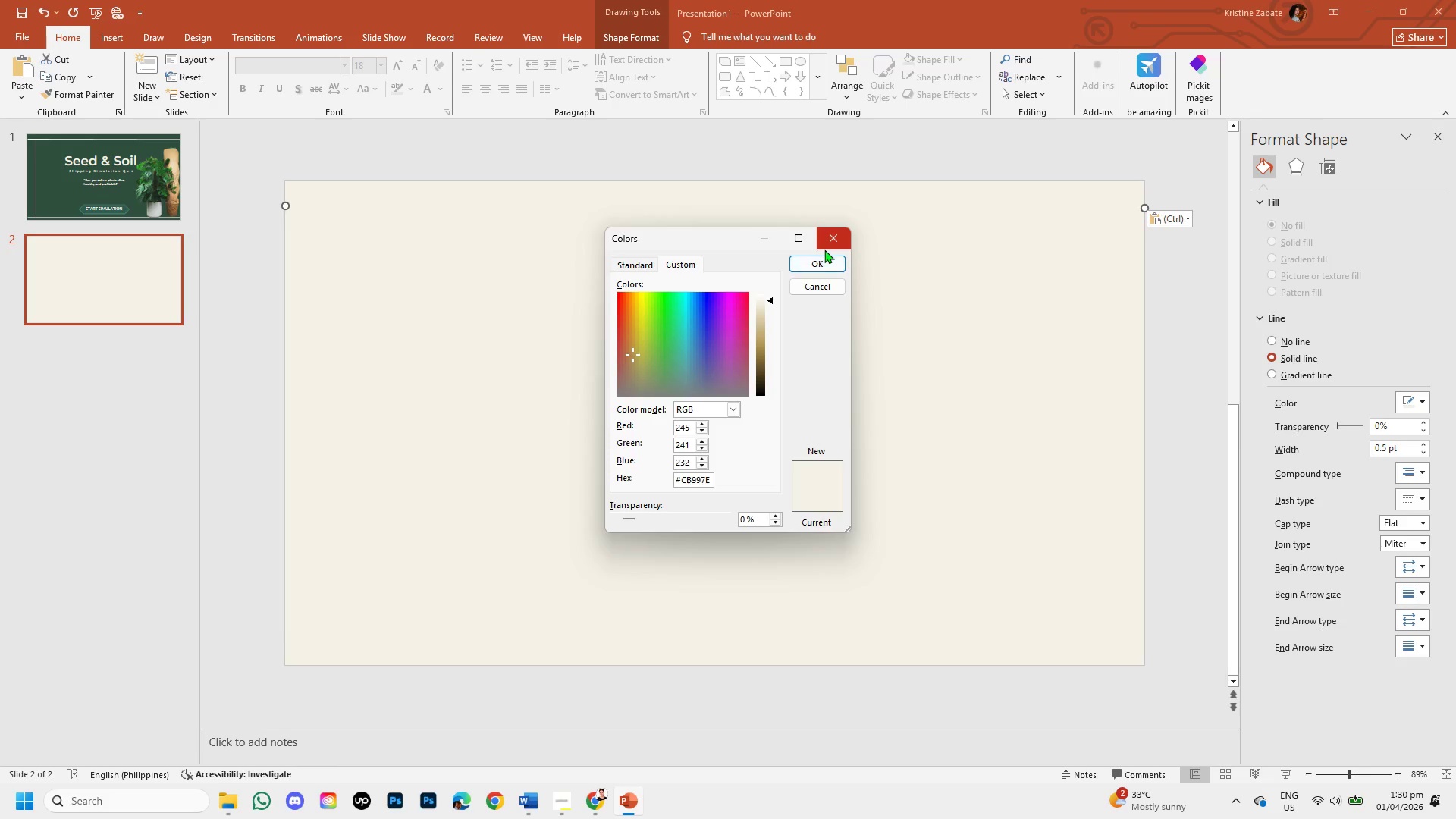 
left_click([823, 258])
 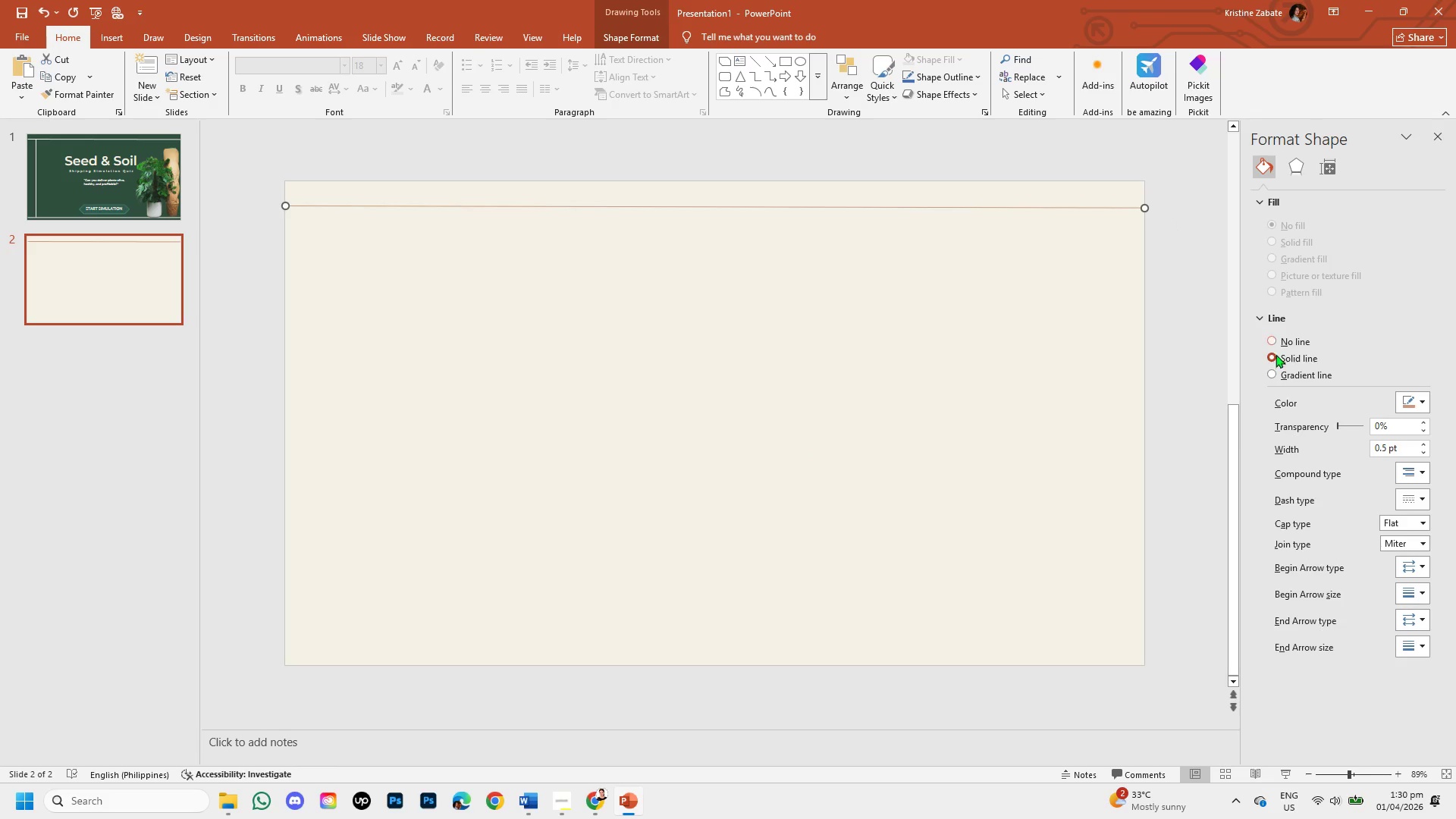 
mouse_move([1382, 431])
 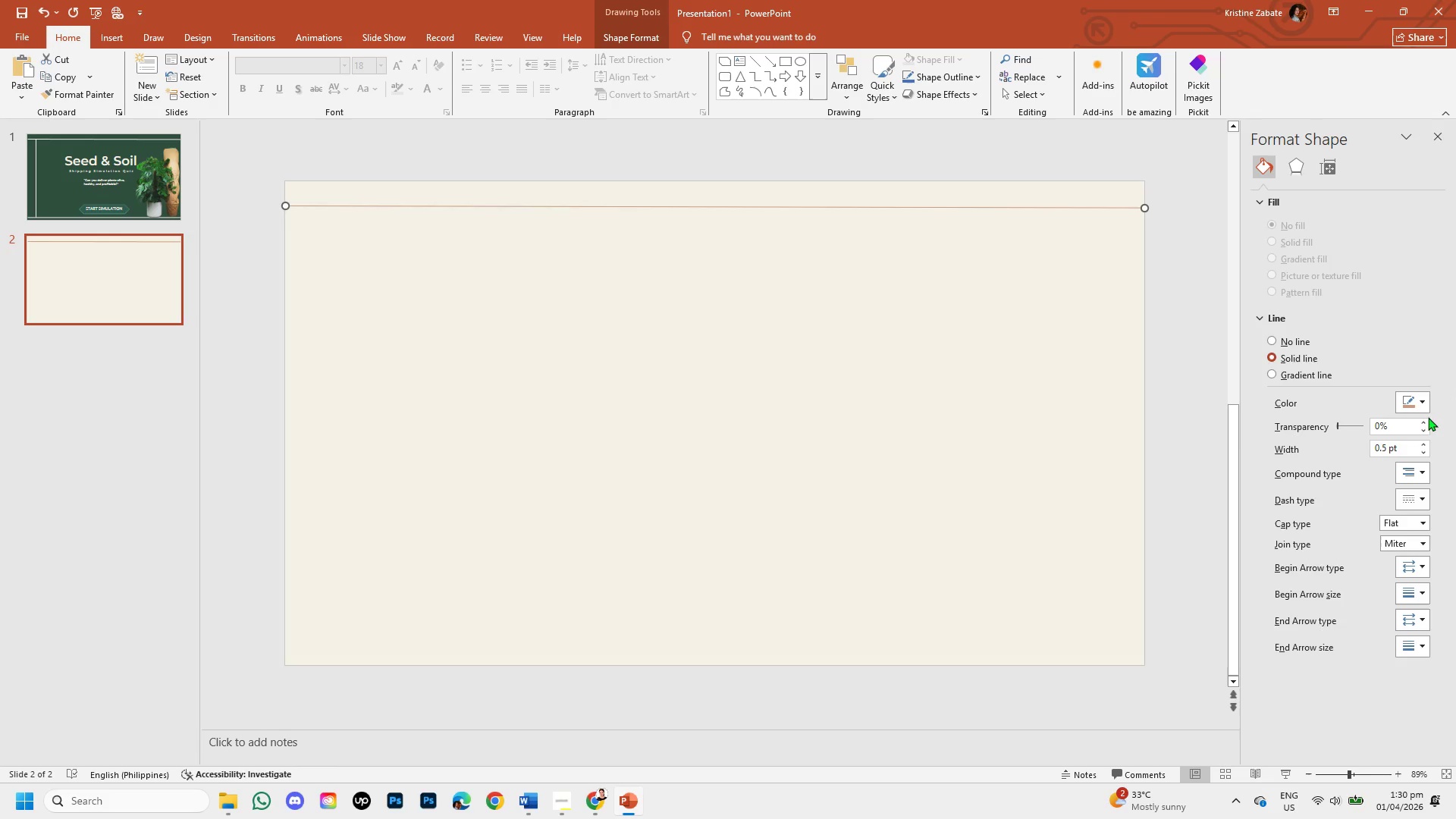 
double_click([1425, 447])
 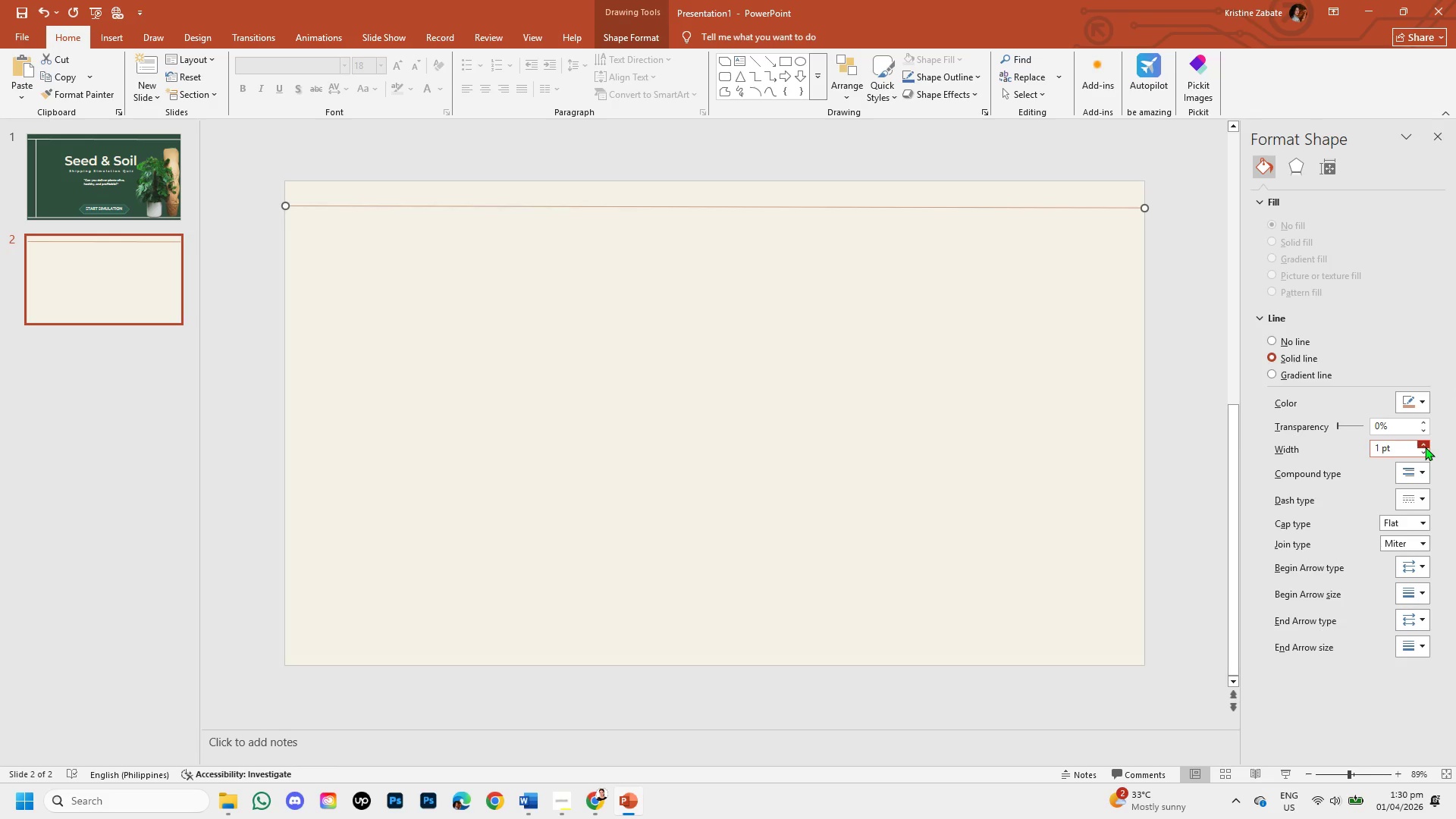 
triple_click([1425, 447])
 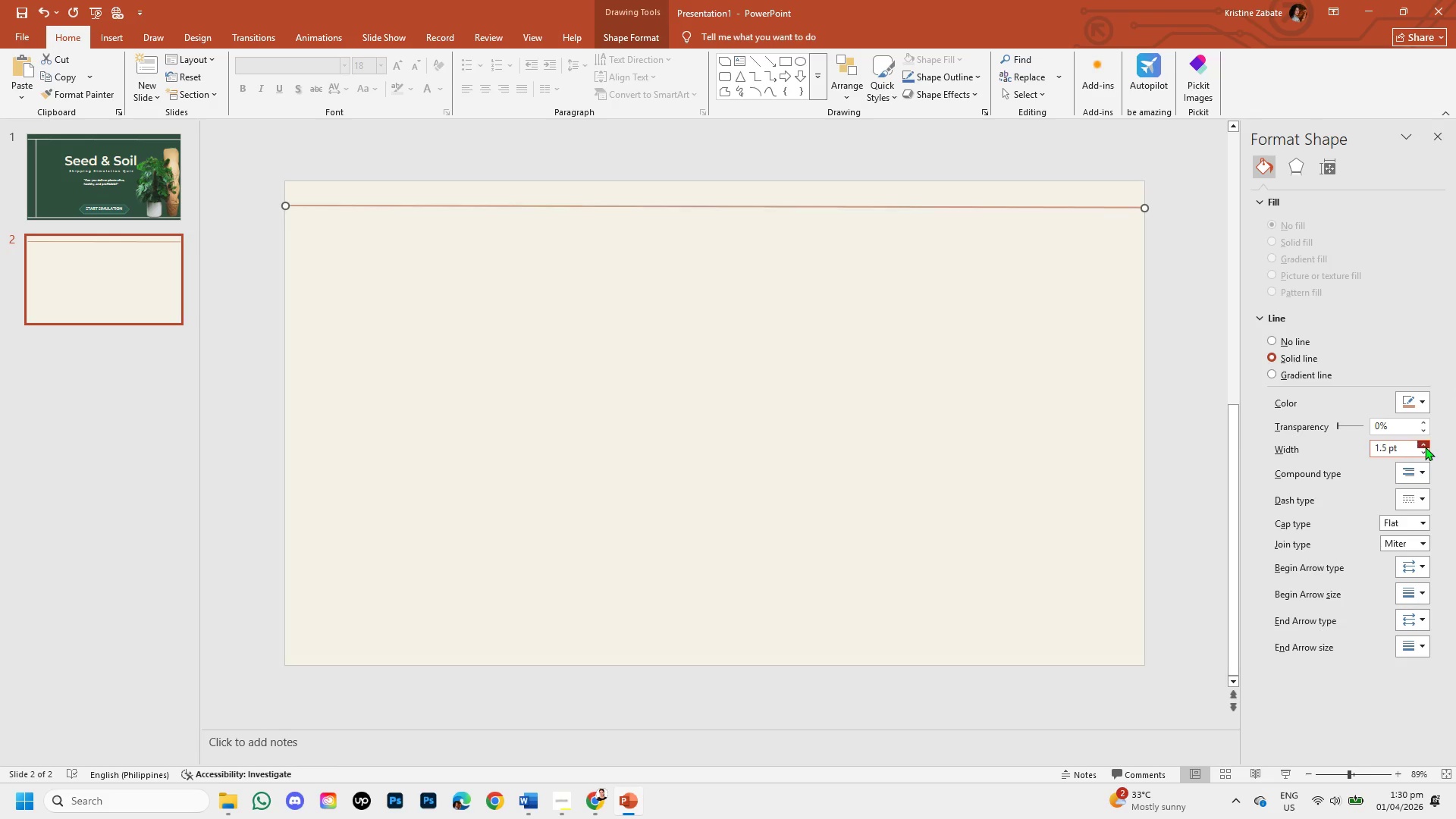 
double_click([1425, 447])
 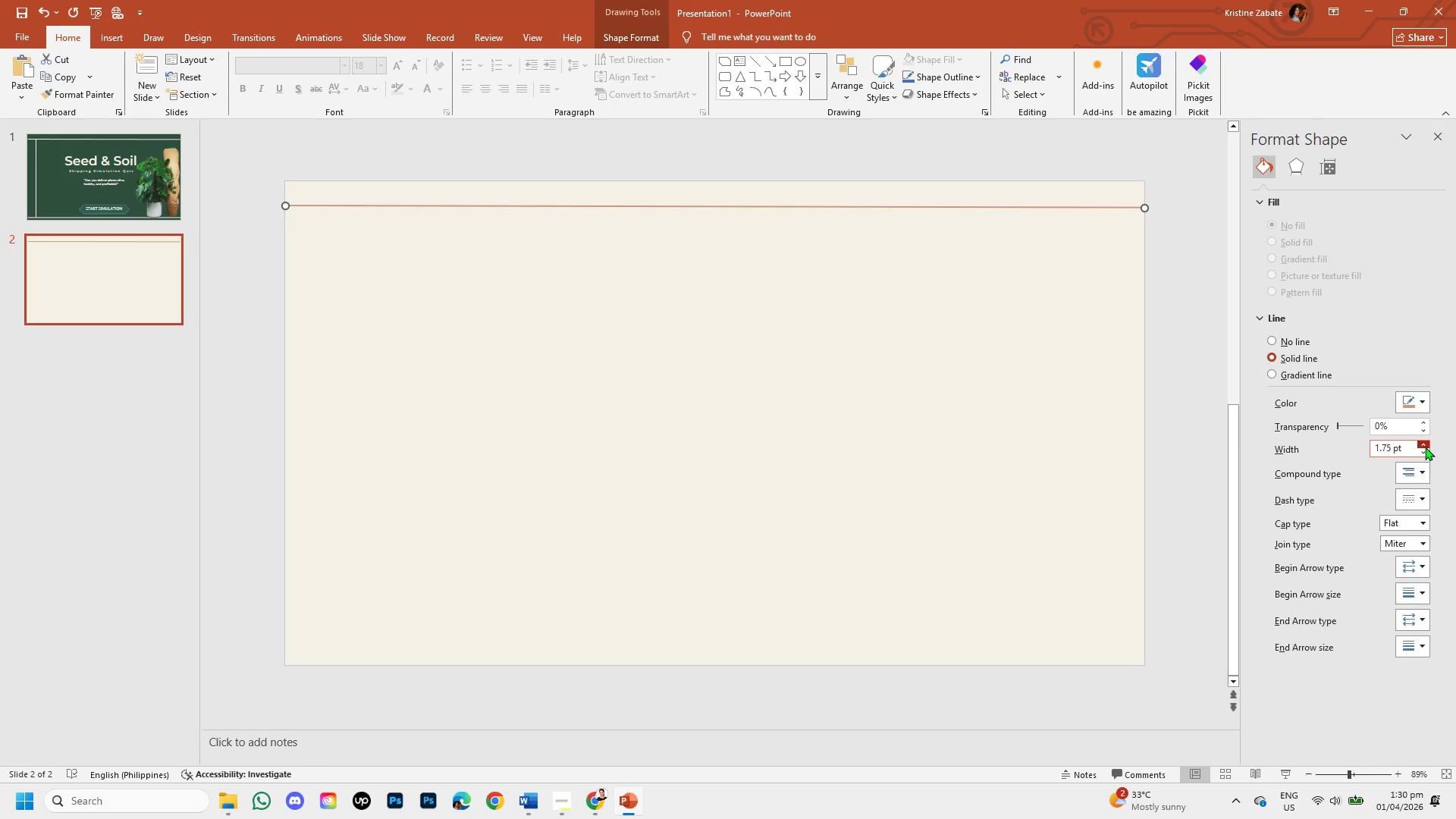 
triple_click([1425, 447])
 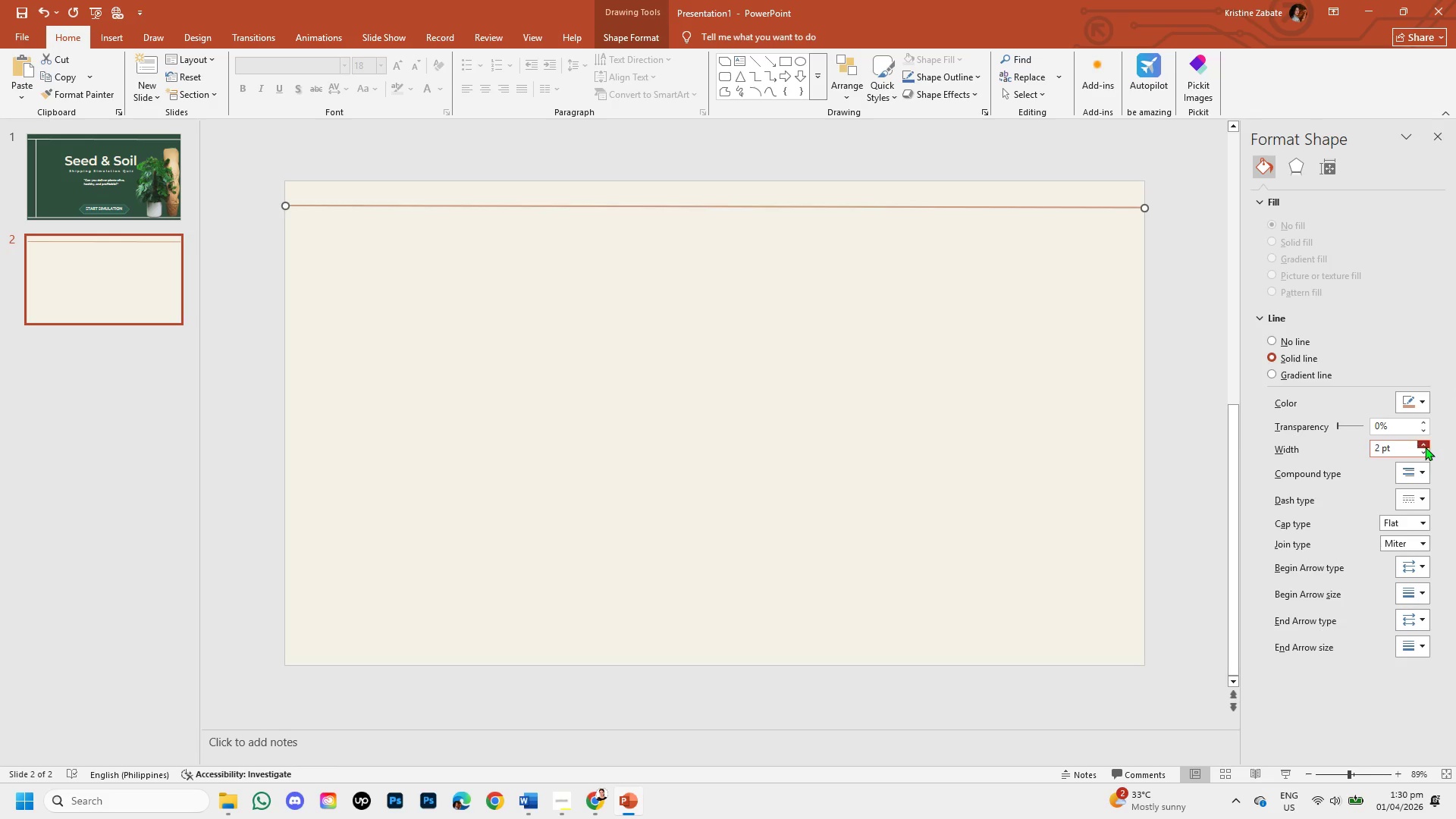 
triple_click([1425, 447])
 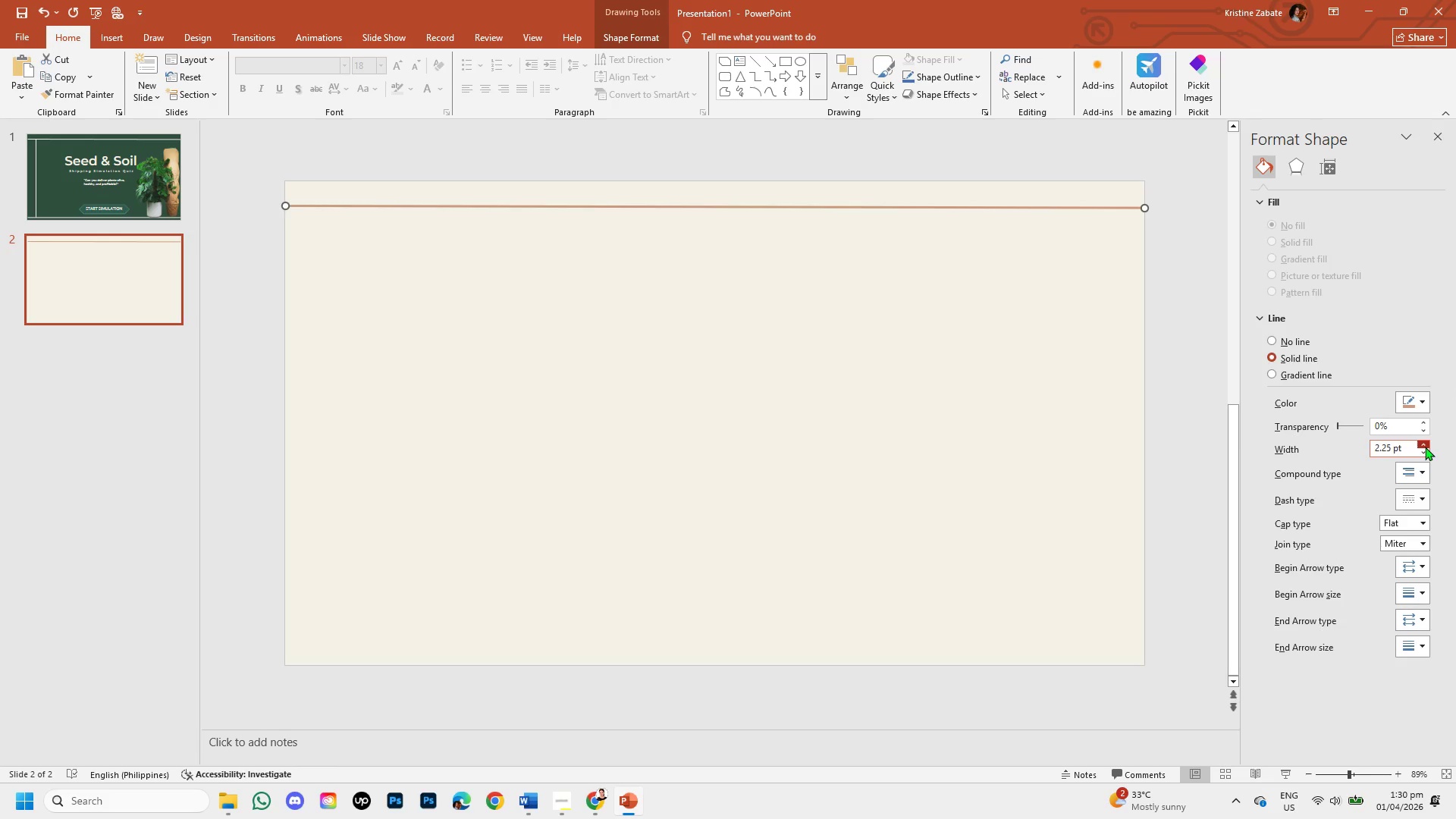 
left_click([1425, 447])
 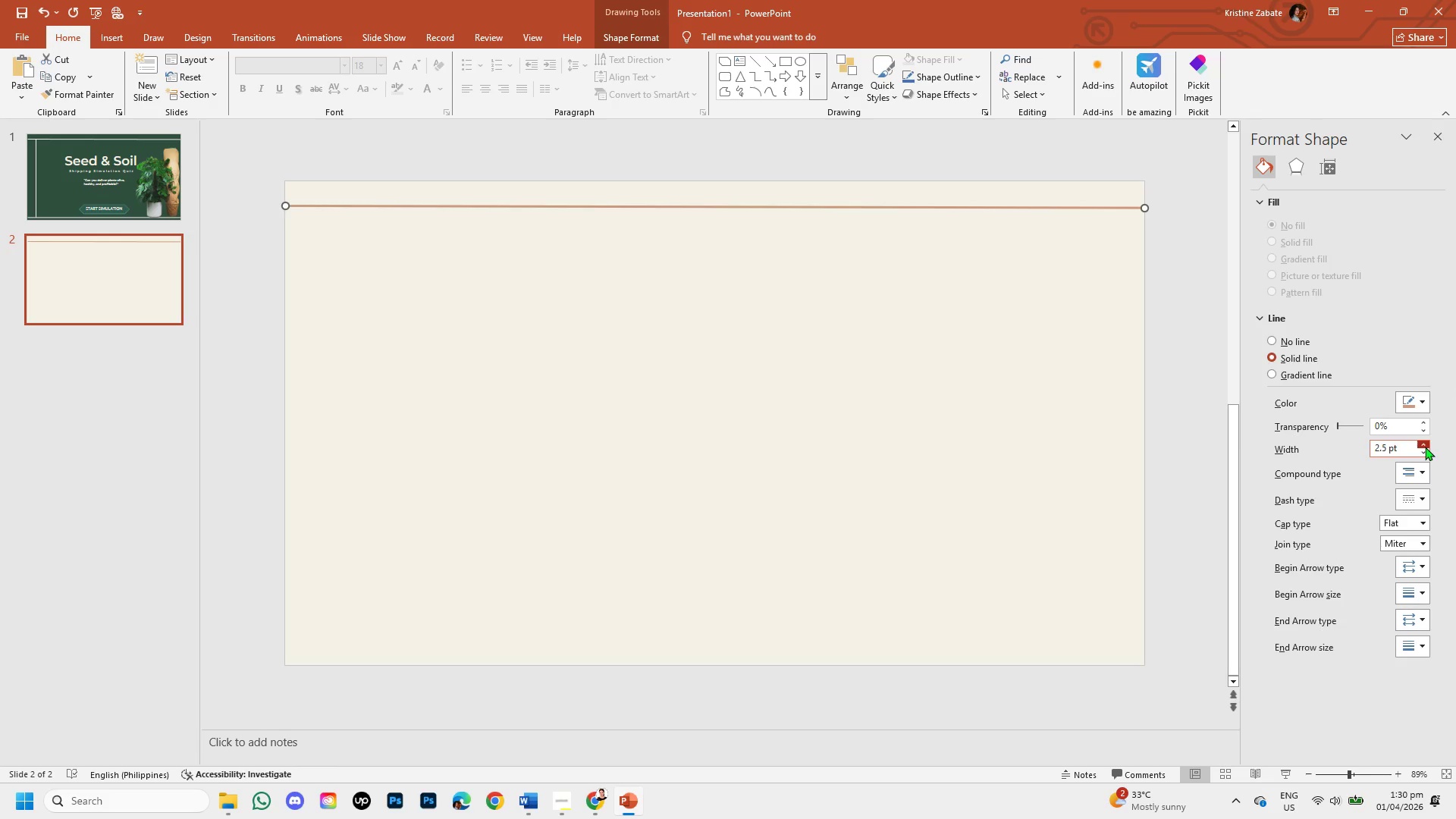 
left_click([1425, 447])
 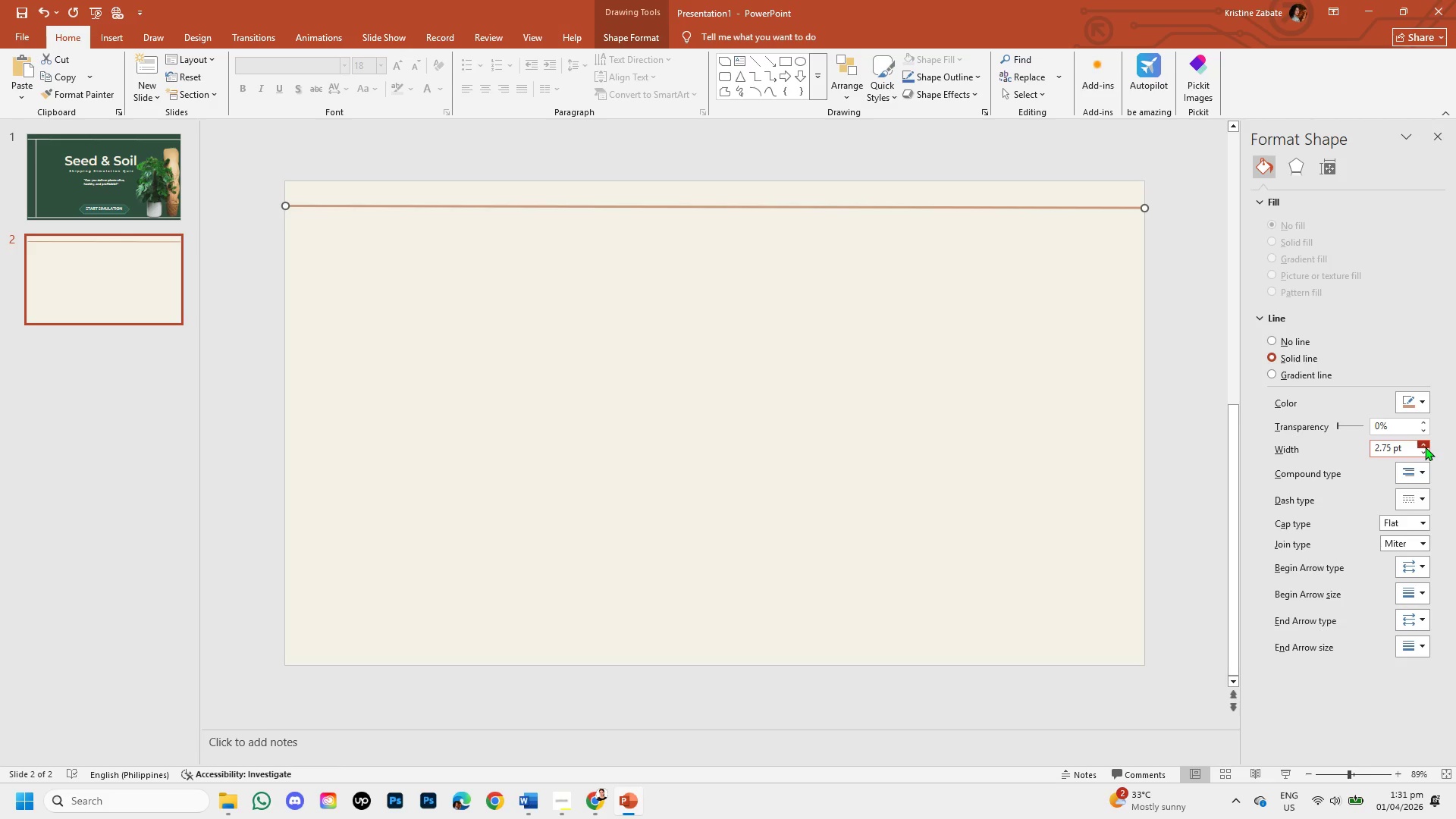 
wait(5.28)
 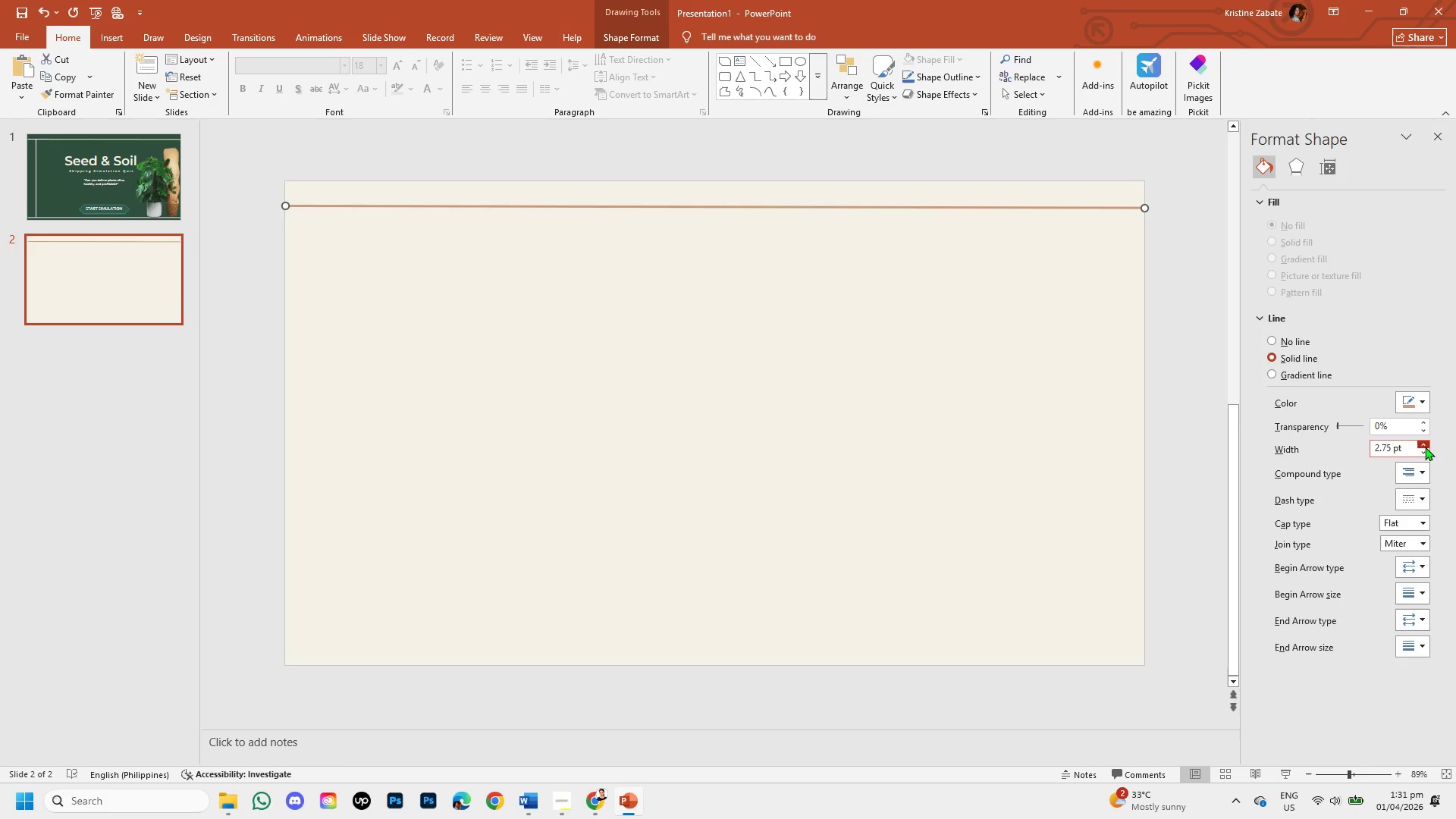 
left_click([1425, 447])
 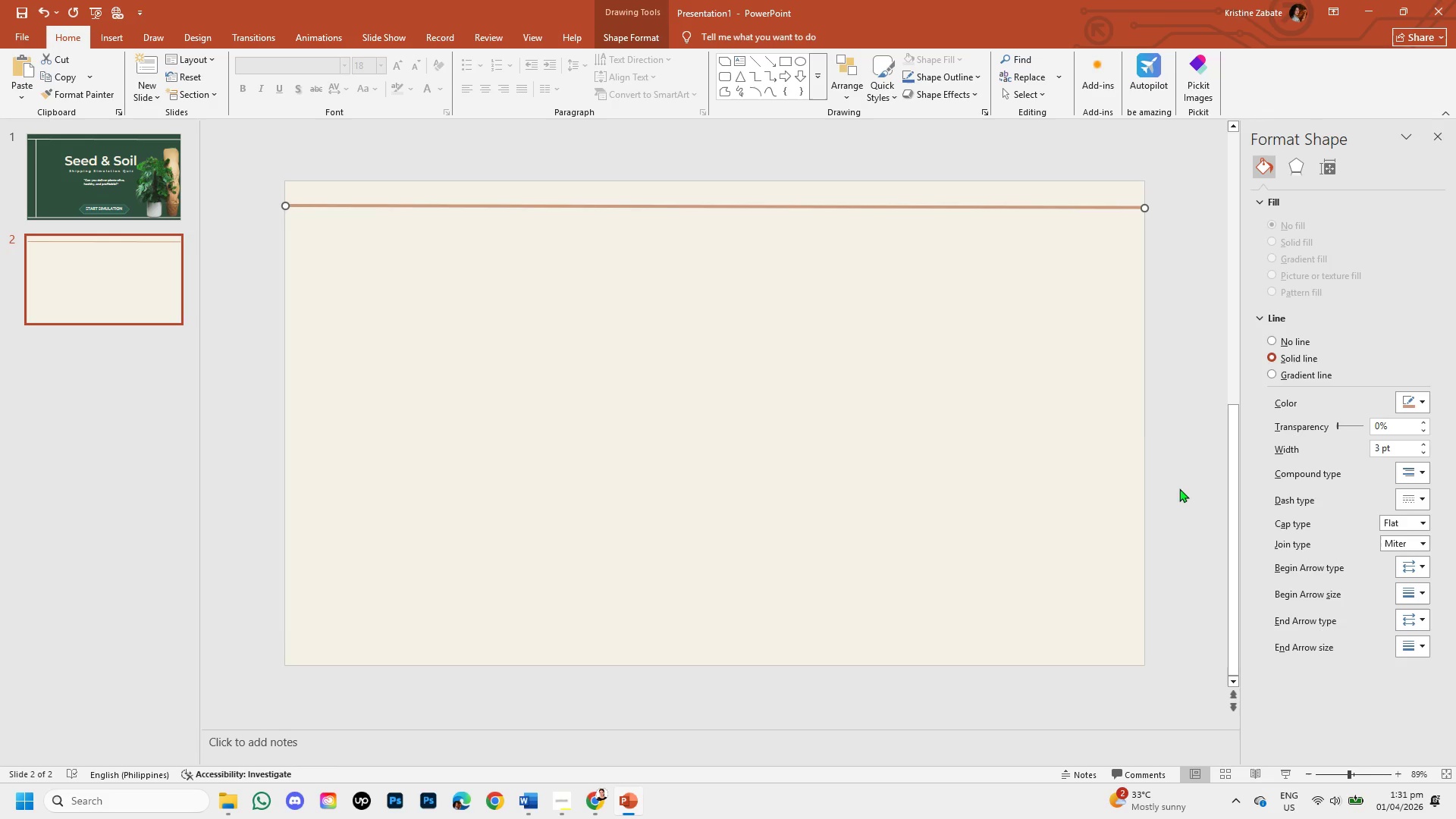 
left_click([1163, 423])
 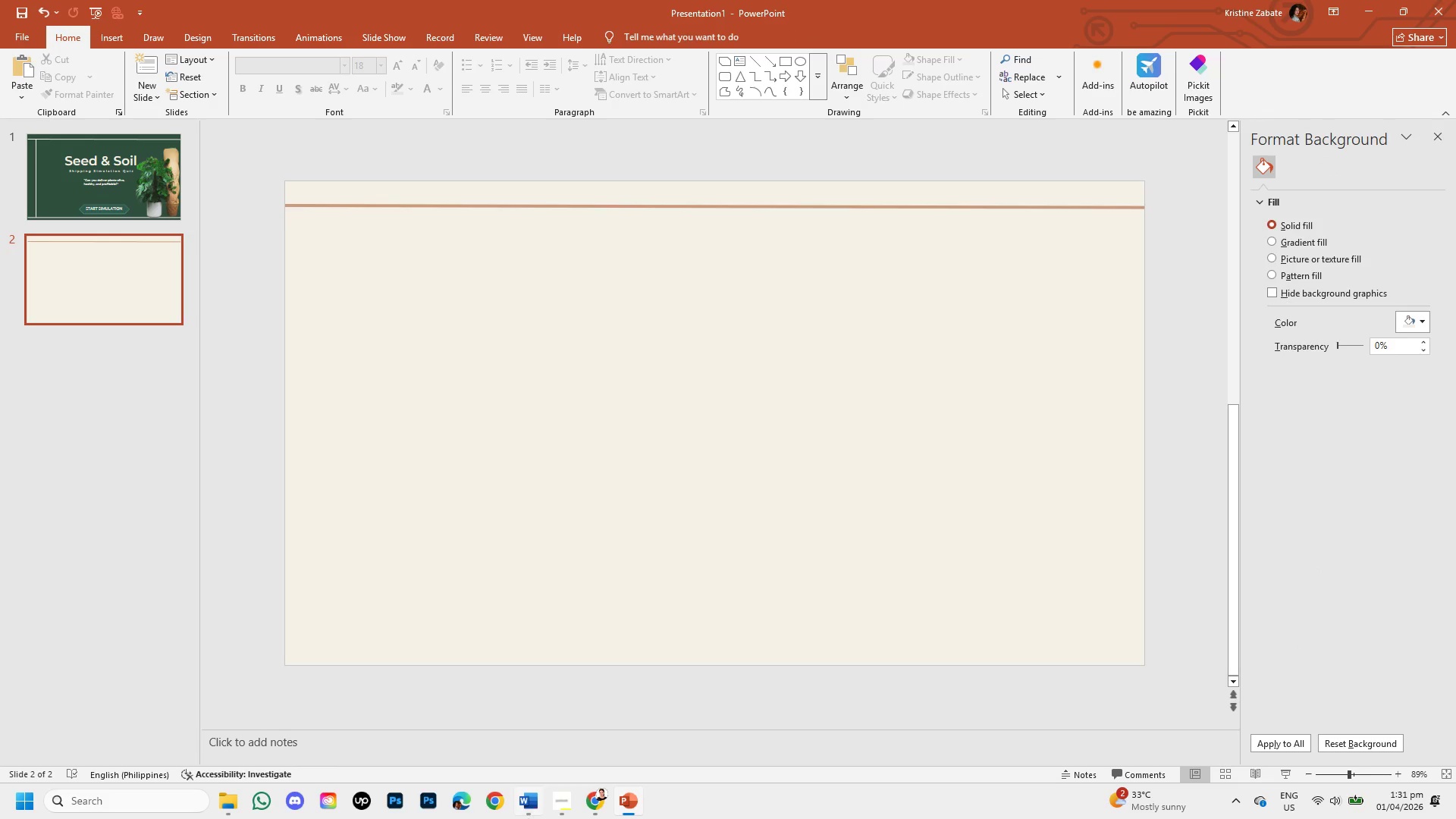 
left_click([587, 808])
 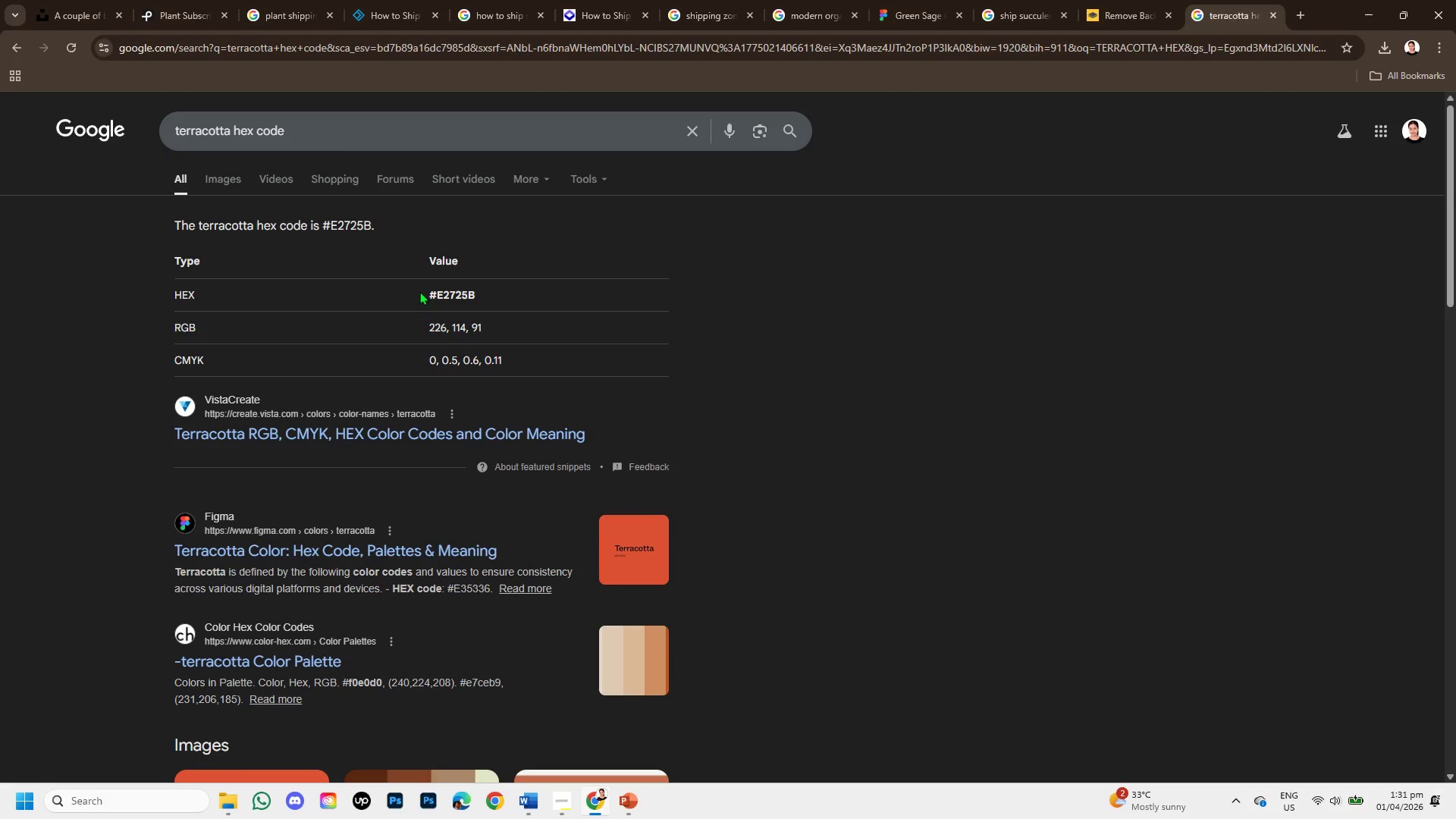 
left_click_drag(start_coordinate=[428, 291], to_coordinate=[482, 297])
 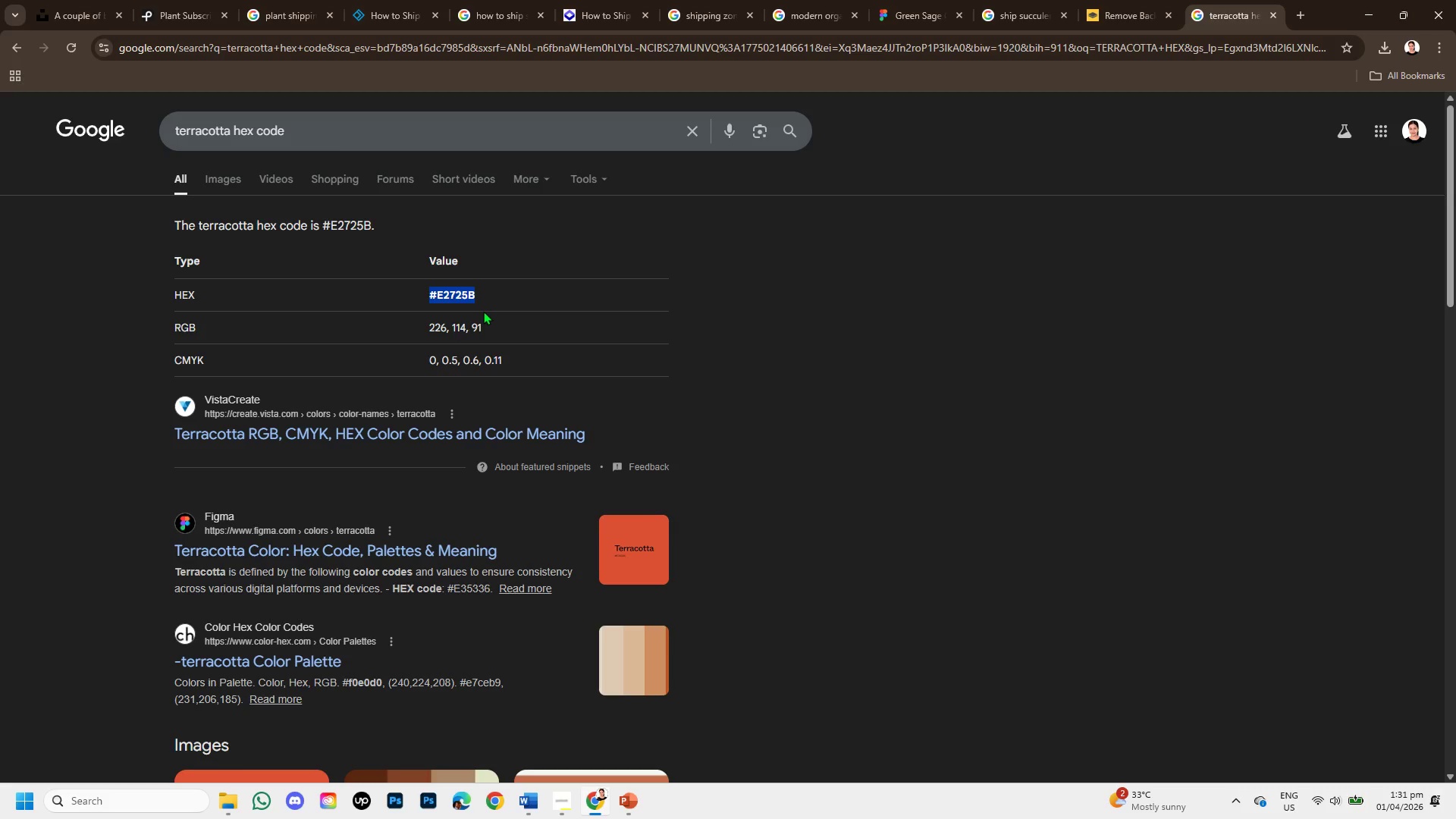 
hold_key(key=ControlLeft, duration=1.22)
 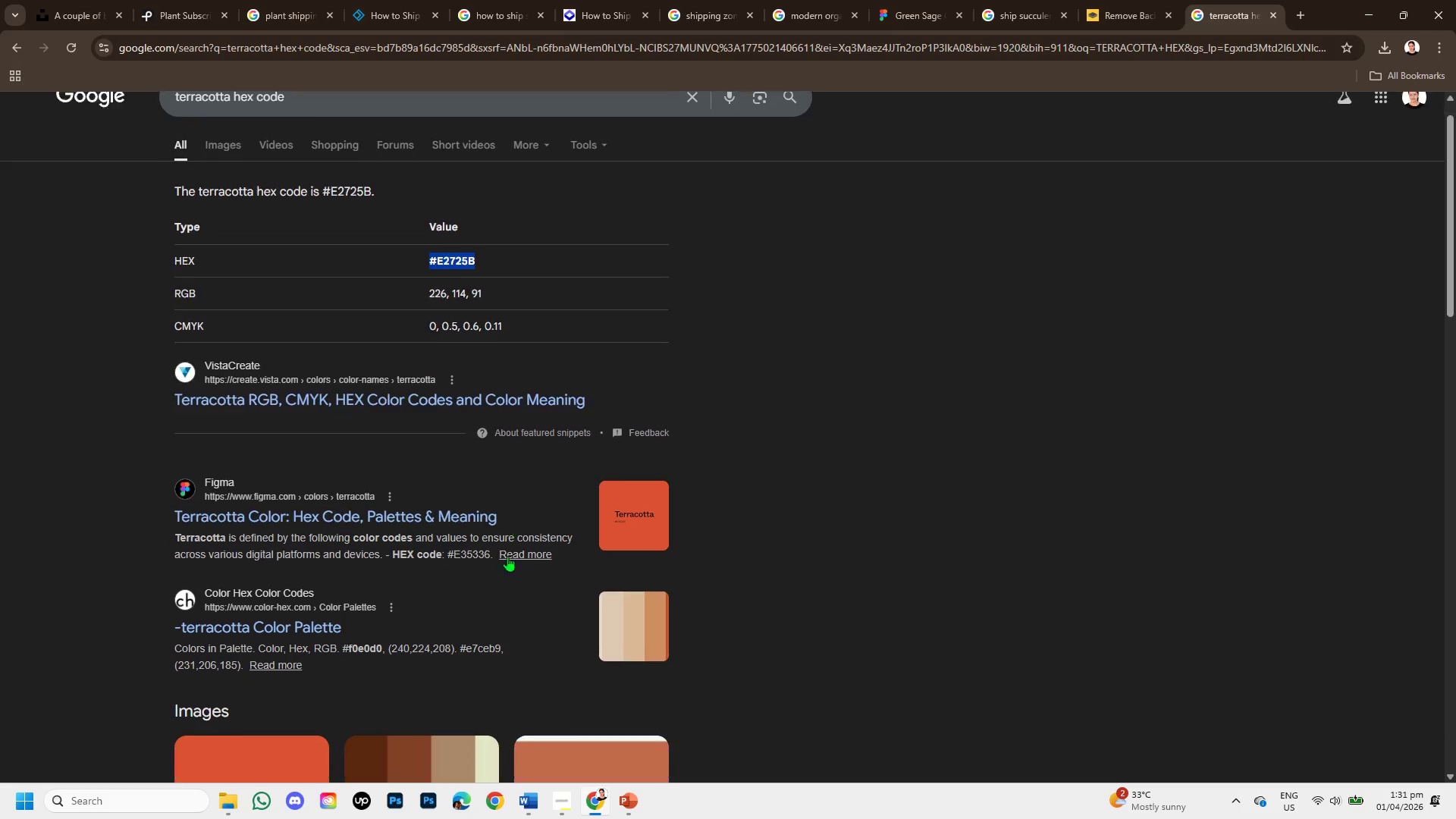 
hold_key(key=C, duration=0.34)
 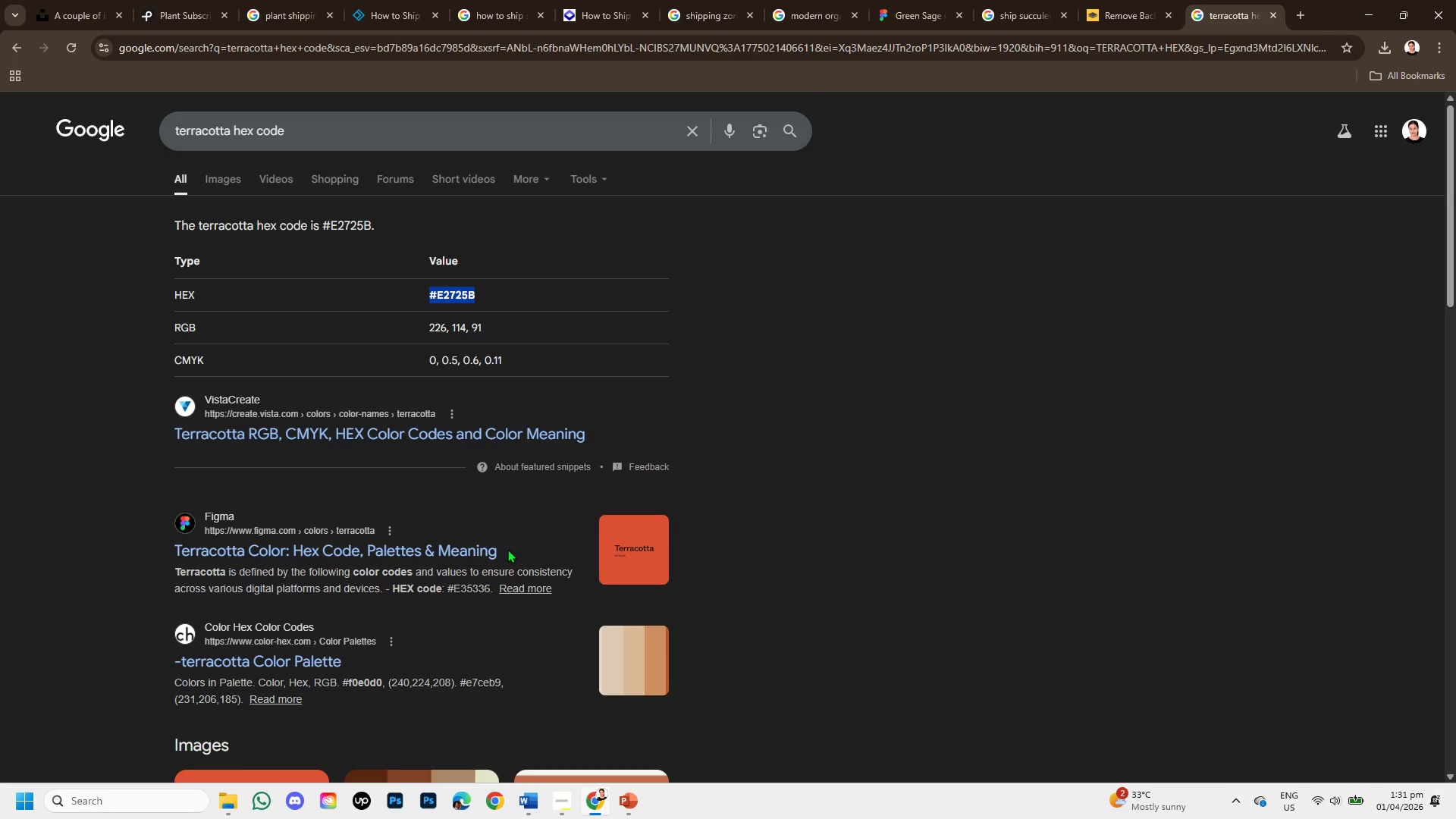 
scroll: coordinate [512, 531], scroll_direction: down, amount: 2.0
 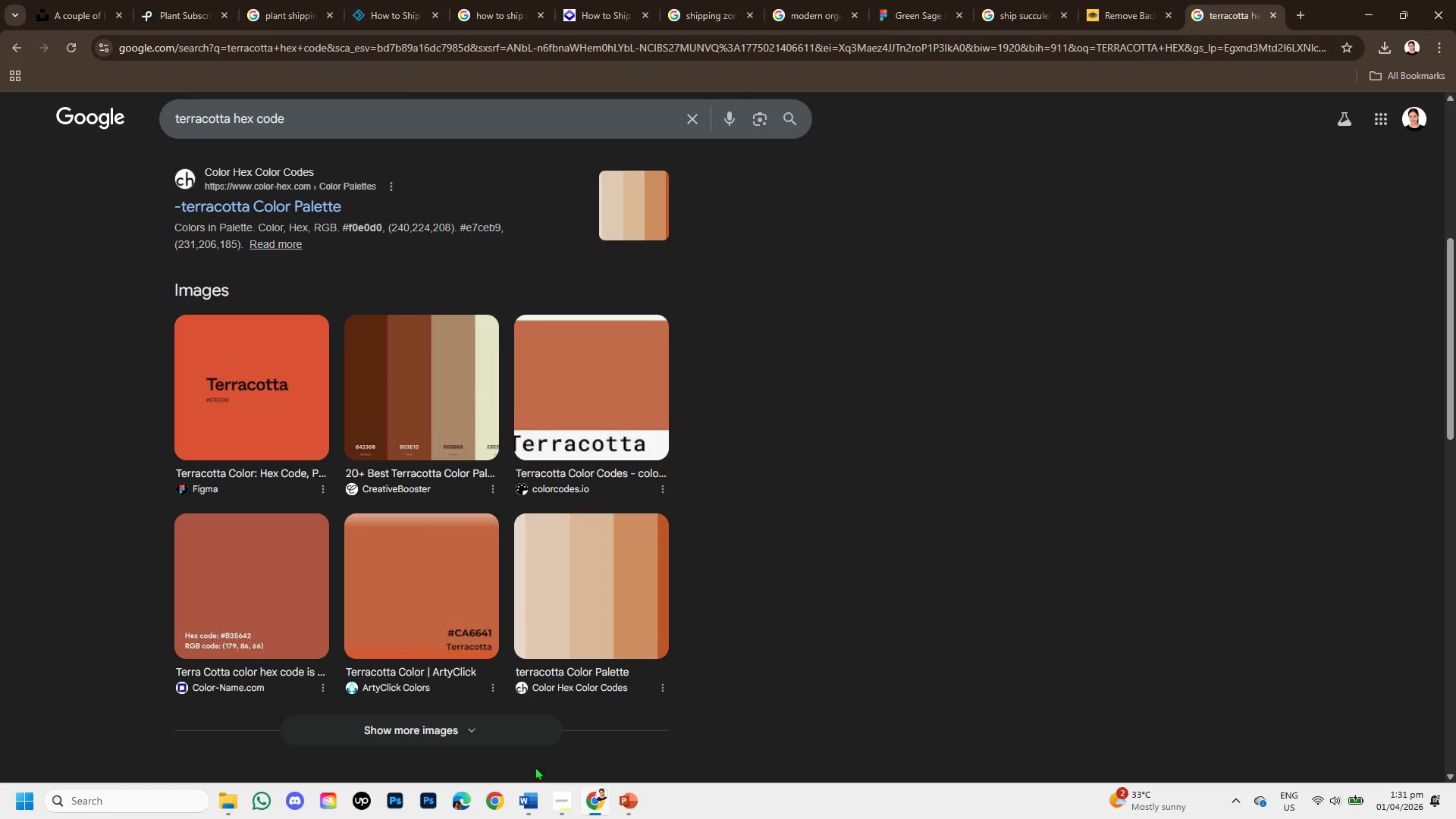 
mouse_move([598, 803])
 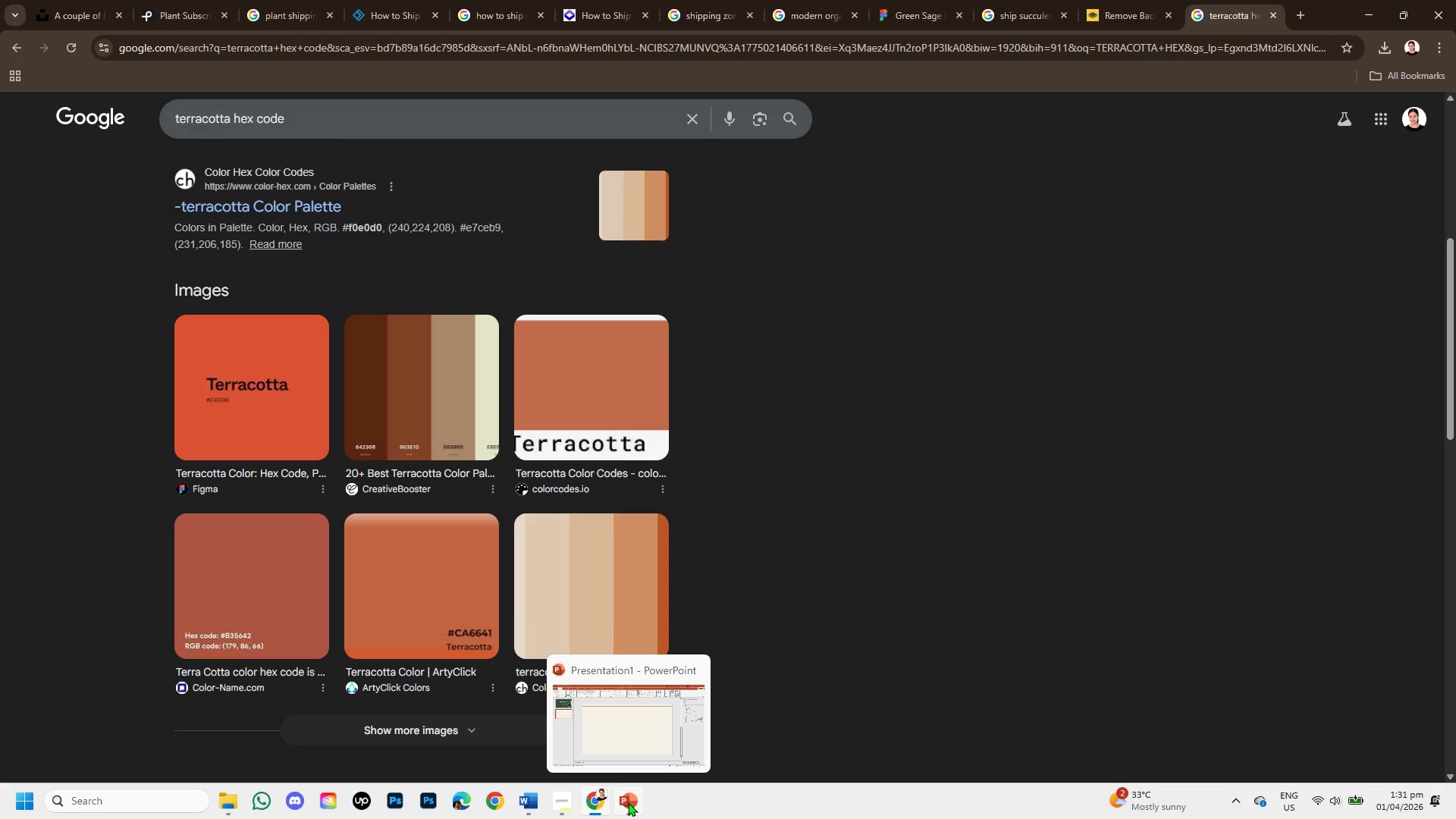 
left_click([628, 802])
 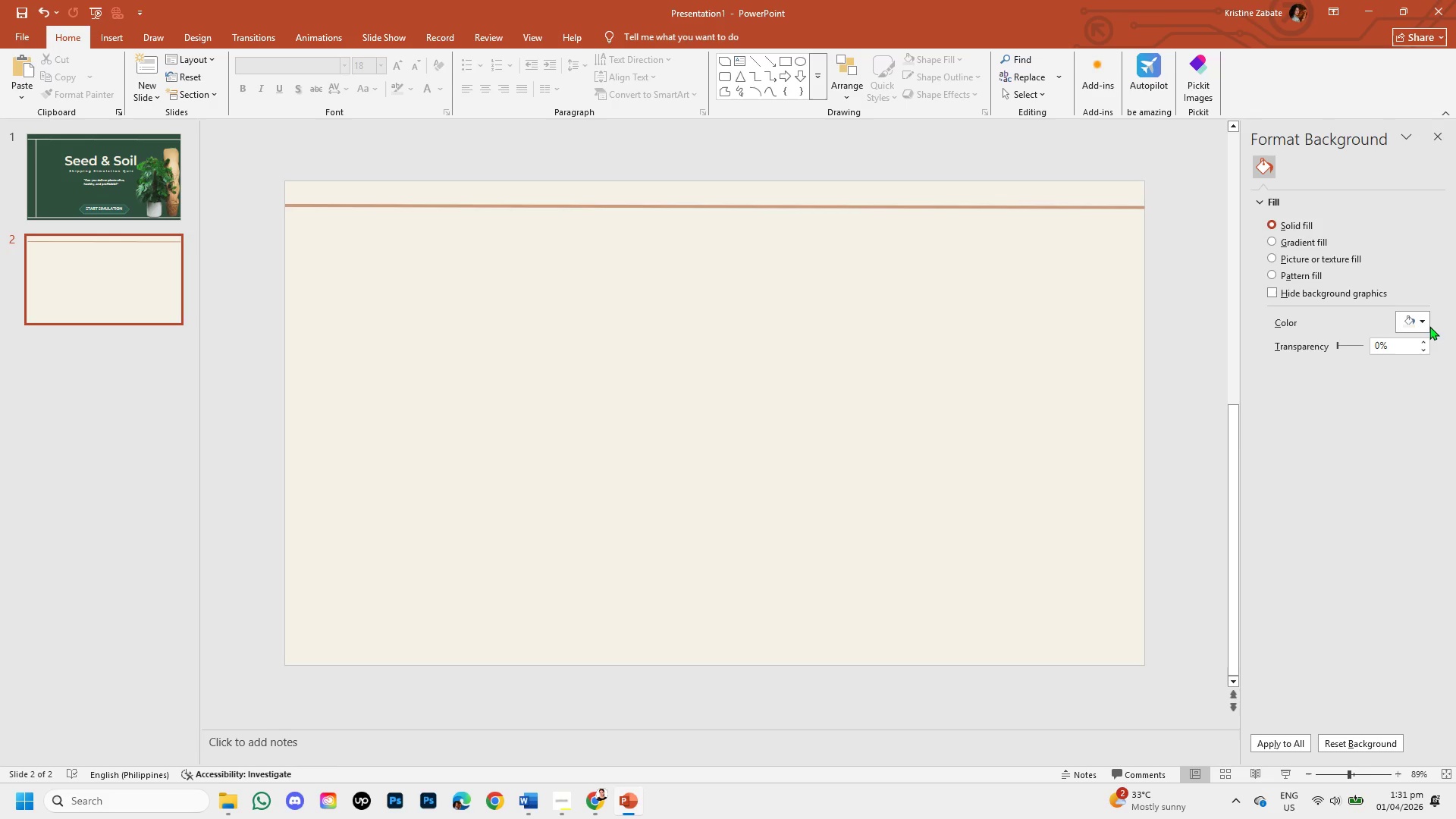 
left_click([1421, 323])
 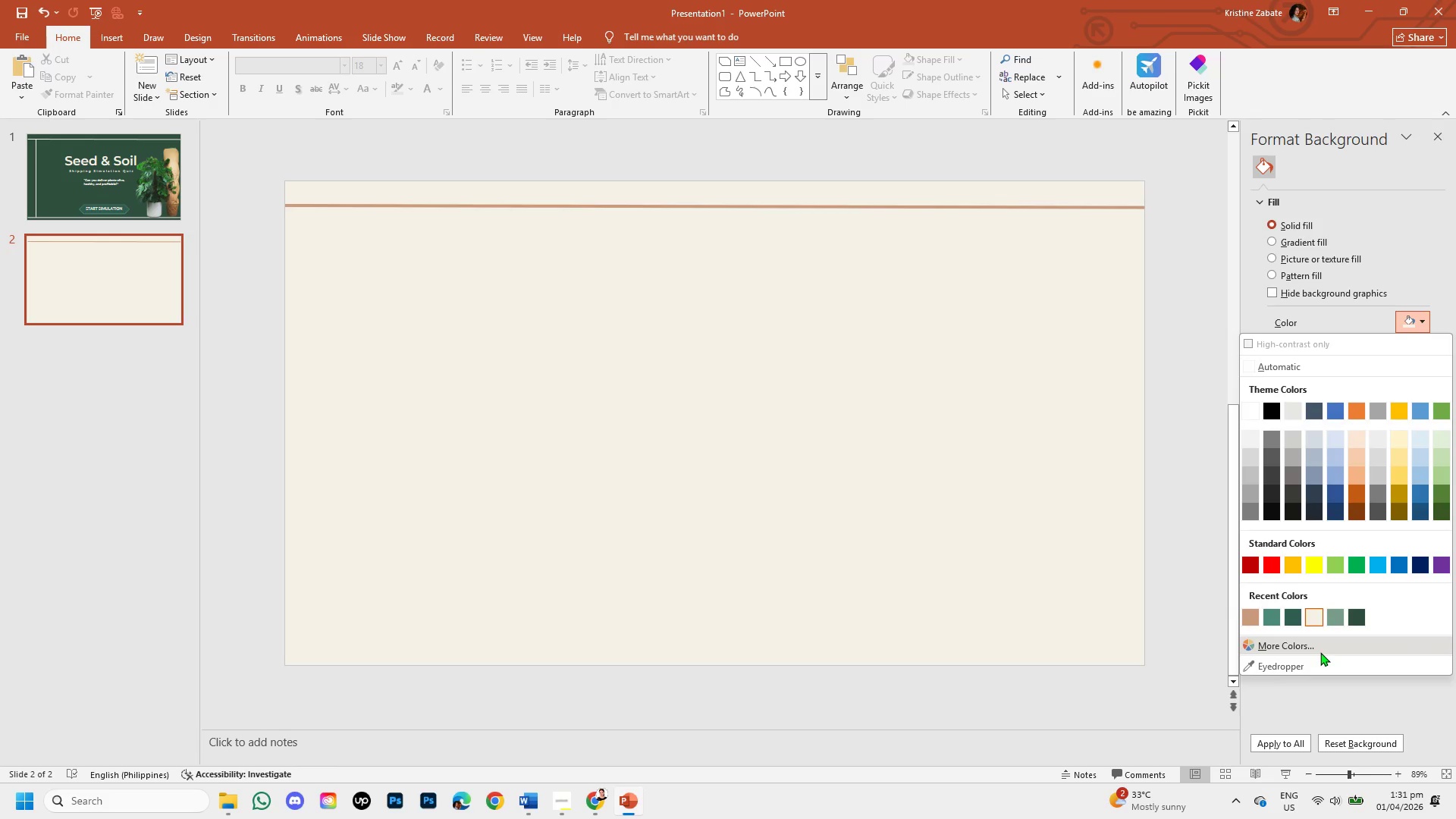 
left_click([1320, 652])
 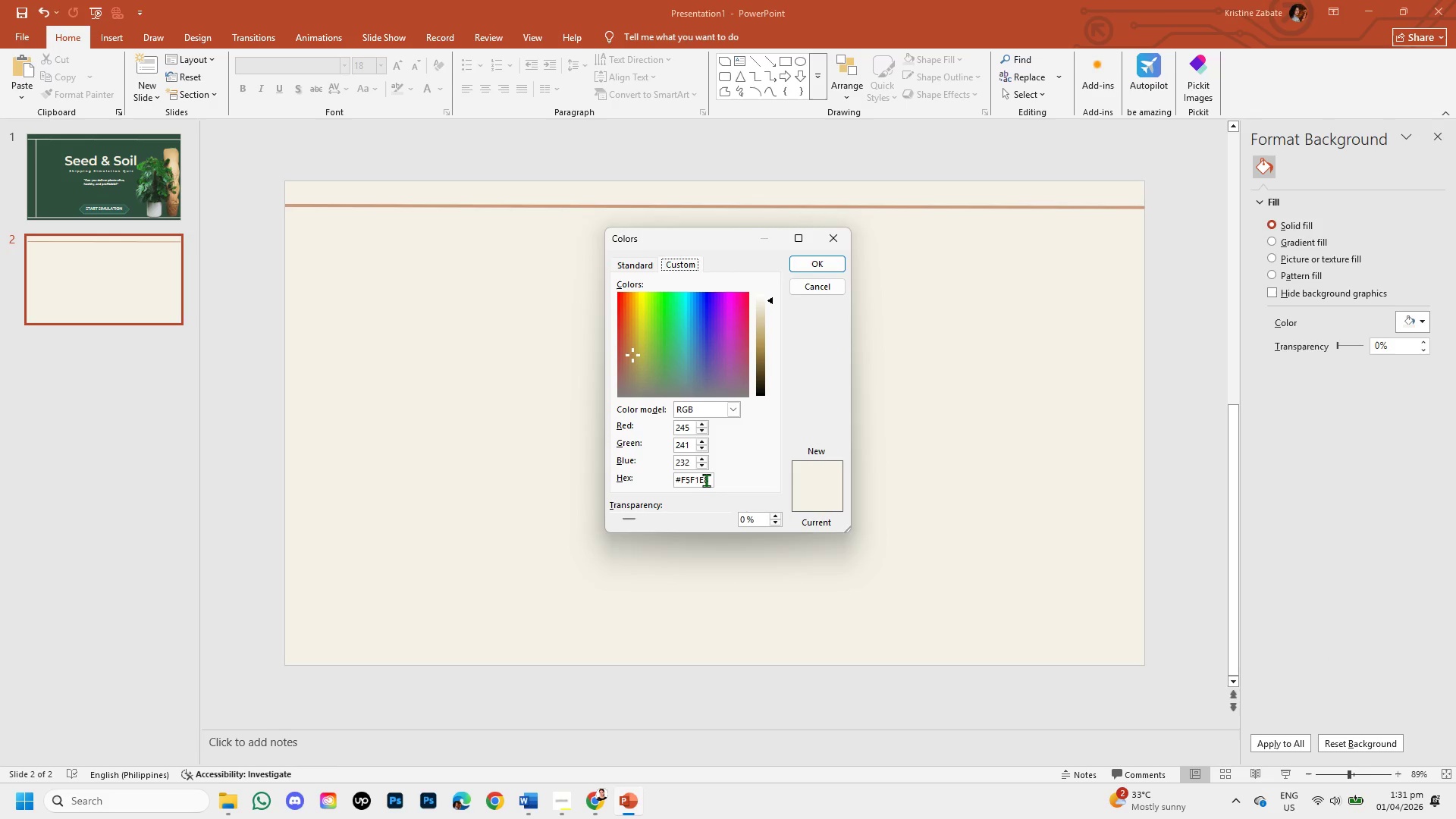 
left_click_drag(start_coordinate=[707, 480], to_coordinate=[683, 479])
 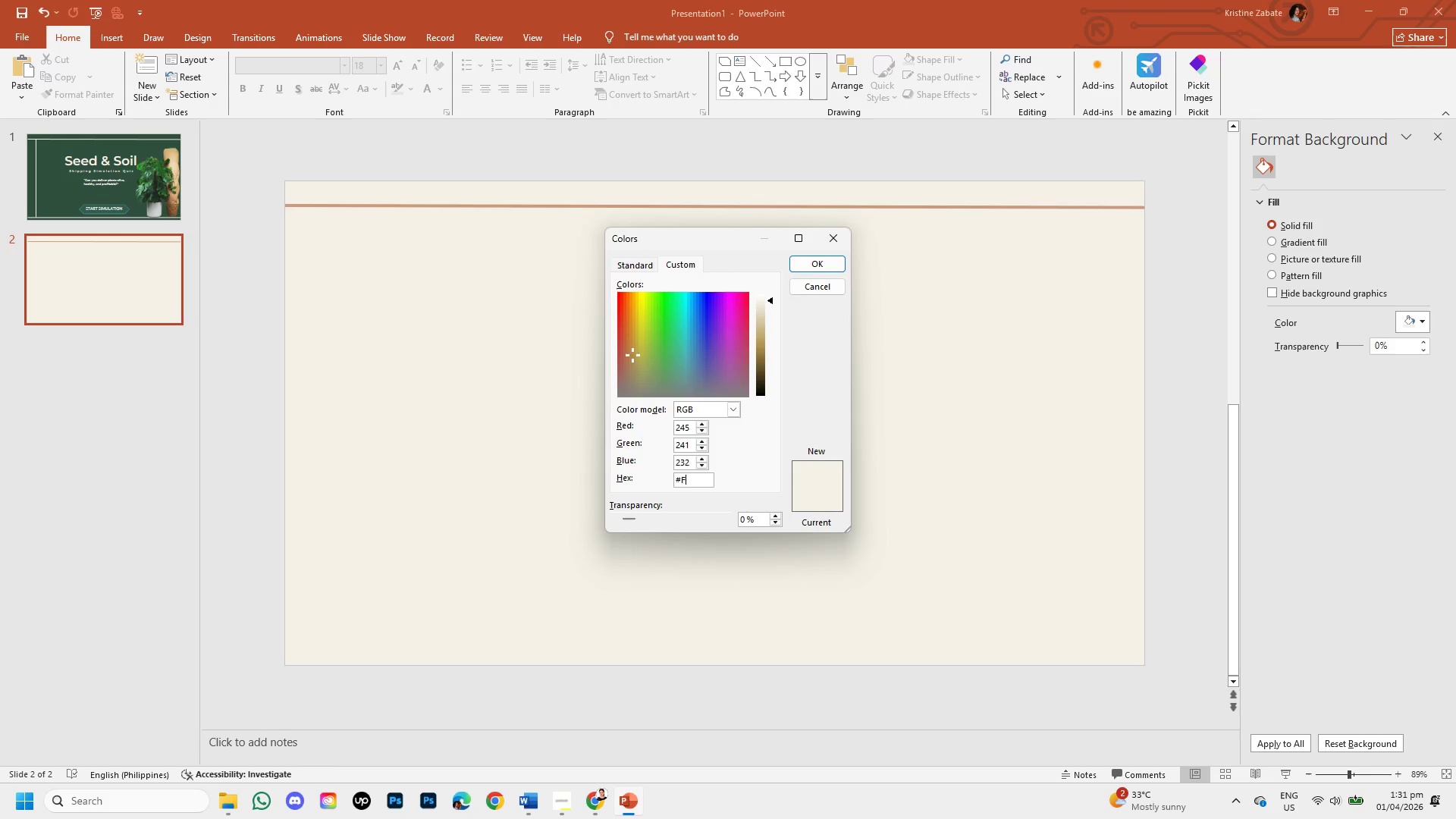 
key(Backspace)
 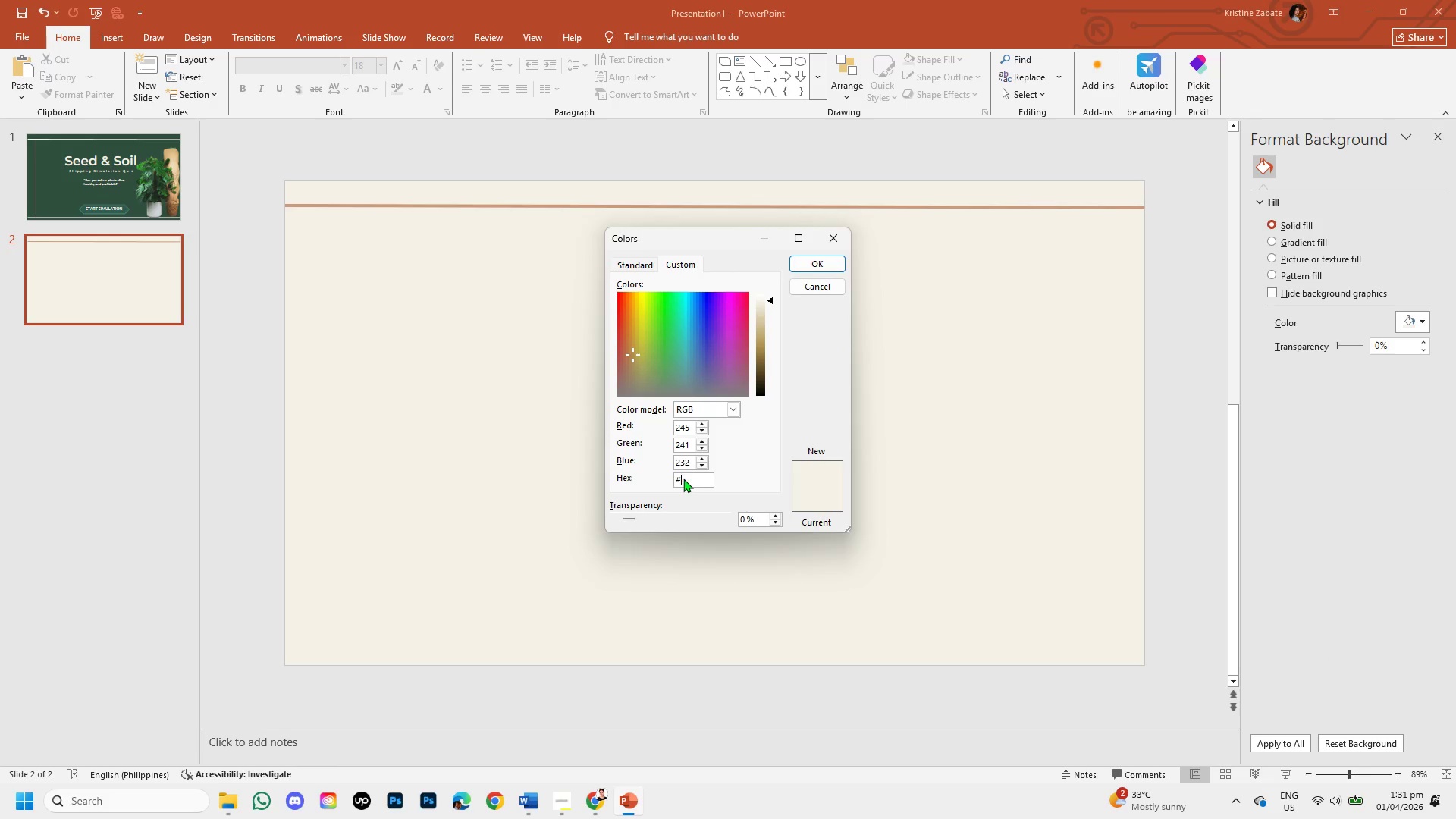 
key(Backspace)
 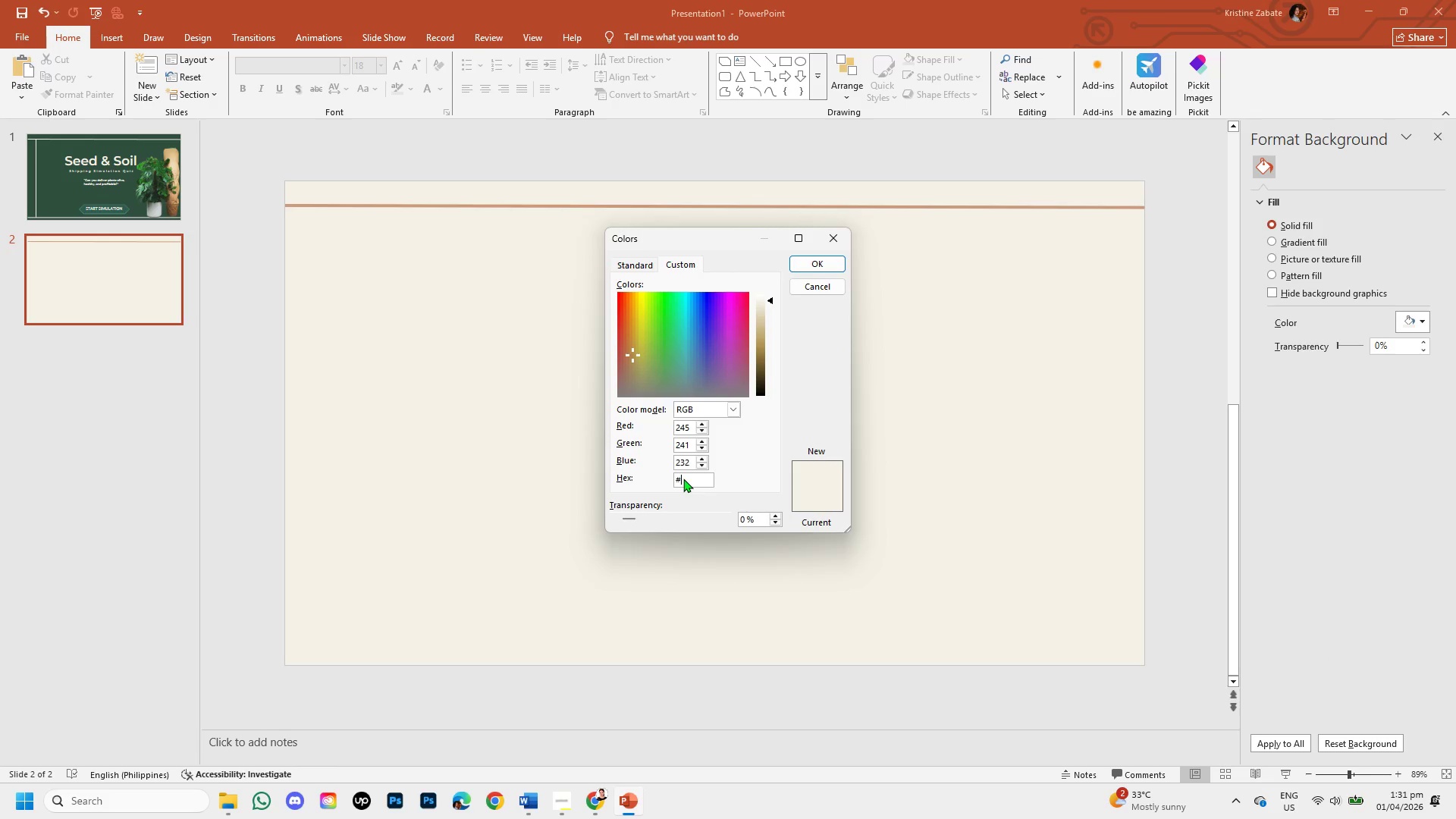 
key(Control+V)
 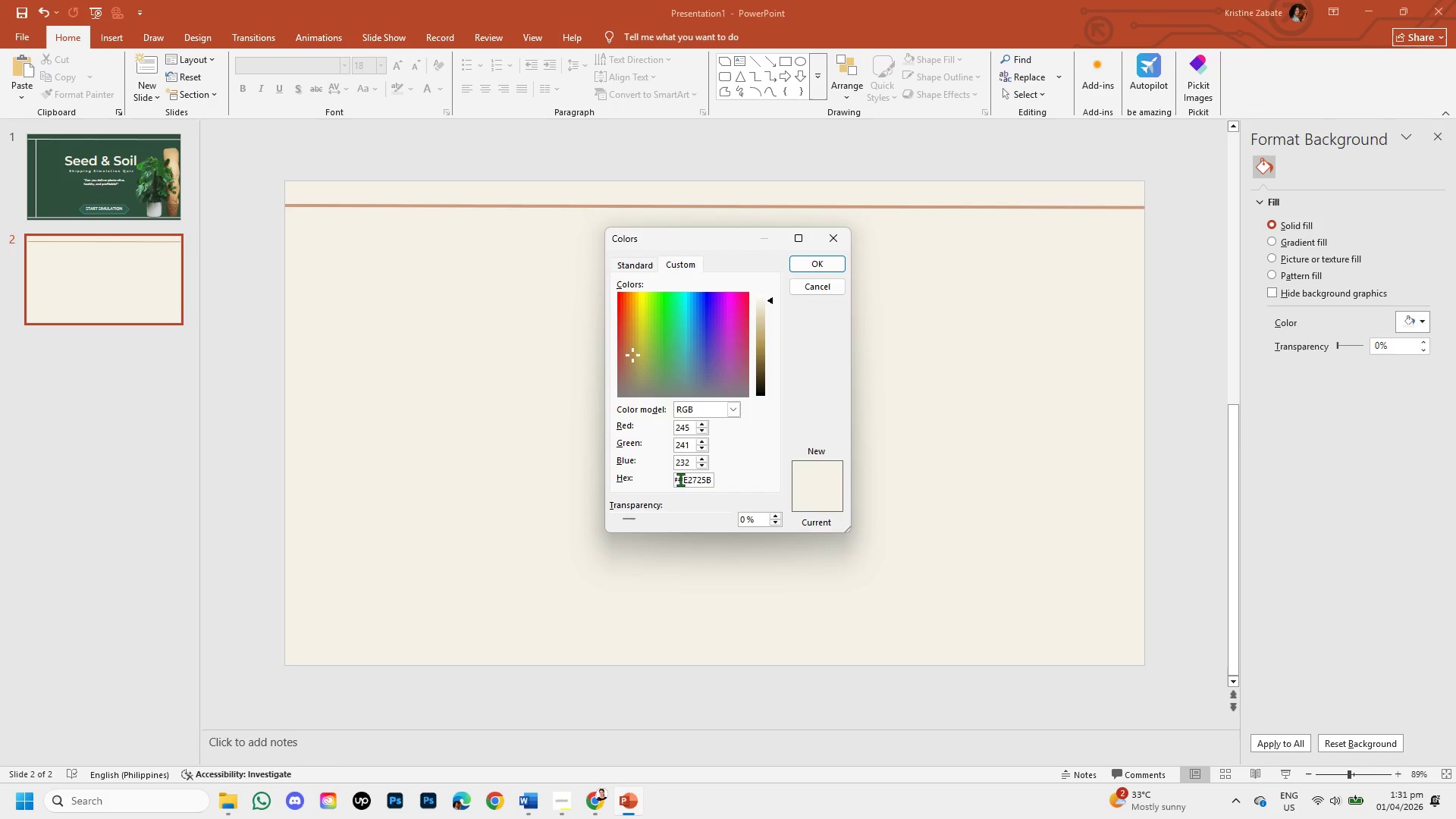 
left_click([680, 482])
 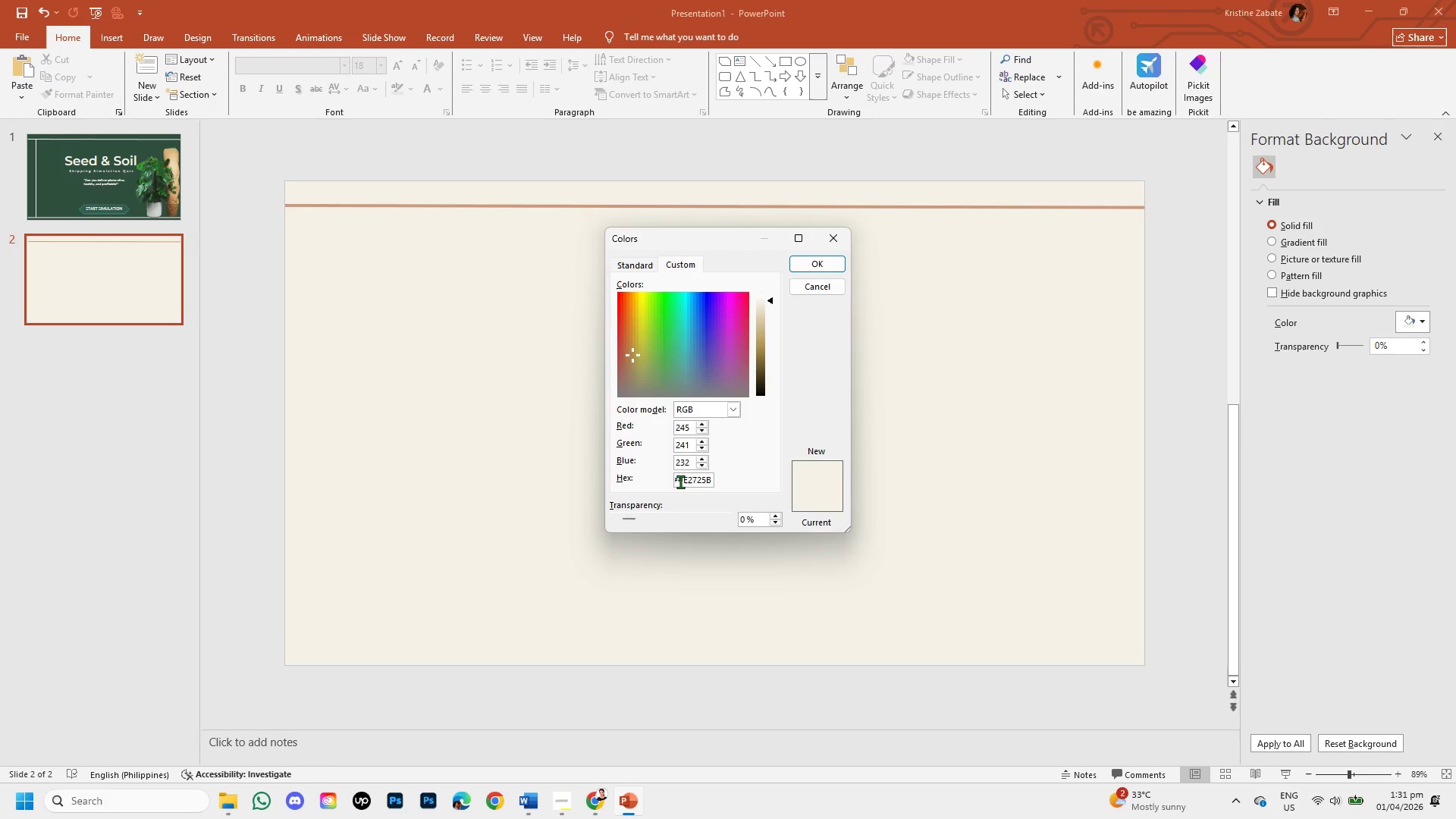 
key(Backspace)
 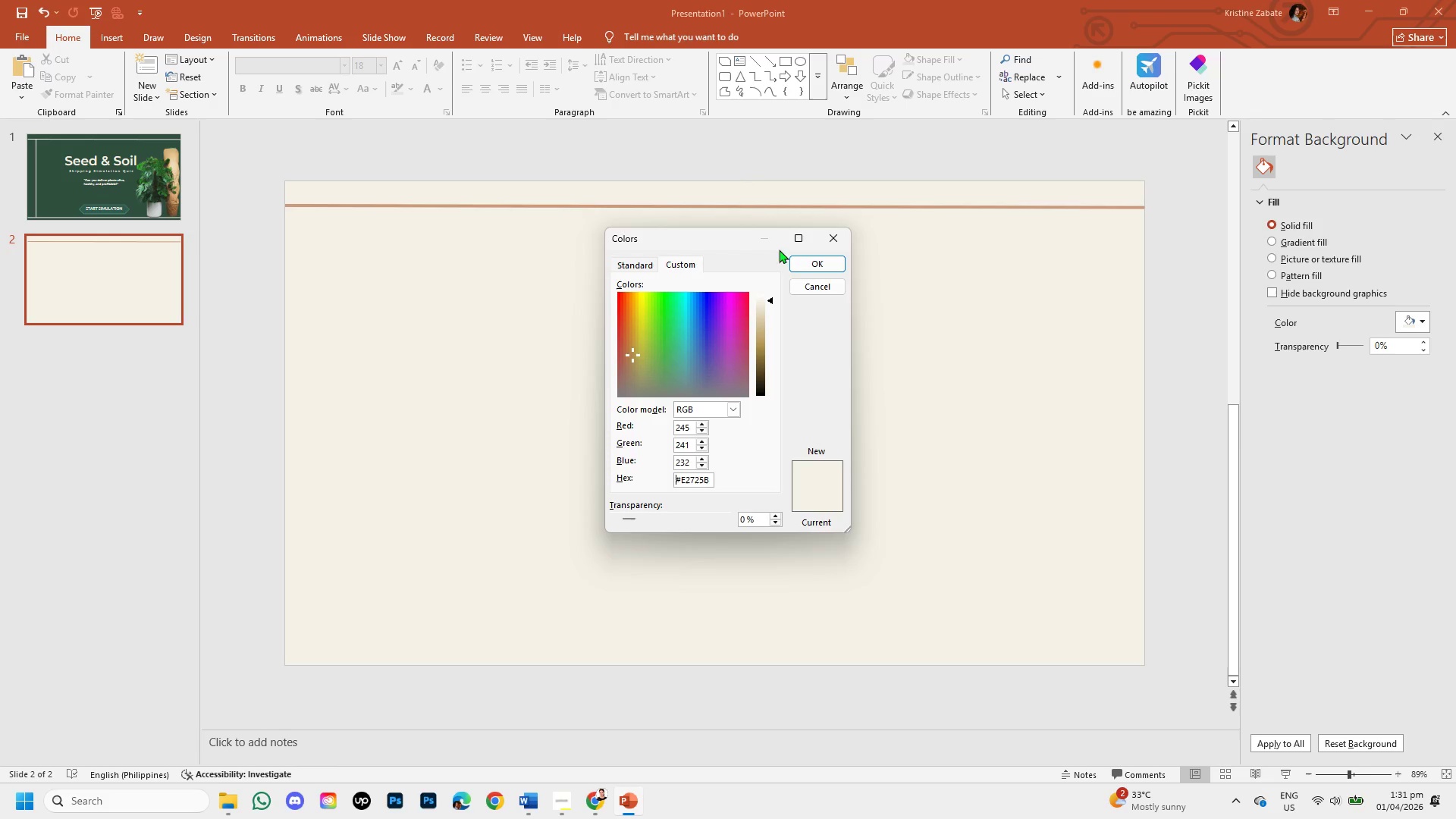 
left_click([799, 263])
 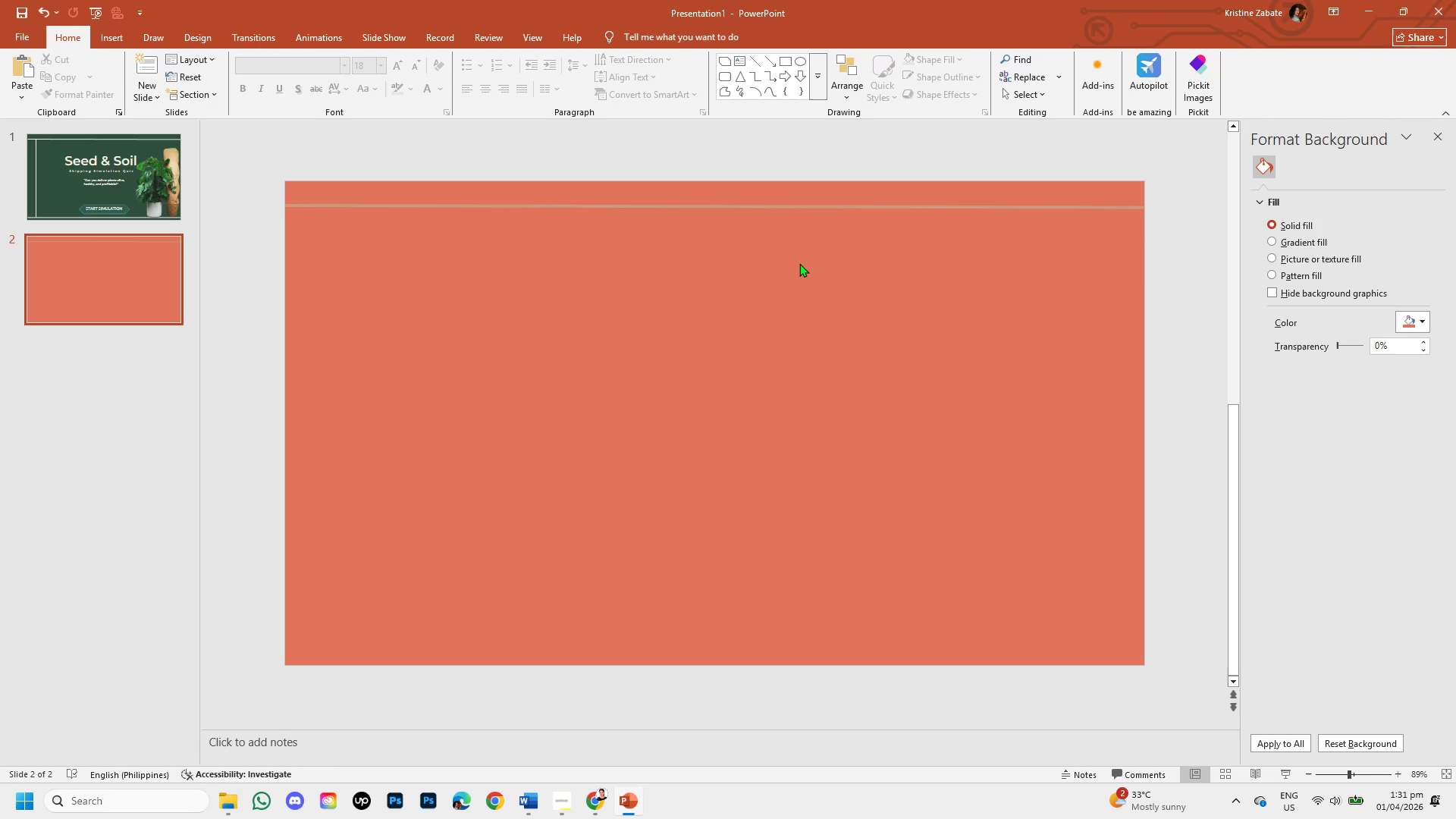 
key(Control+Z)
 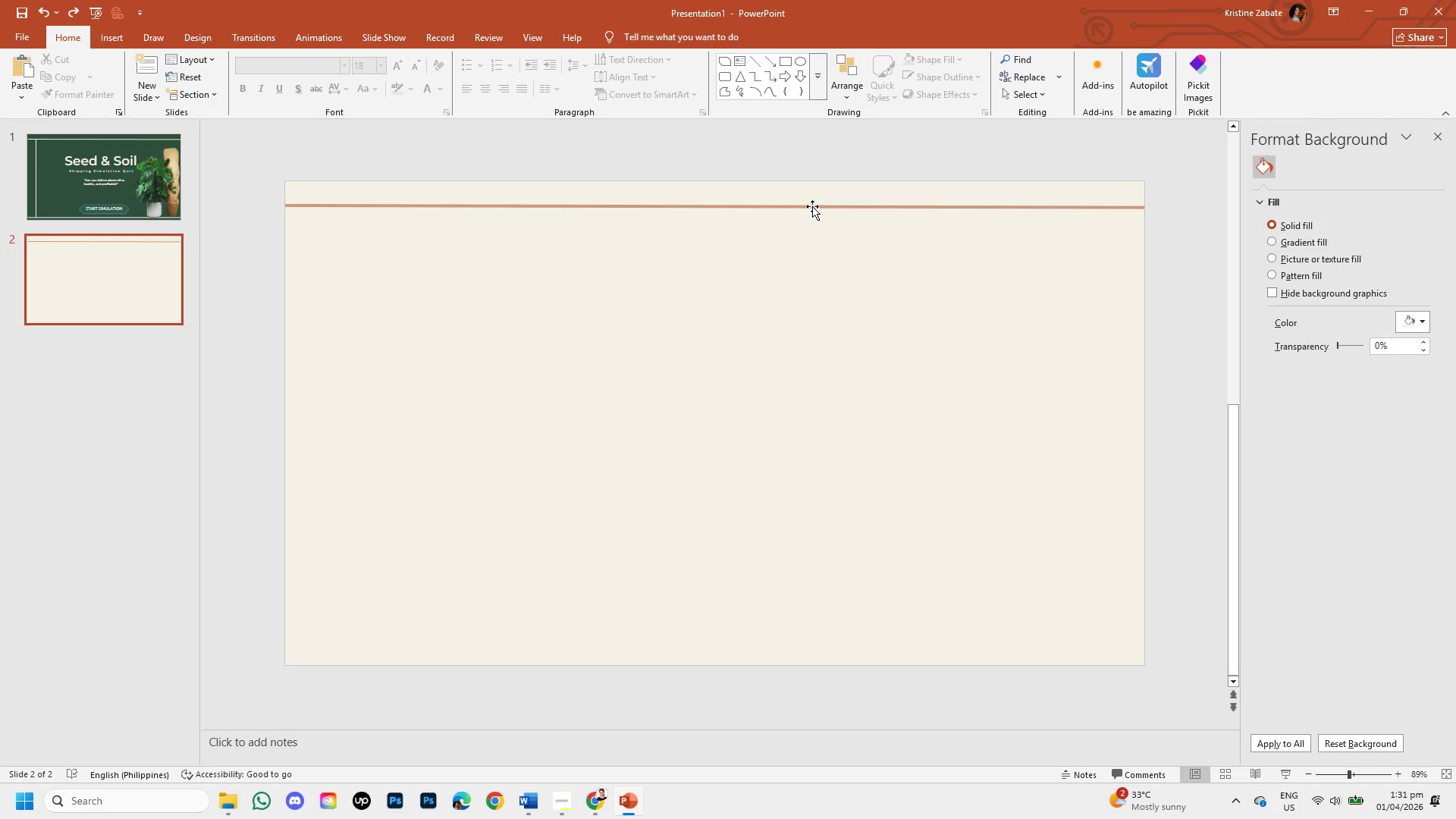 
left_click([812, 206])
 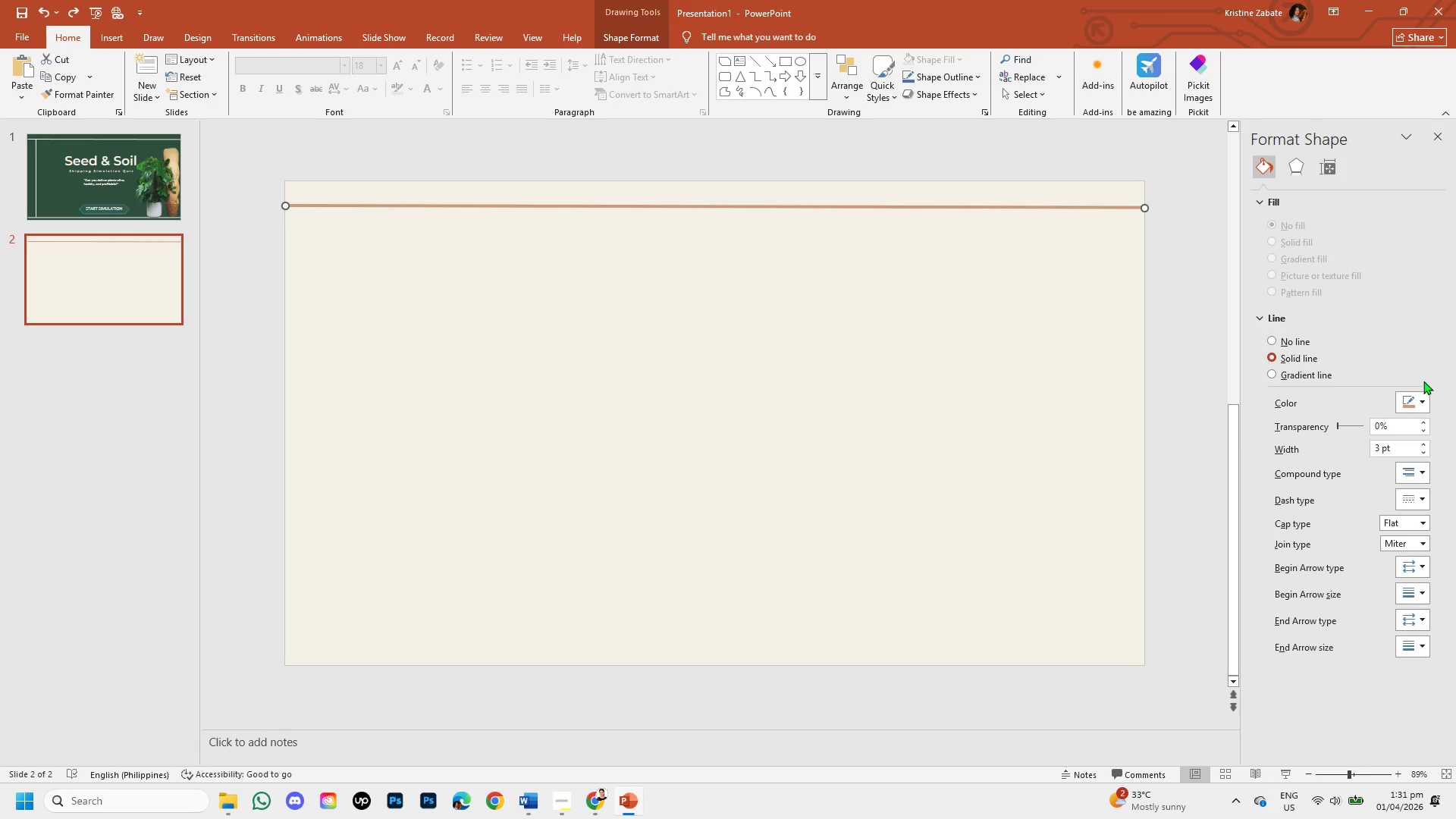 
left_click([1420, 394])
 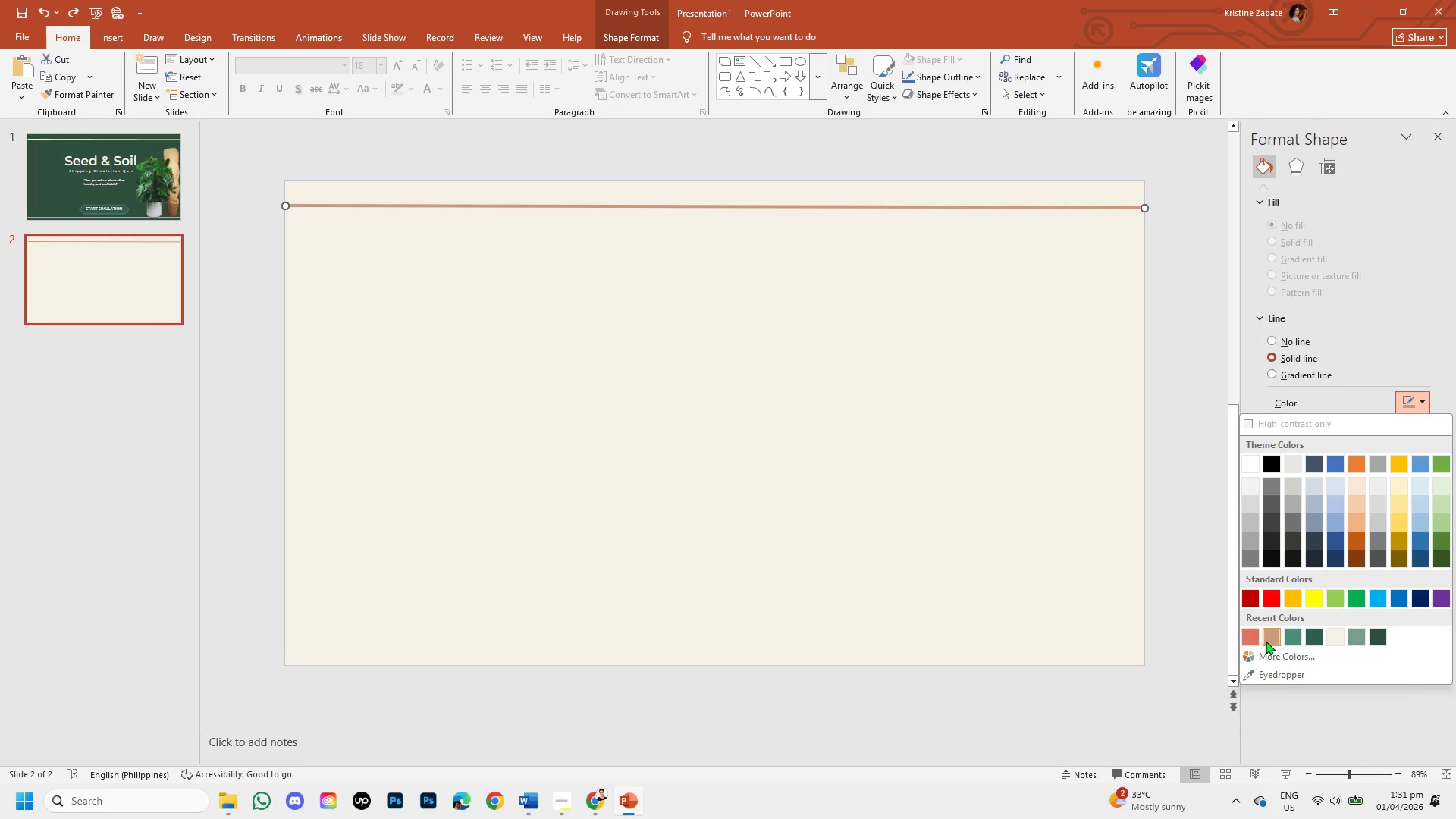 
left_click([1253, 640])
 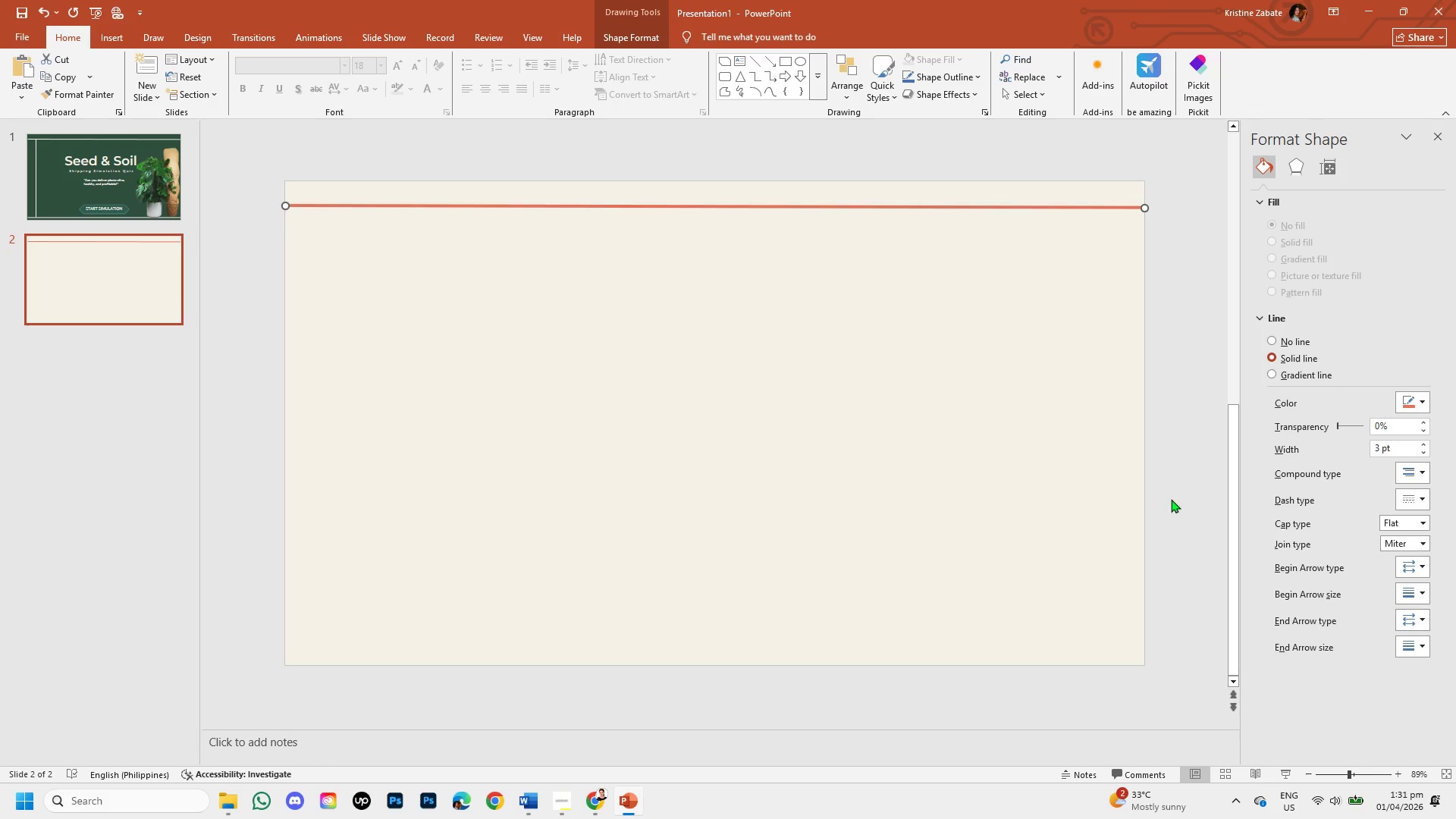 
left_click([1171, 495])
 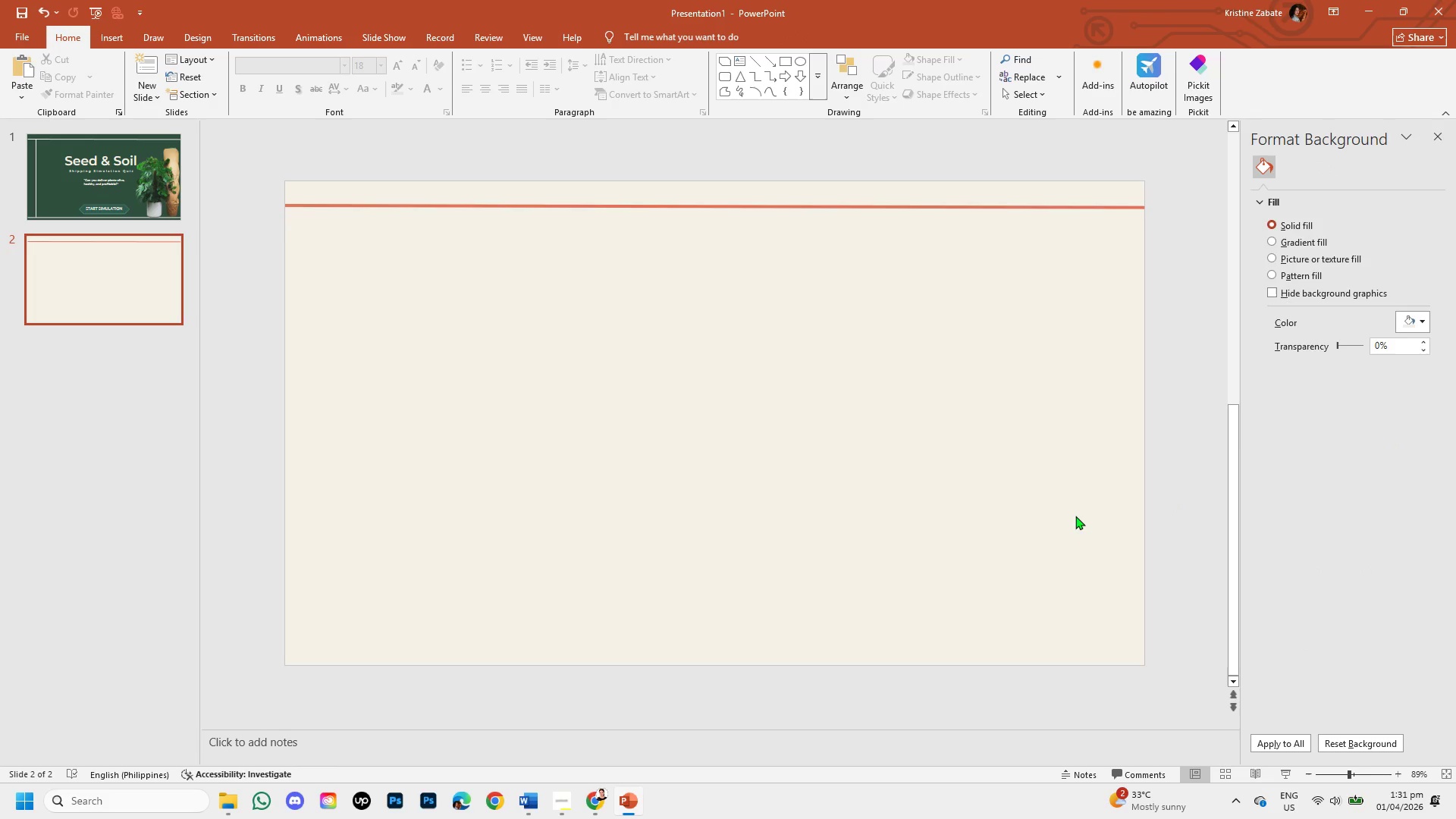 
wait(5.56)
 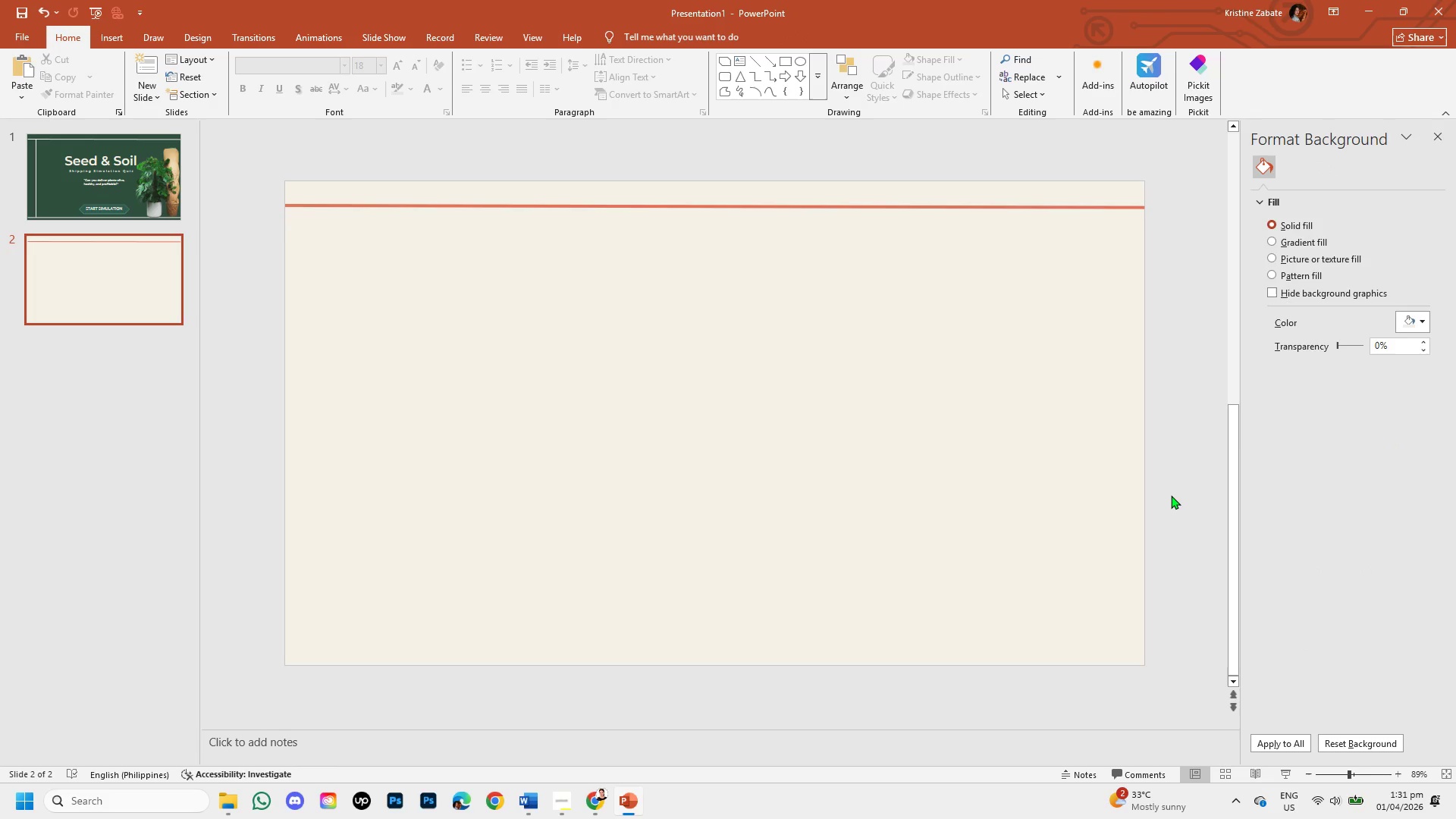 
left_click([111, 209])
 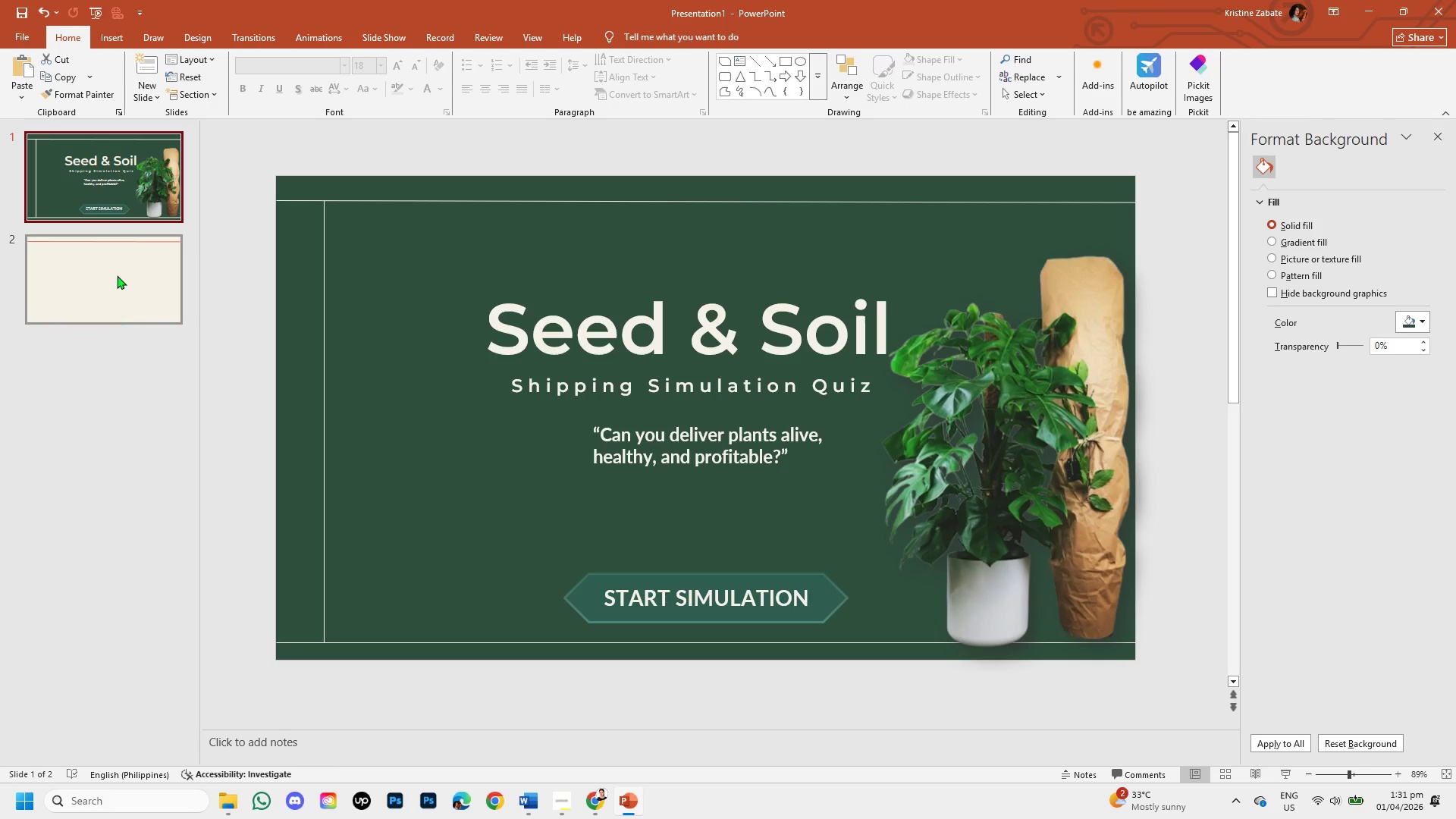 
left_click([118, 268])
 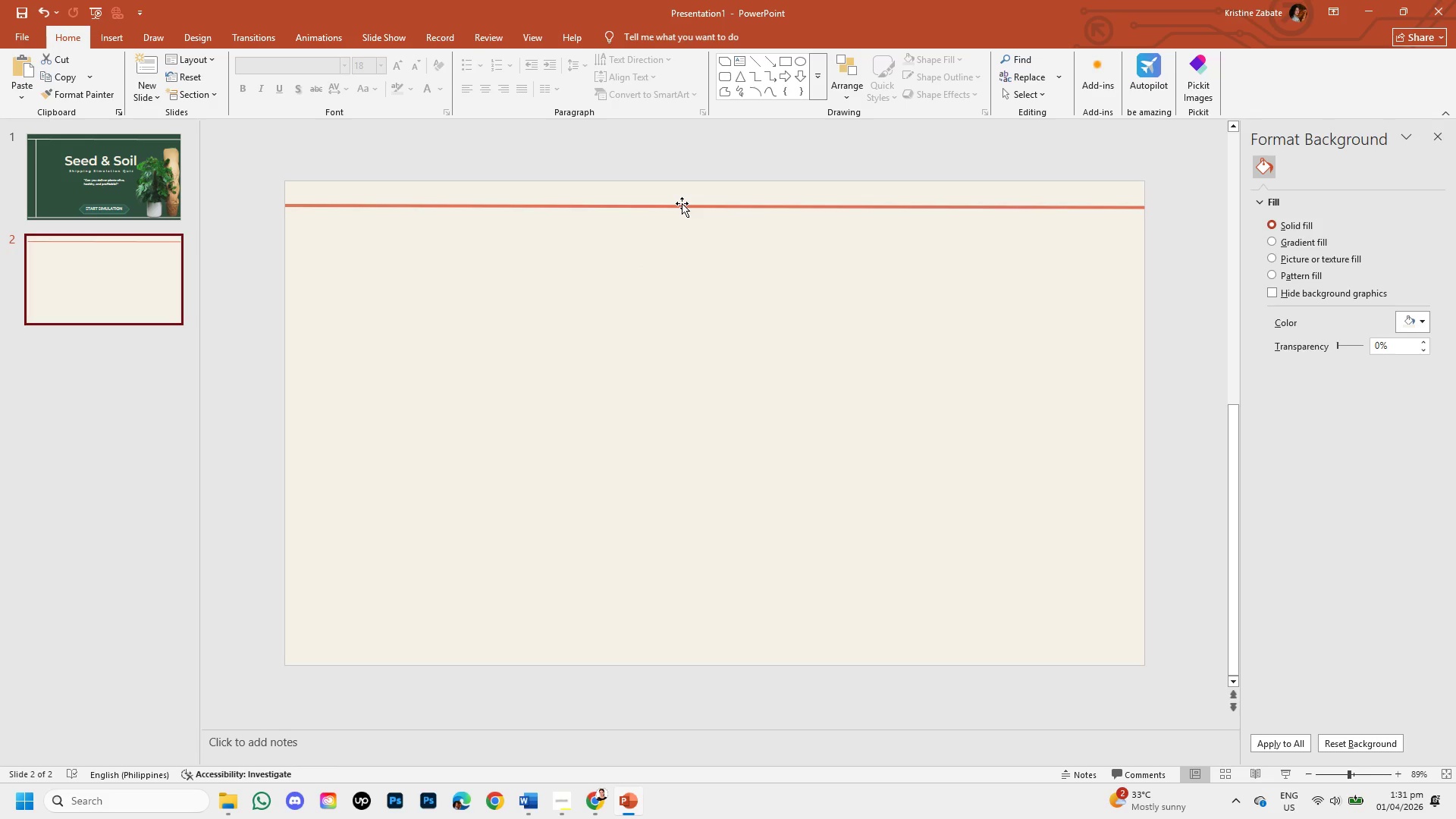 
left_click([682, 203])
 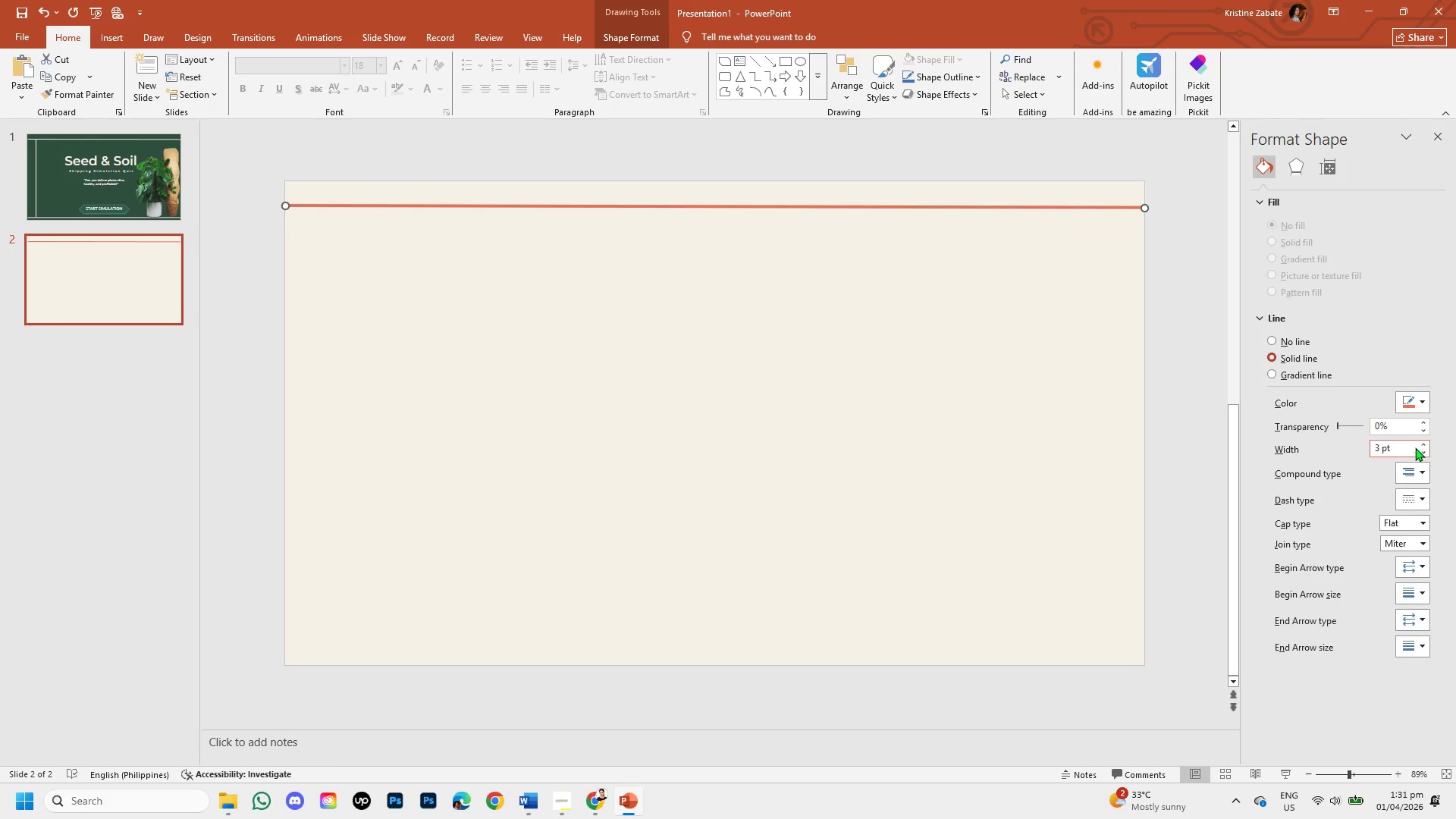 
left_click([1422, 448])
 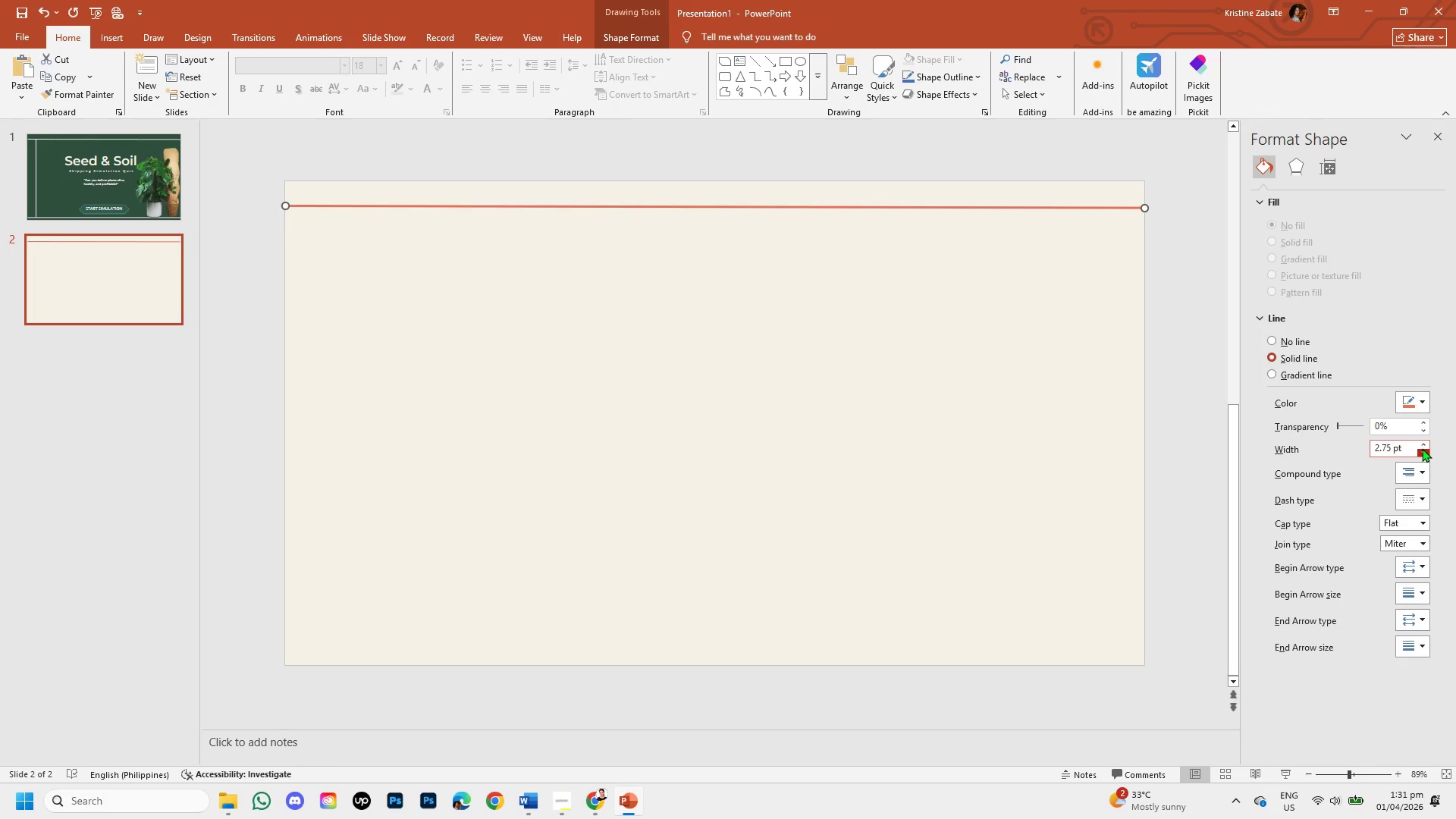 
left_click([1422, 448])
 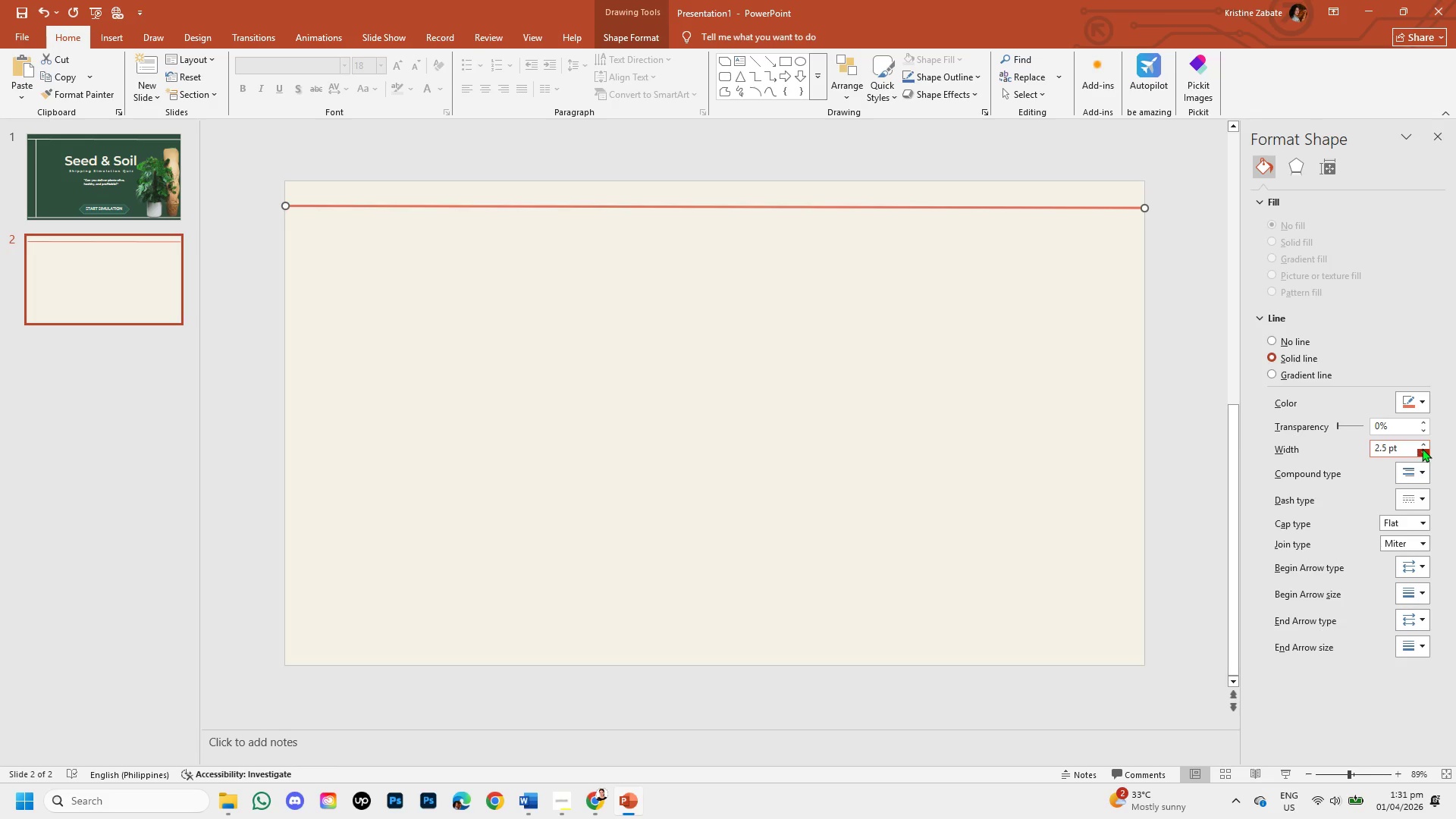 
left_click([1422, 448])
 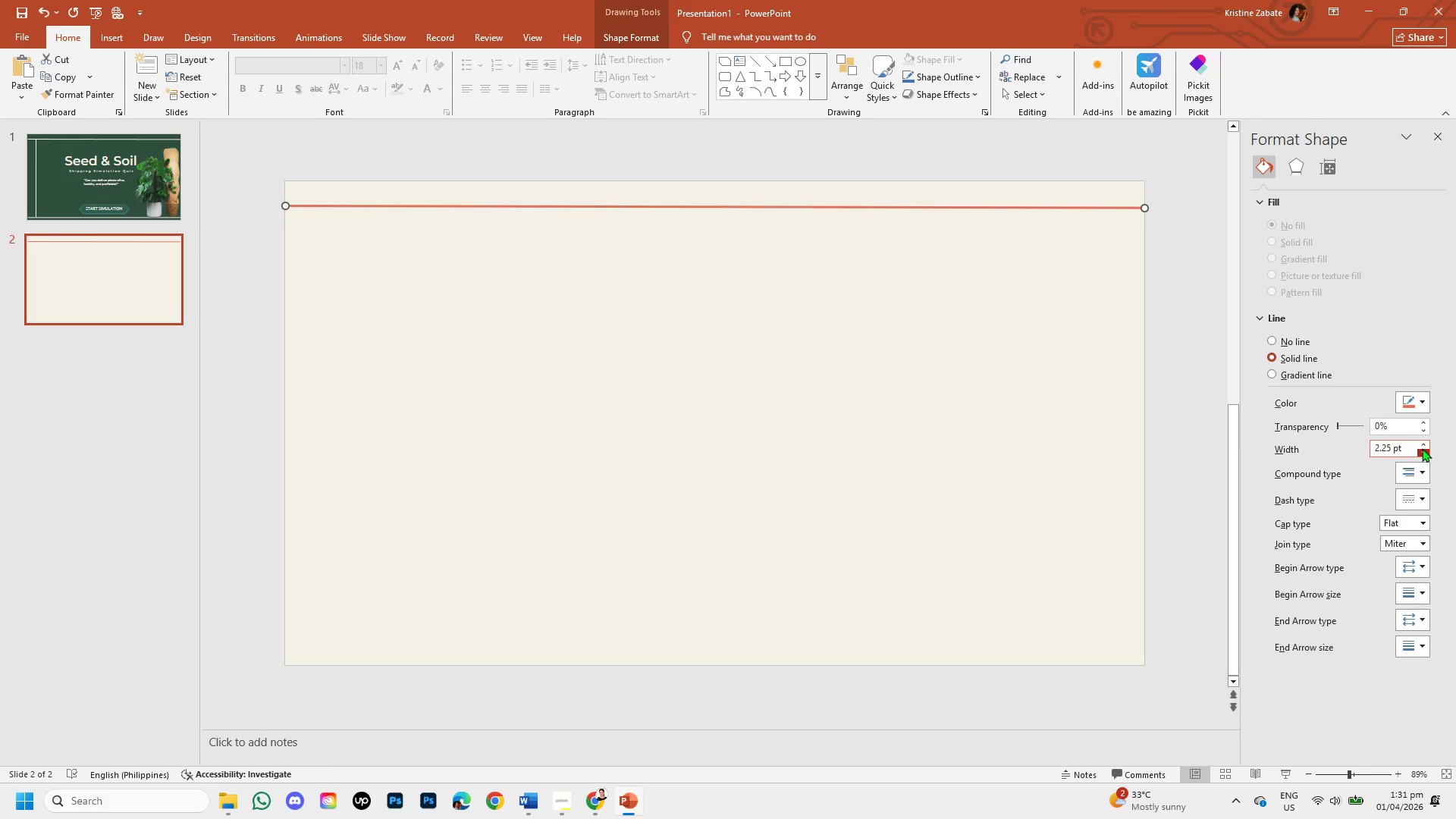 
left_click([1422, 448])
 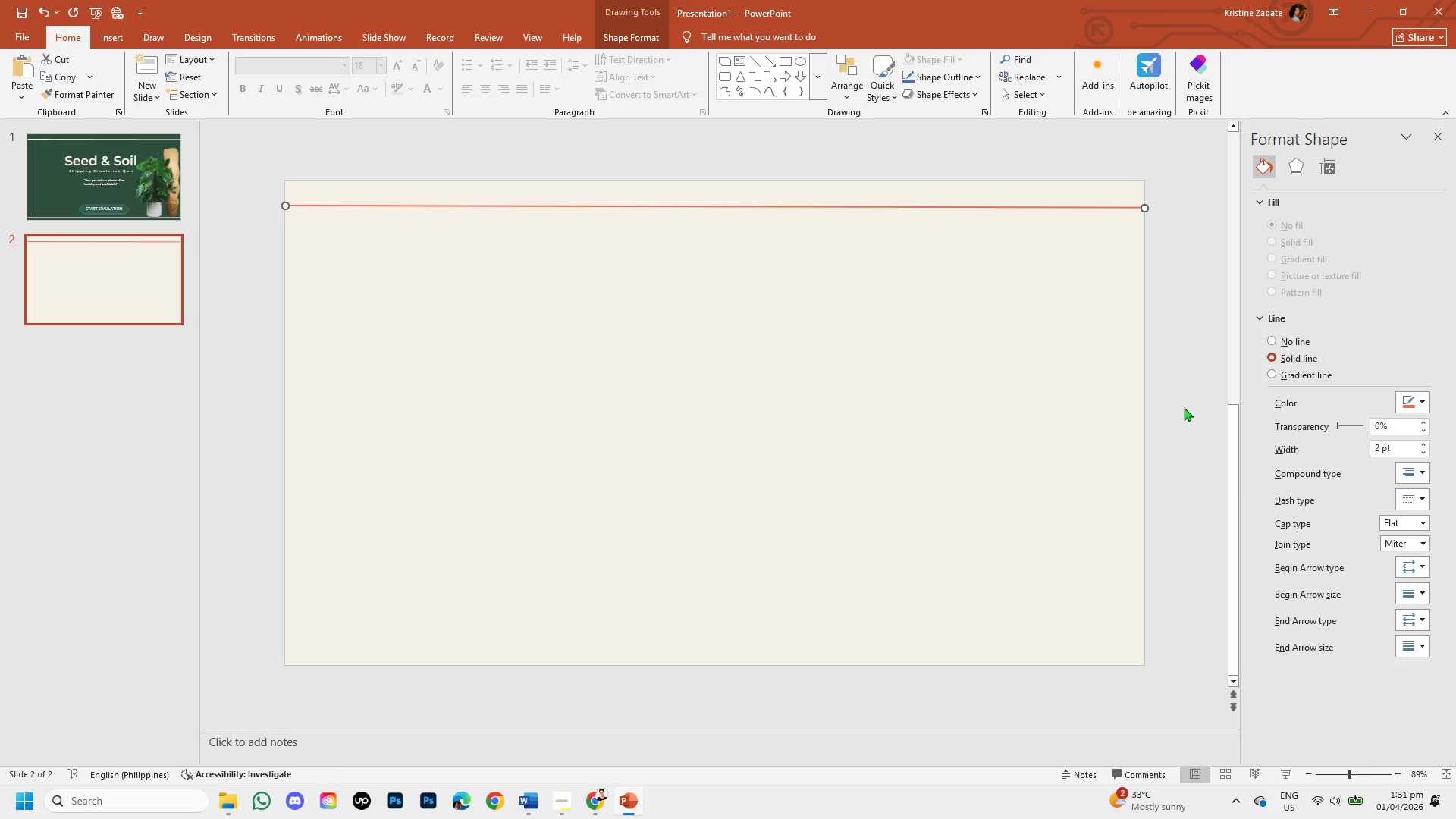 
left_click([1183, 401])
 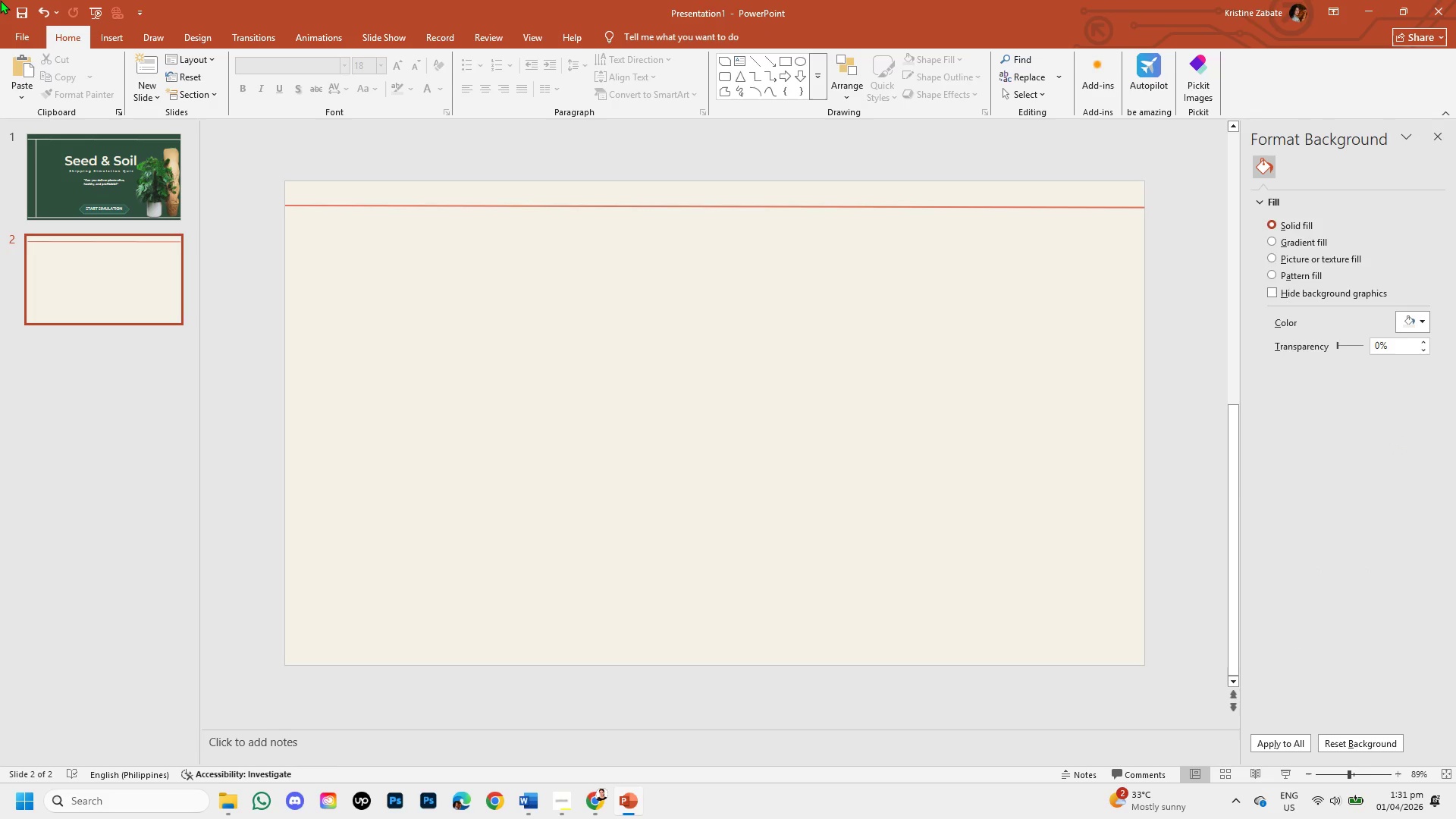 
left_click([118, 192])
 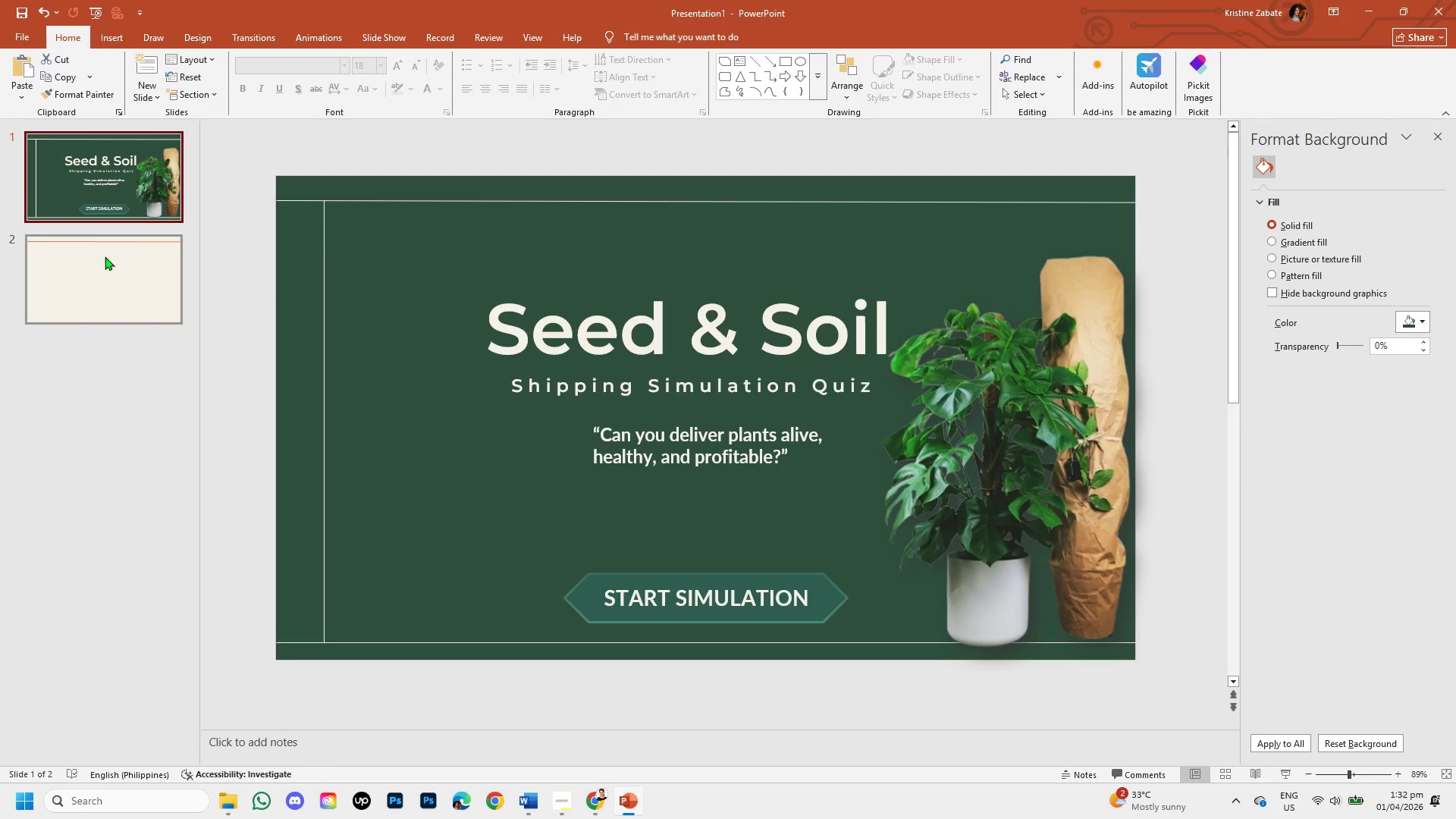 
left_click([108, 267])
 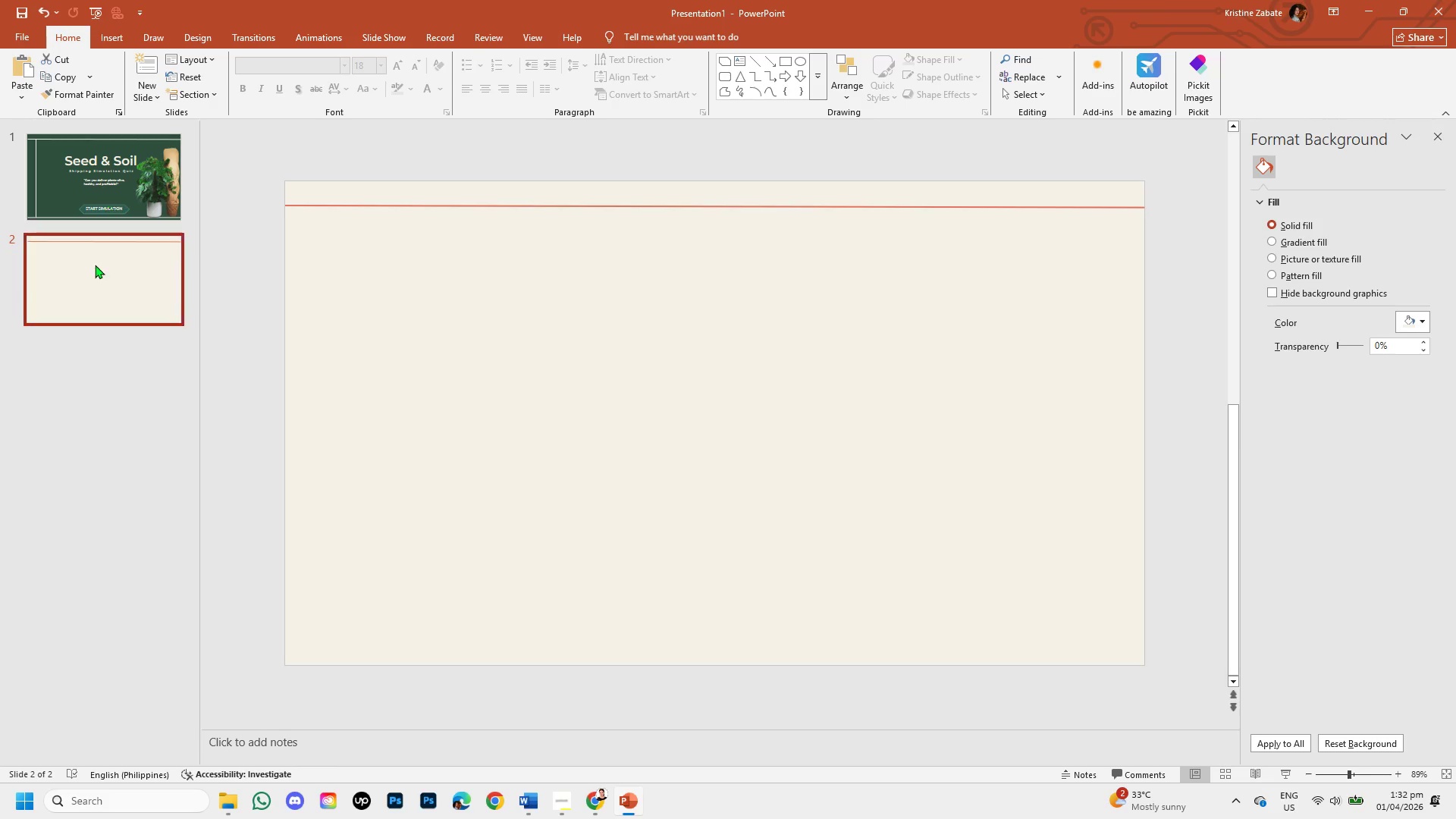 
left_click([92, 199])
 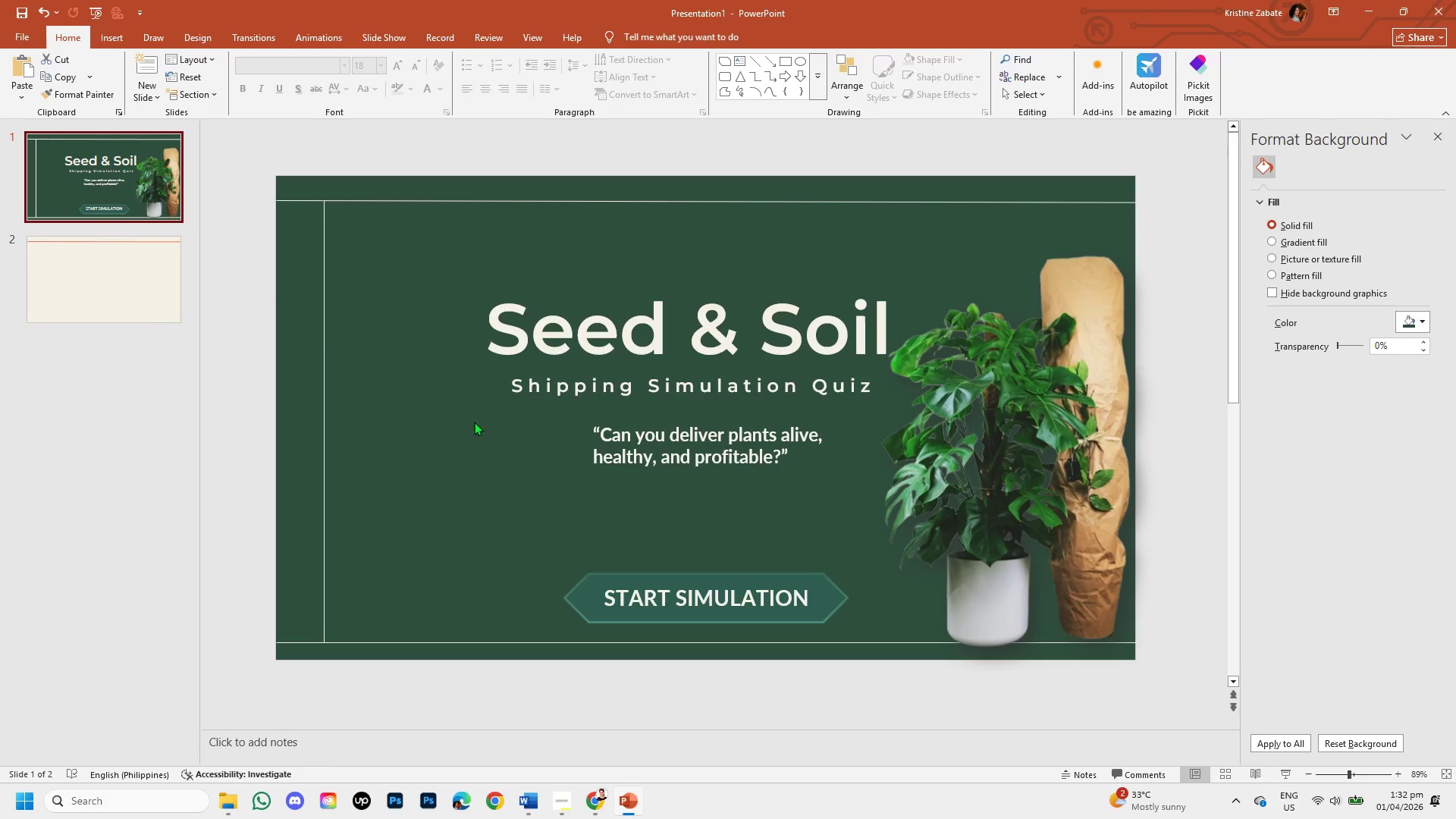 
left_click([125, 288])
 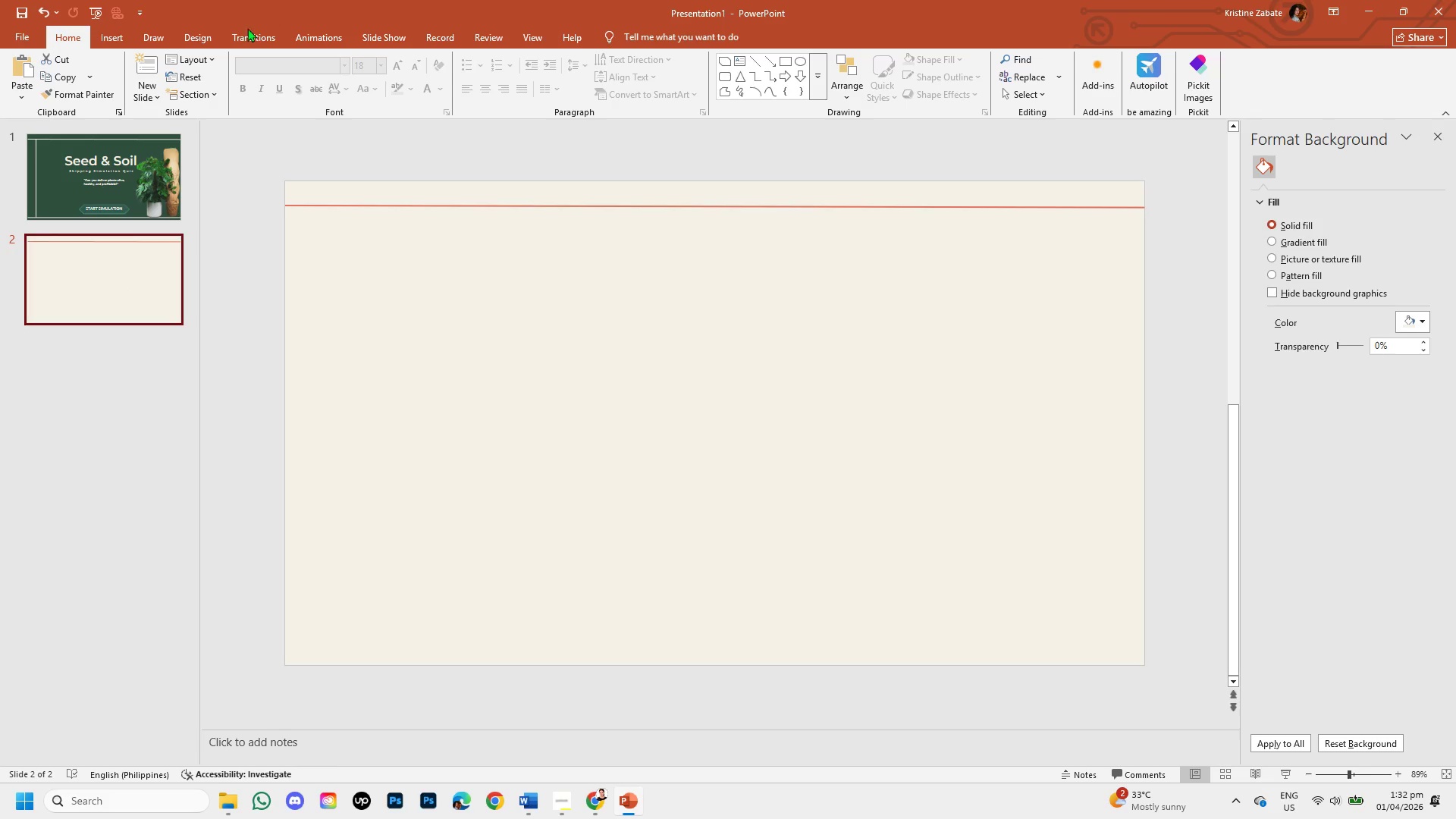 
left_click([118, 36])
 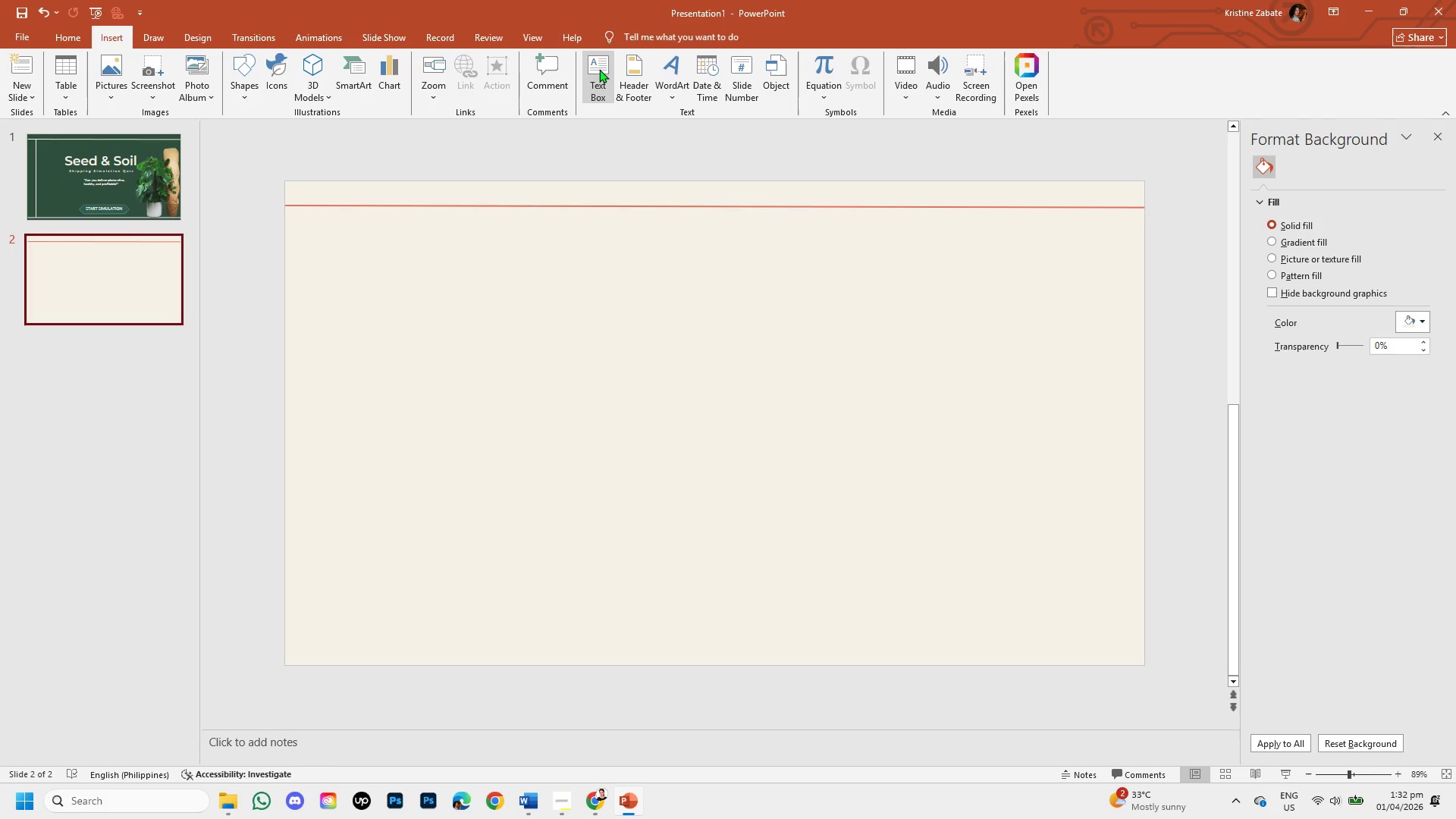 
left_click([593, 68])
 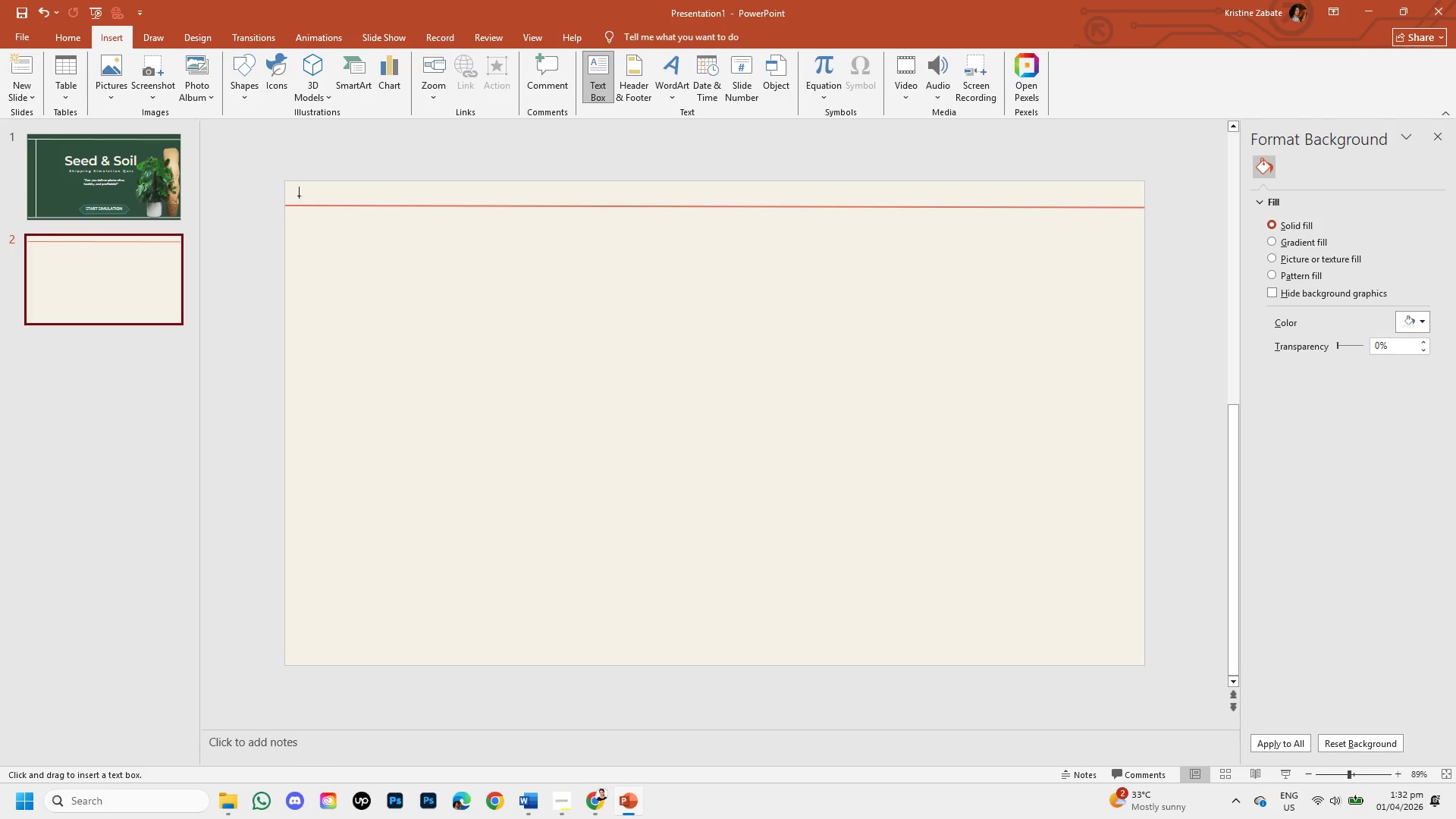 
left_click_drag(start_coordinate=[297, 195], to_coordinate=[485, 218])
 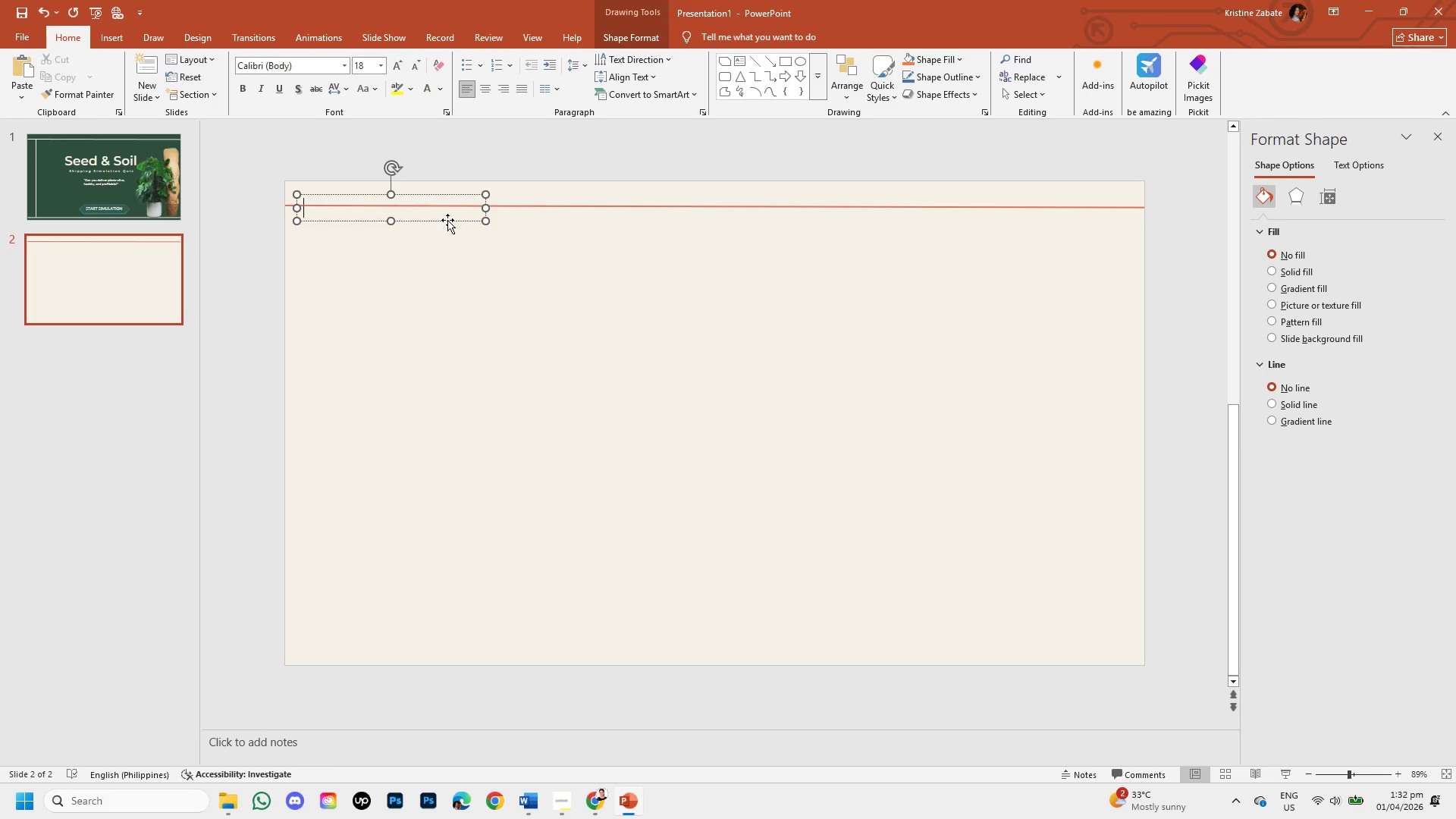 
type(s)
key(Backspace)
type(Seedc)
key(Backspace)
type( & Sou)
key(Backspace)
type(il )
 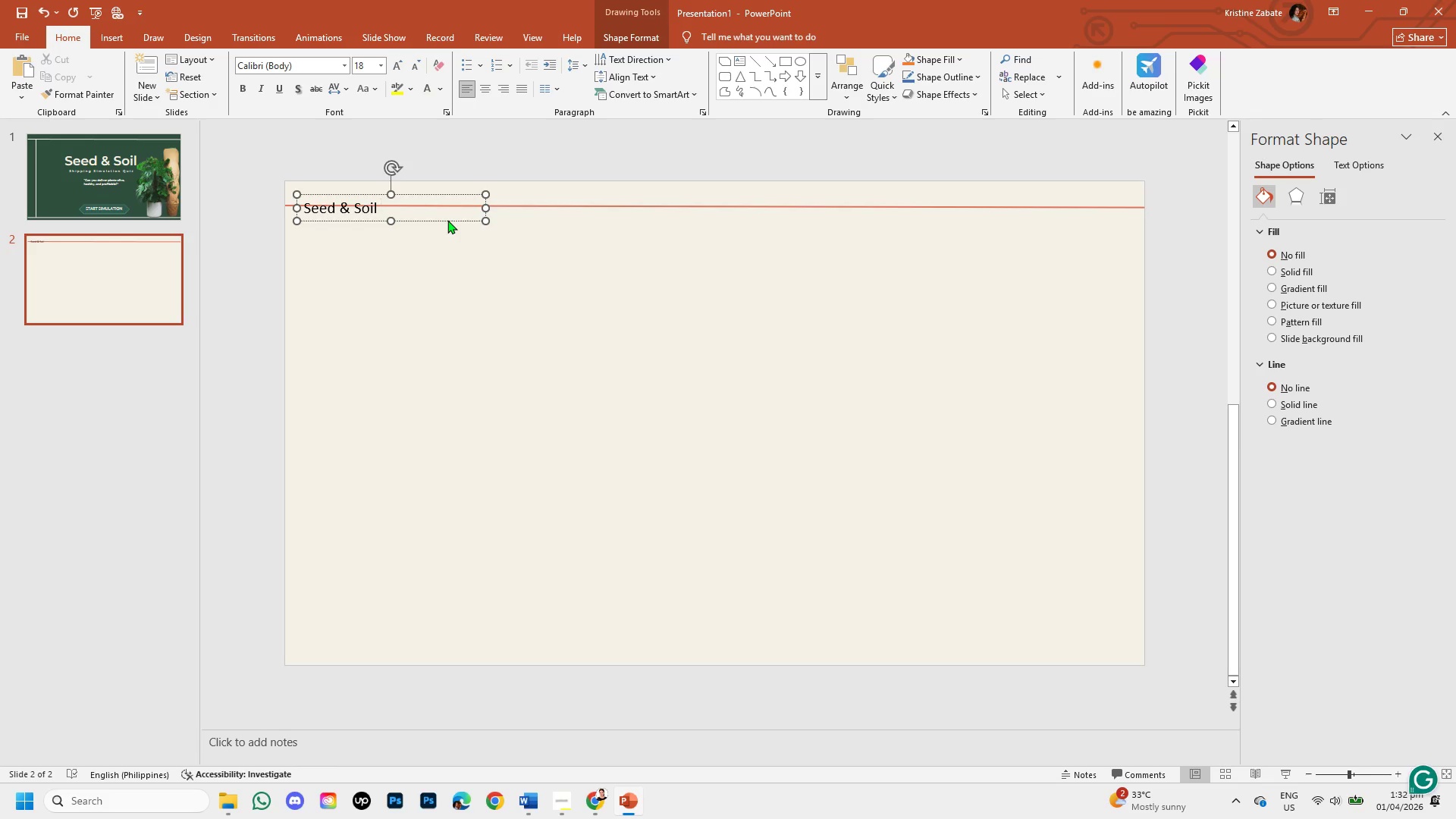 
left_click_drag(start_coordinate=[433, 225], to_coordinate=[445, 214])
 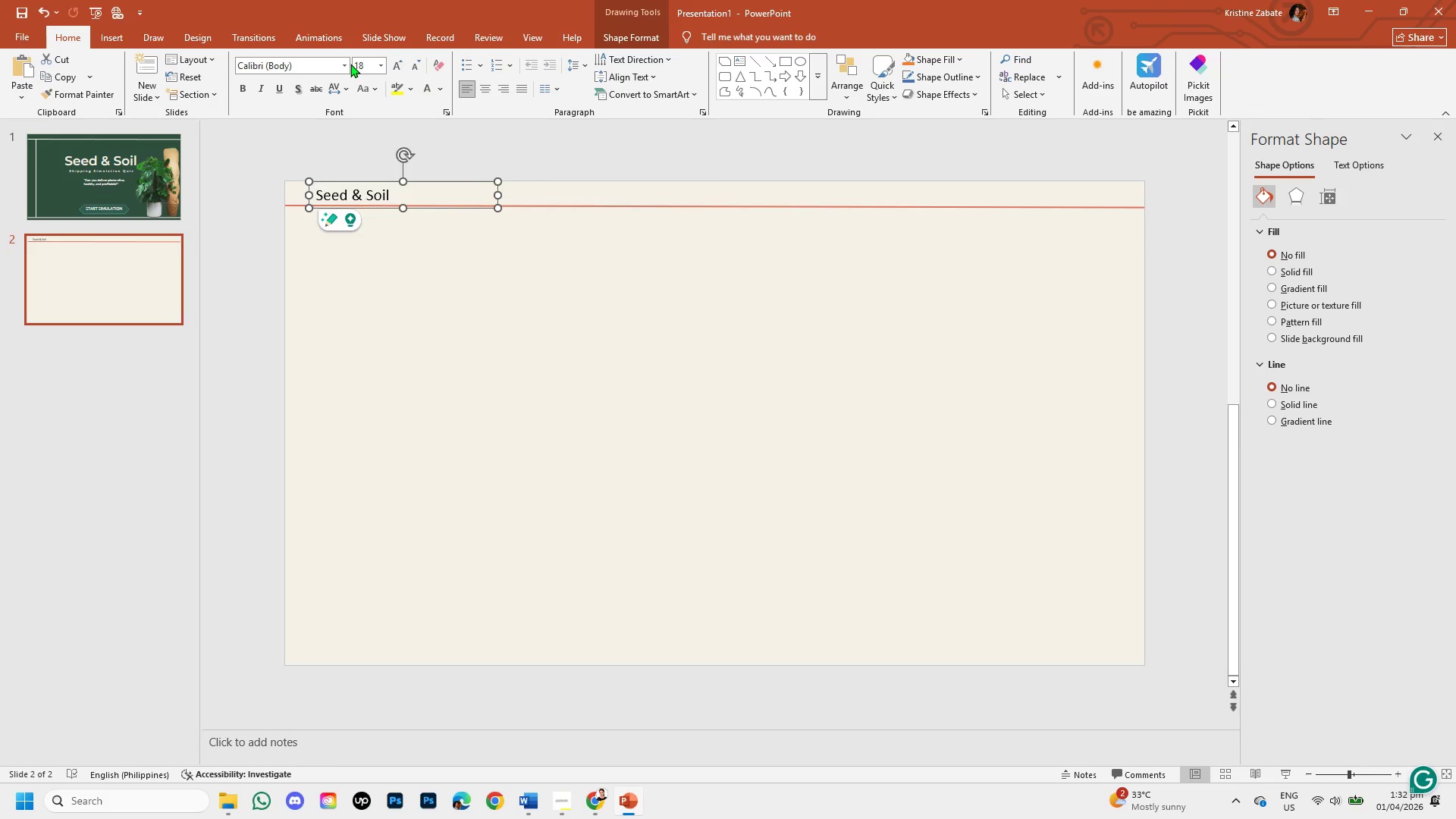 
left_click([342, 62])
 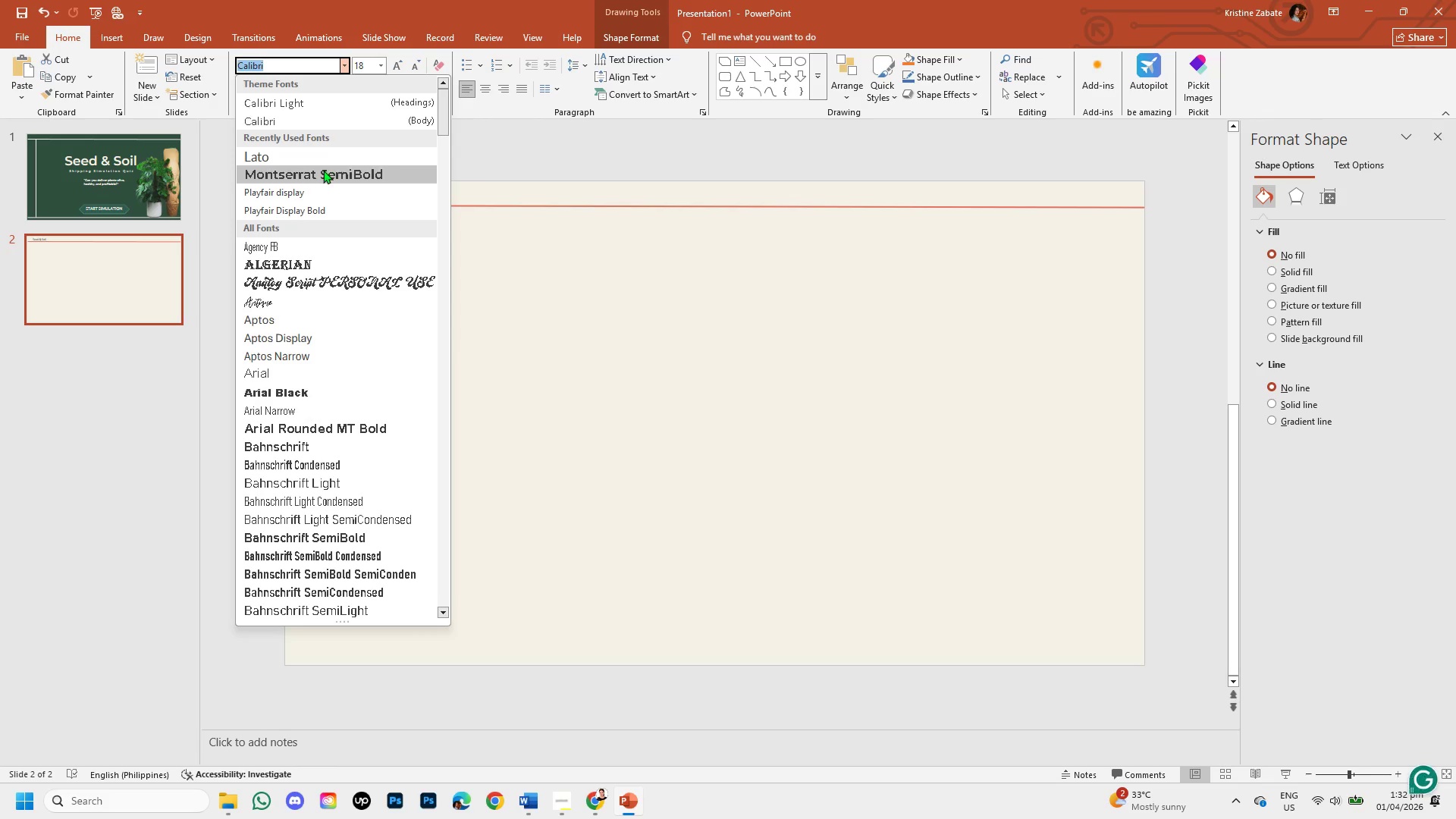 
left_click([323, 171])
 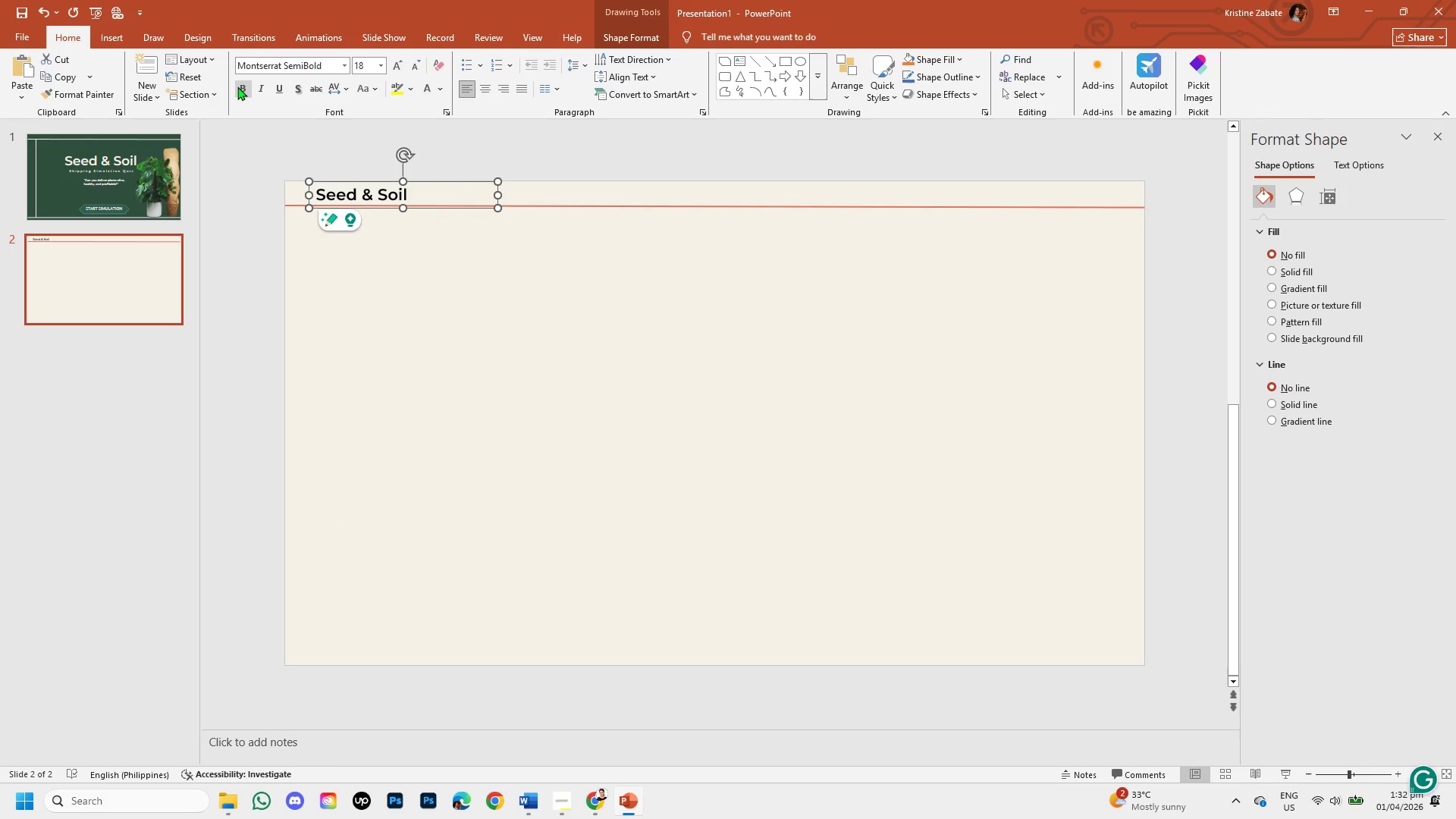 
left_click([240, 86])
 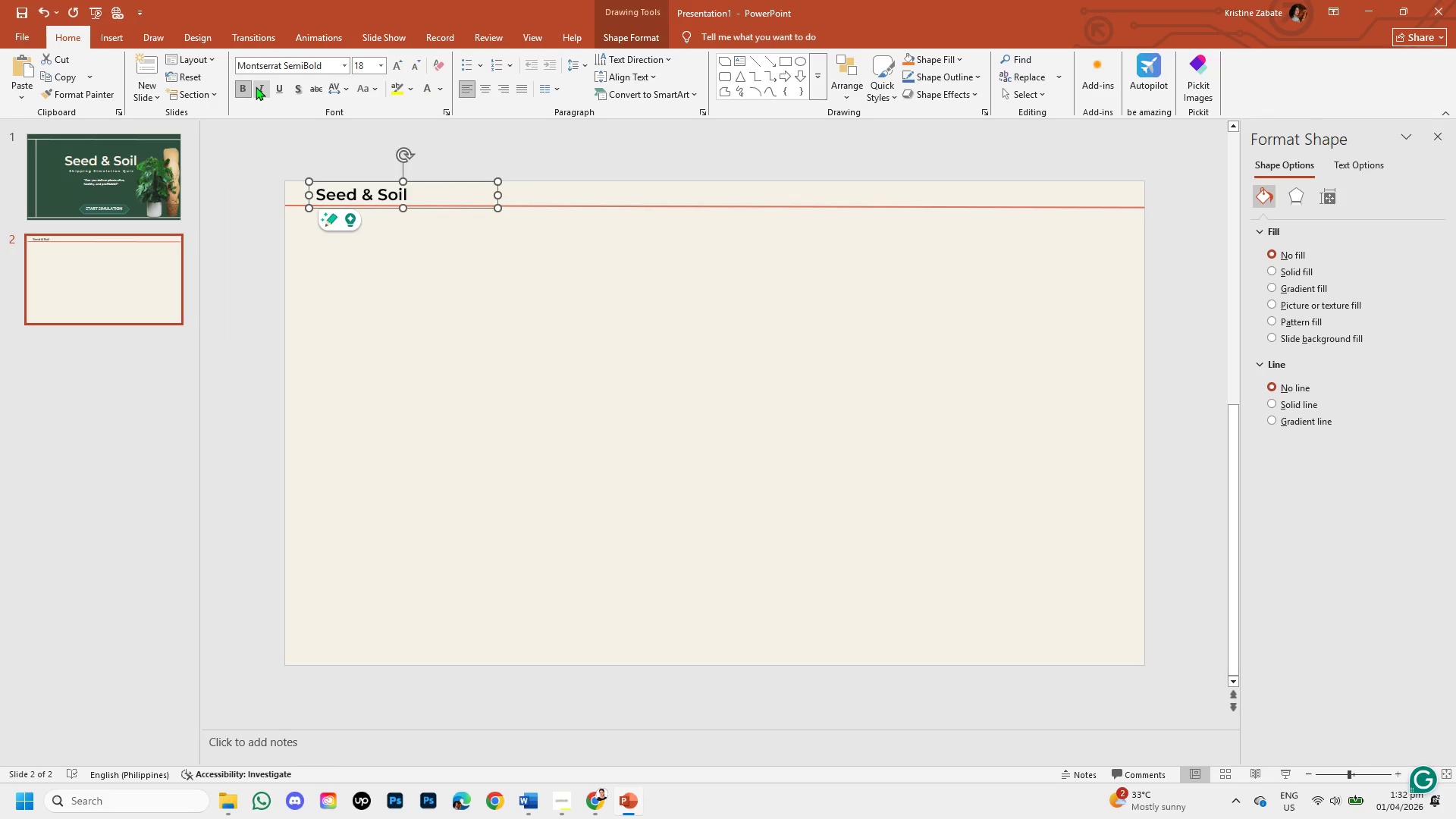 
left_click([256, 86])
 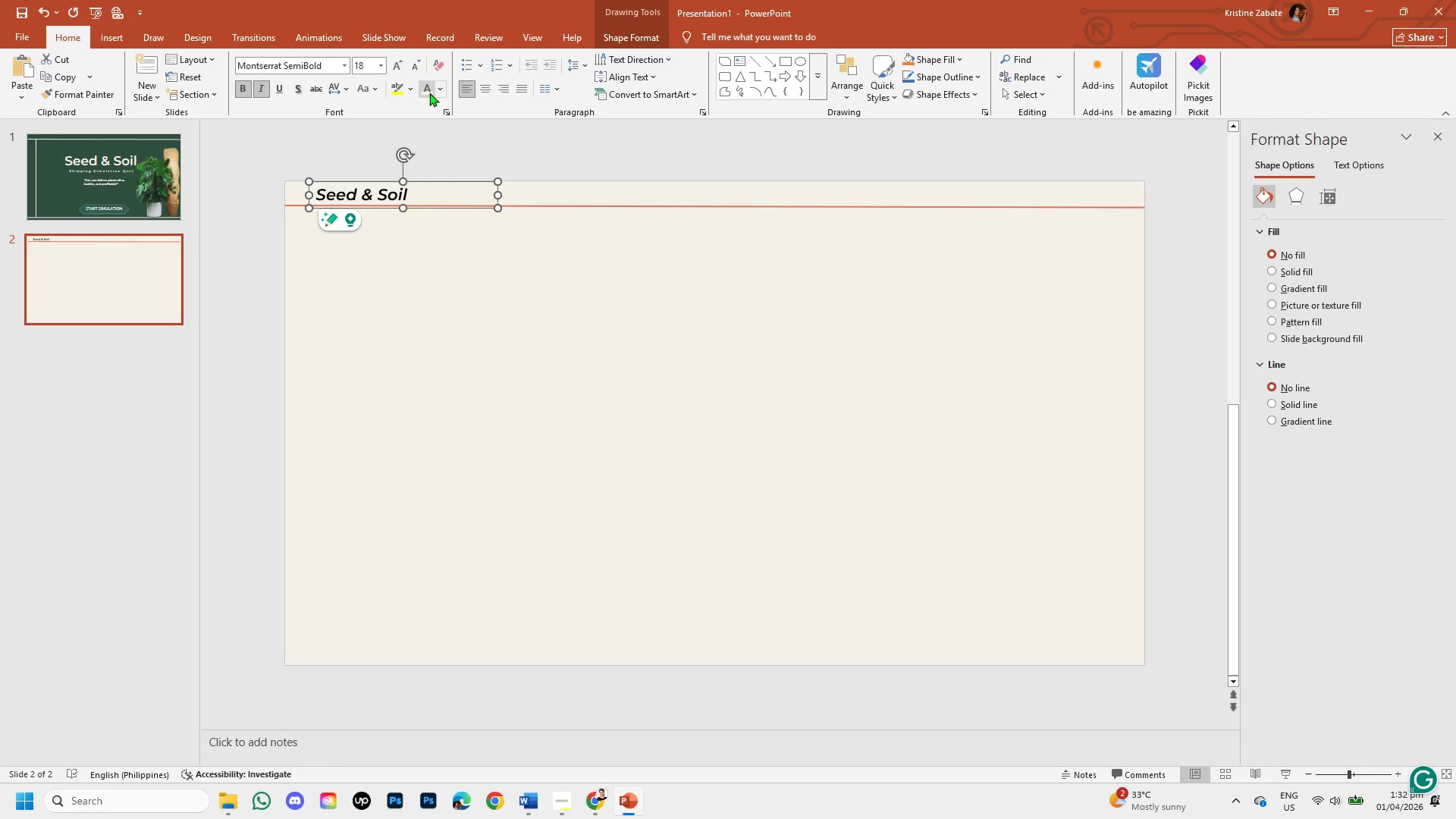 
left_click([429, 93])
 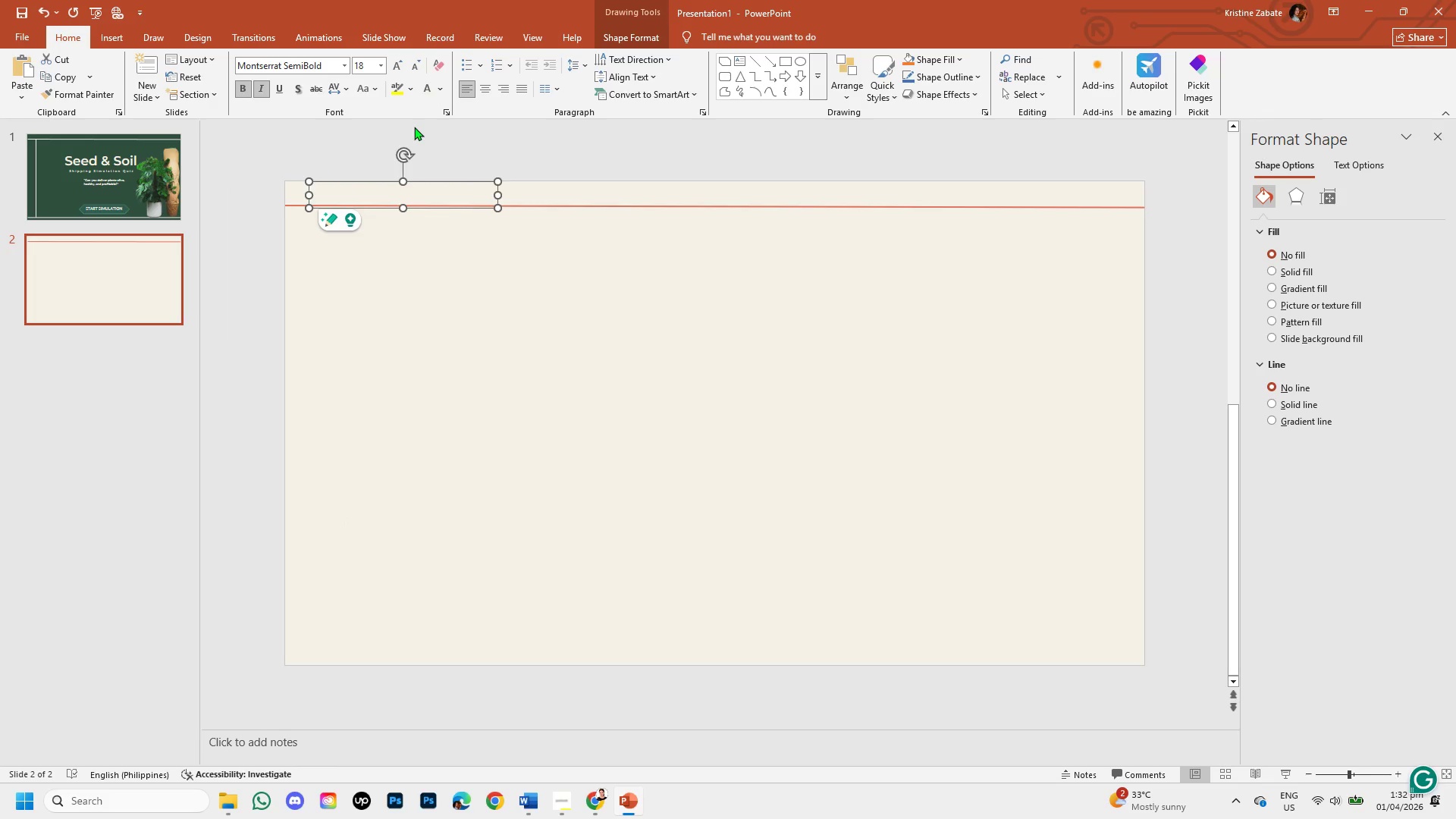 
wait(9.62)
 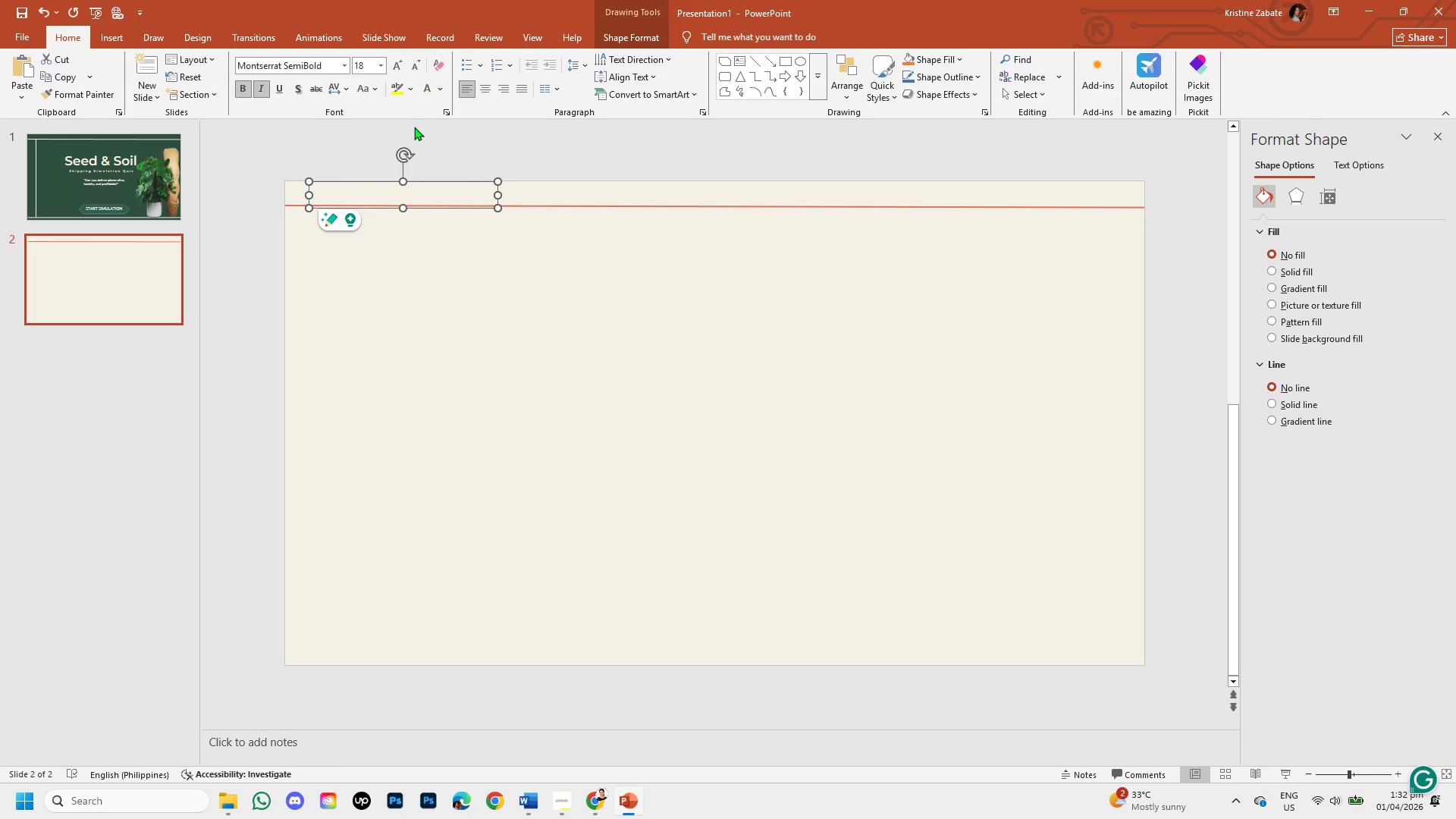 
left_click([434, 88])
 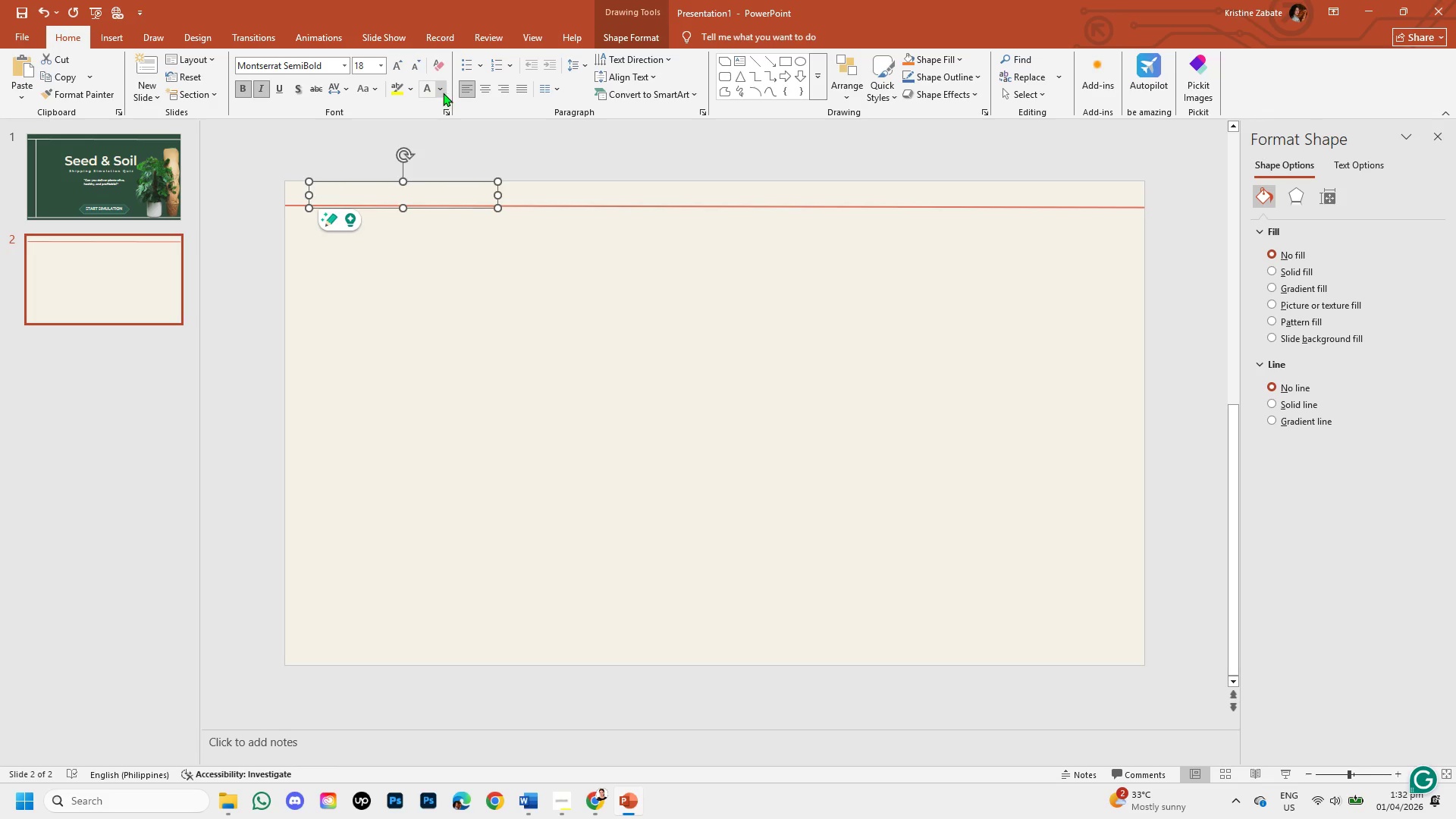 
left_click([443, 93])
 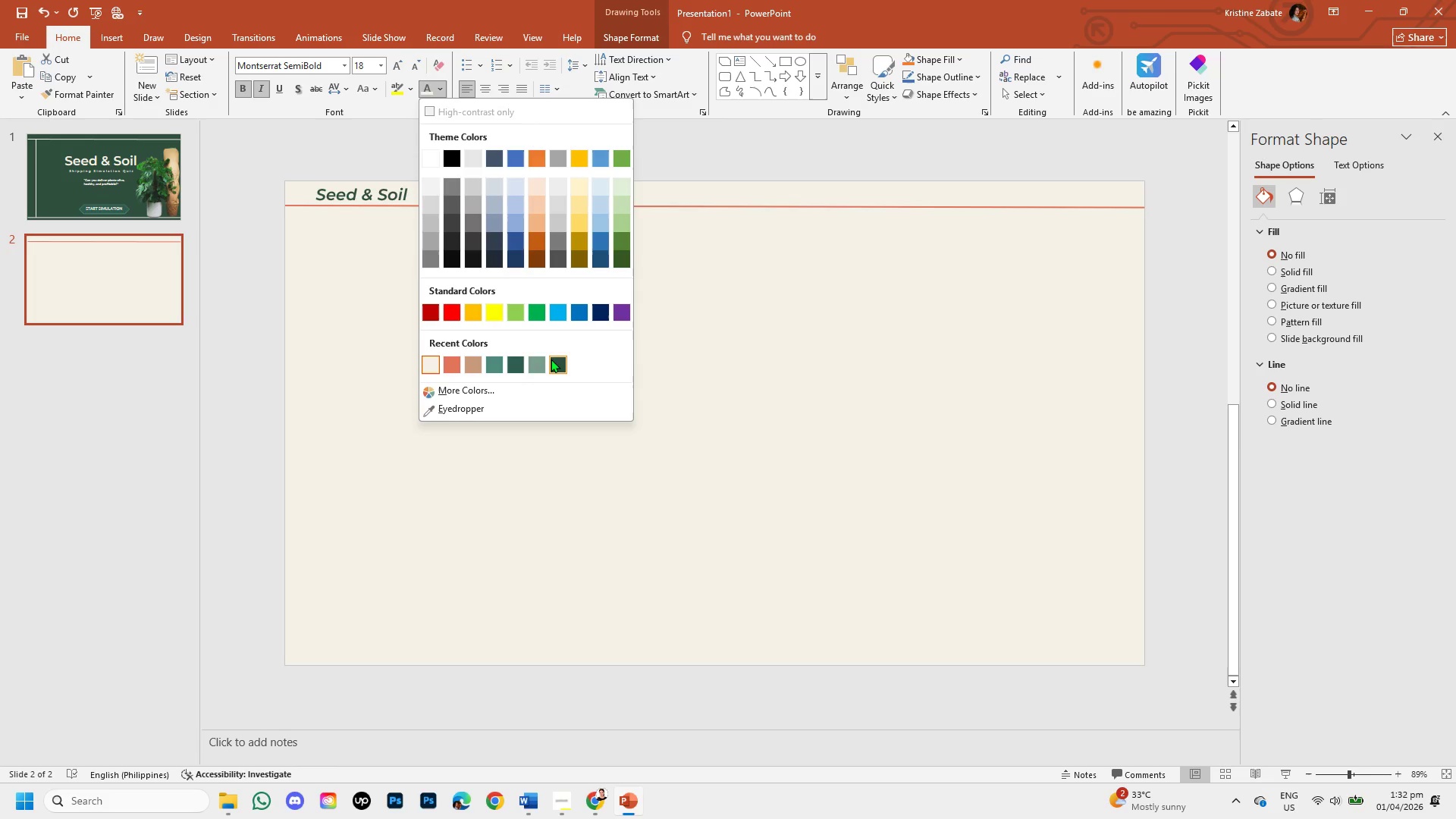 
wait(7.31)
 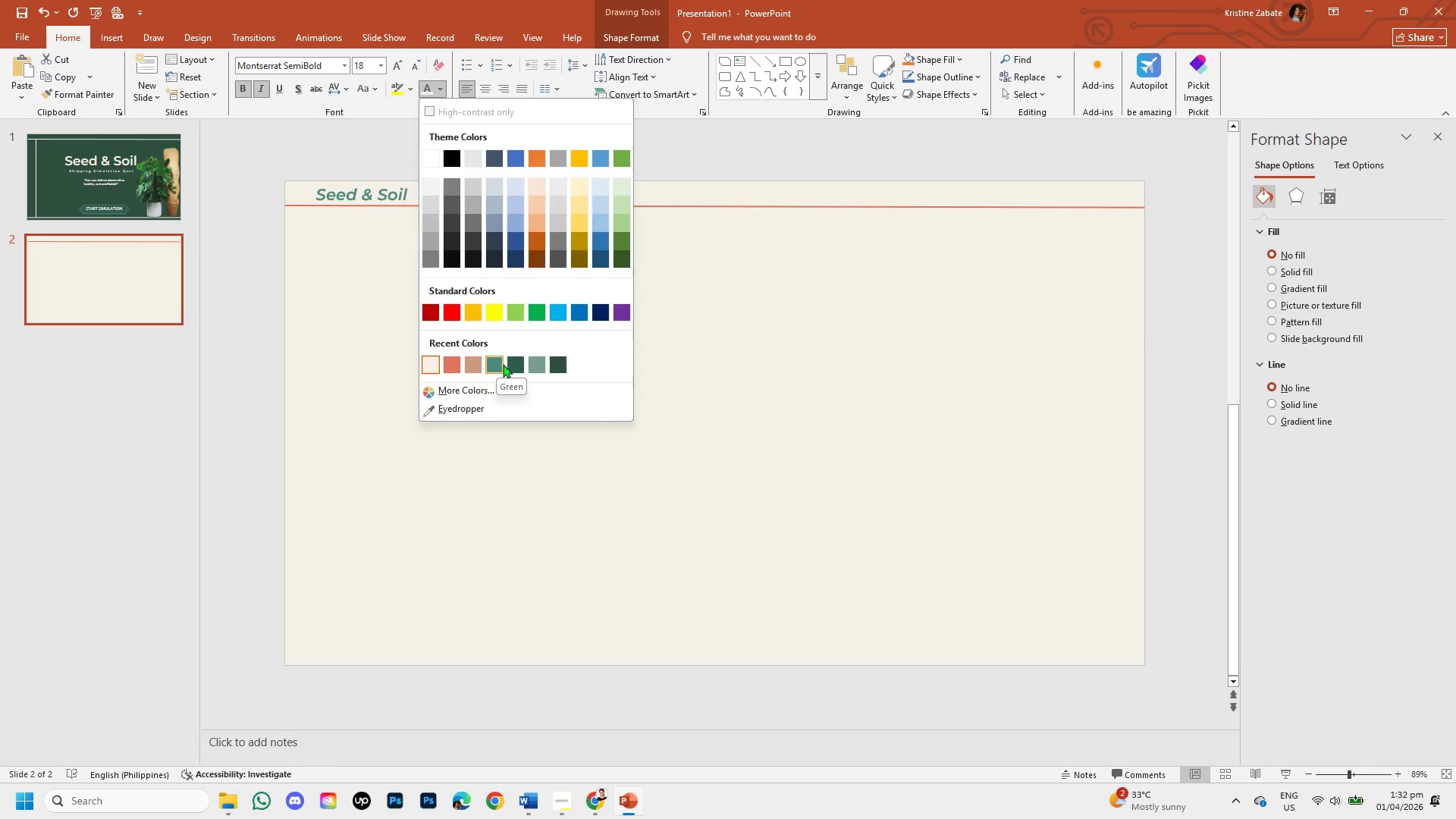 
left_click([551, 359])
 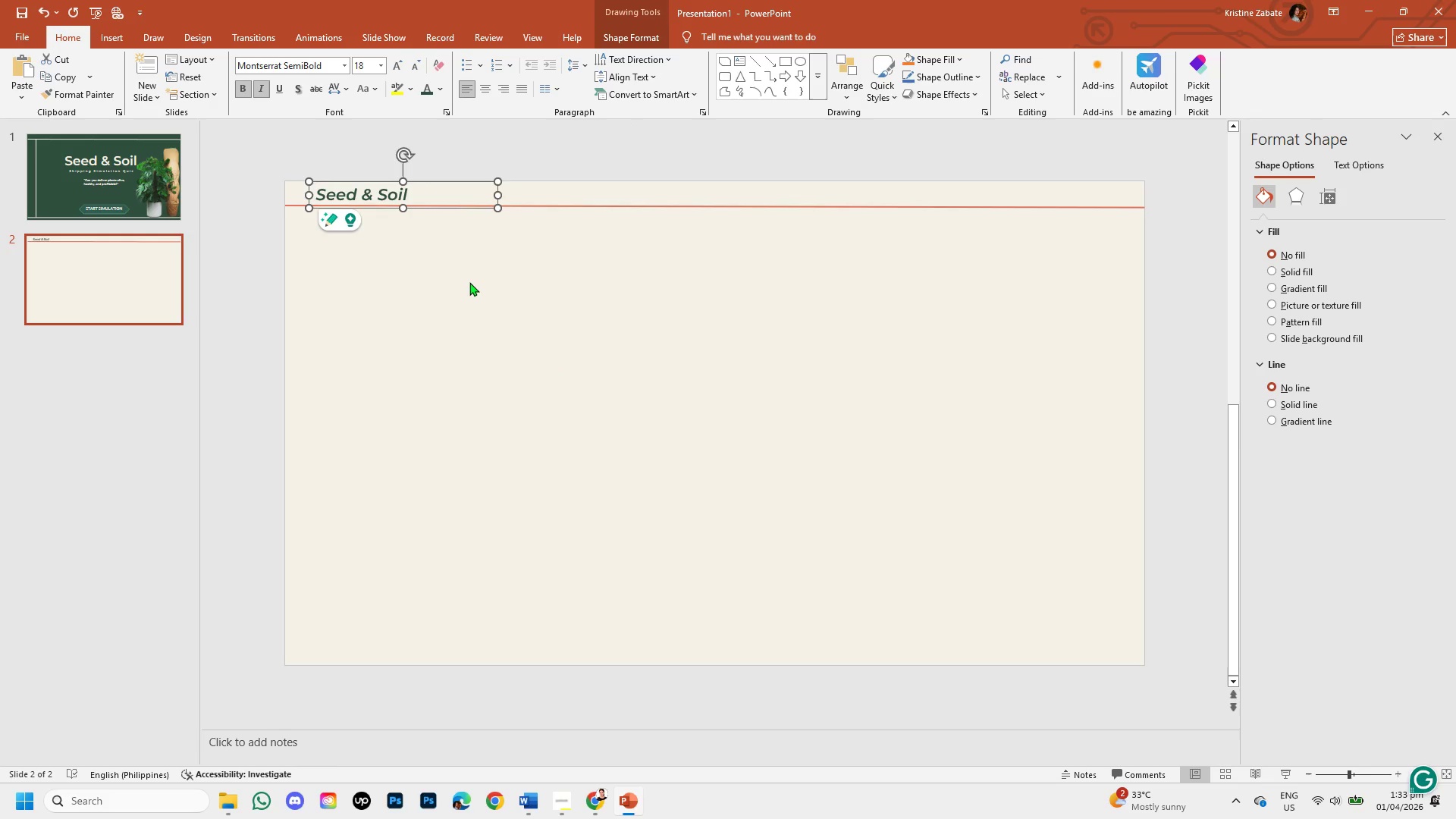 
wait(7.89)
 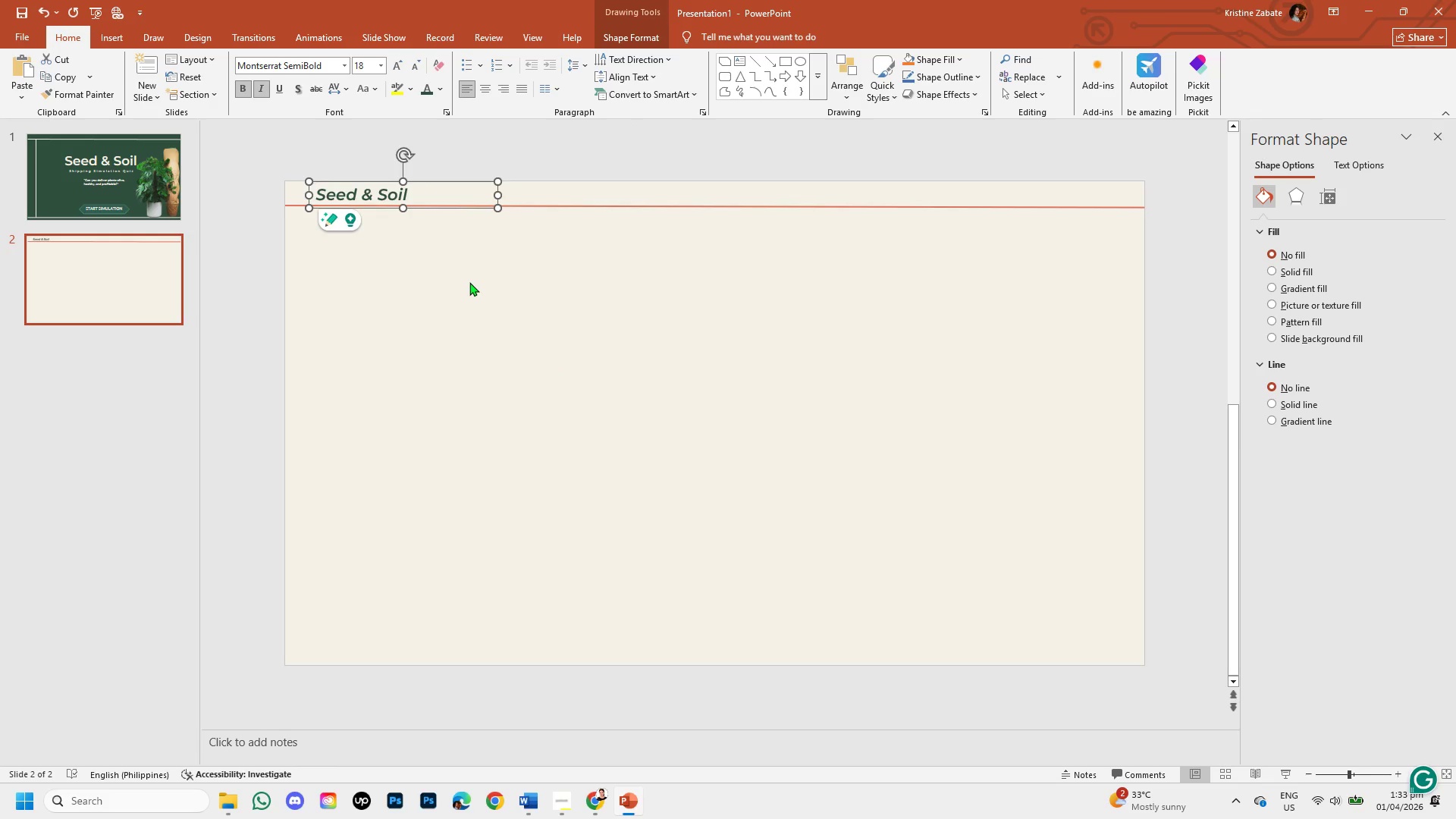 
left_click([439, 89])
 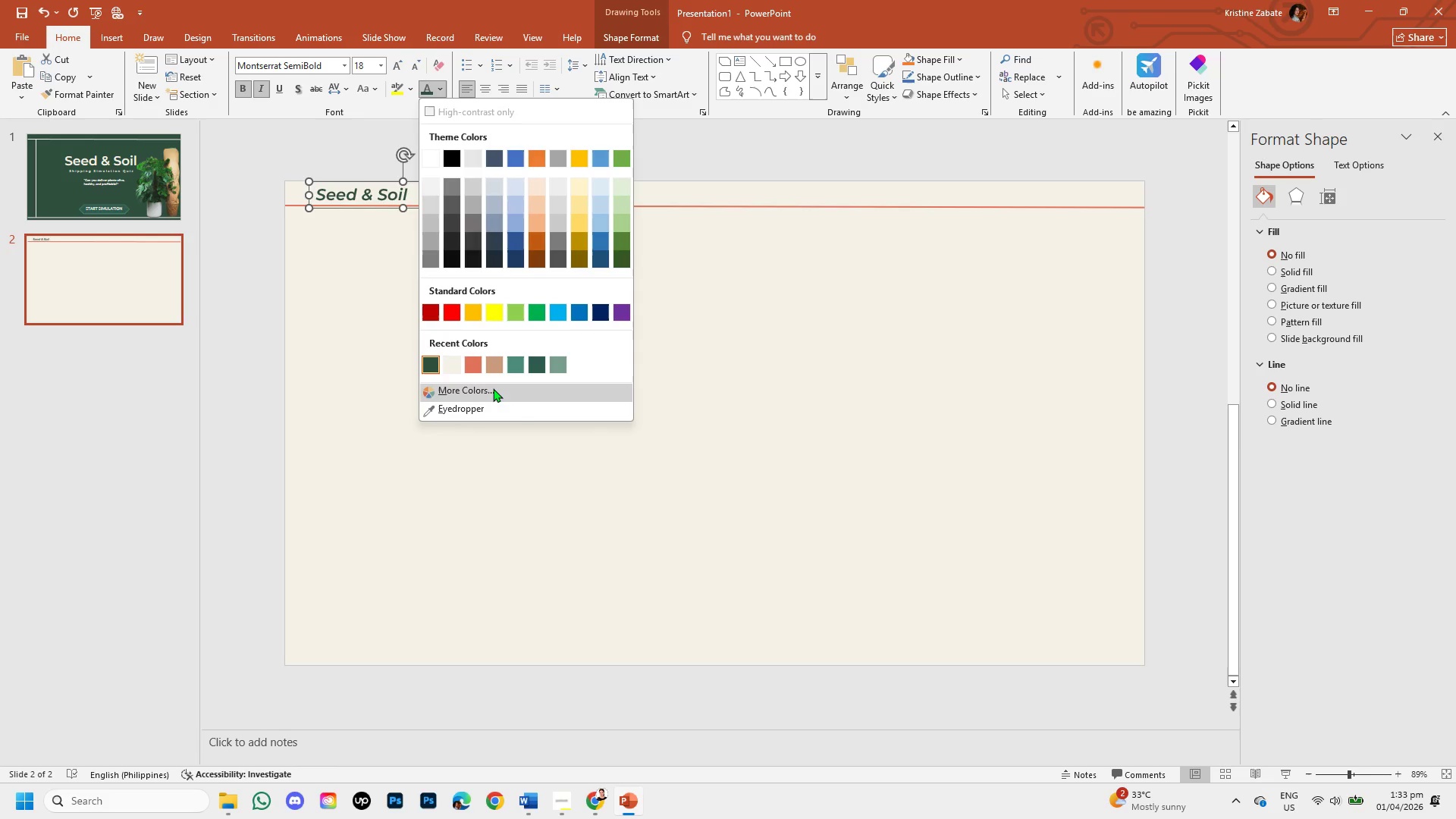 
left_click([493, 391])
 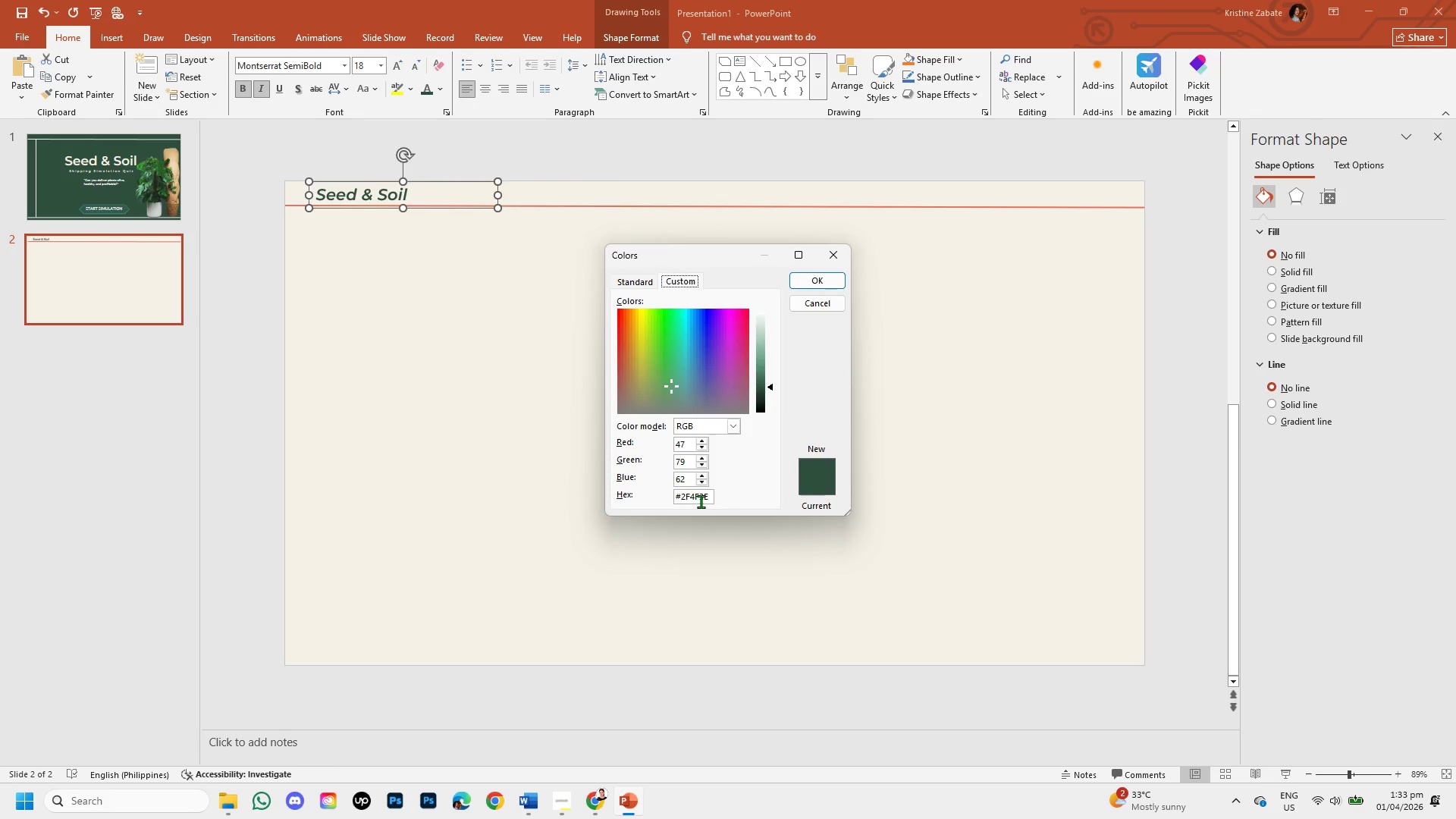 
left_click([708, 500])
 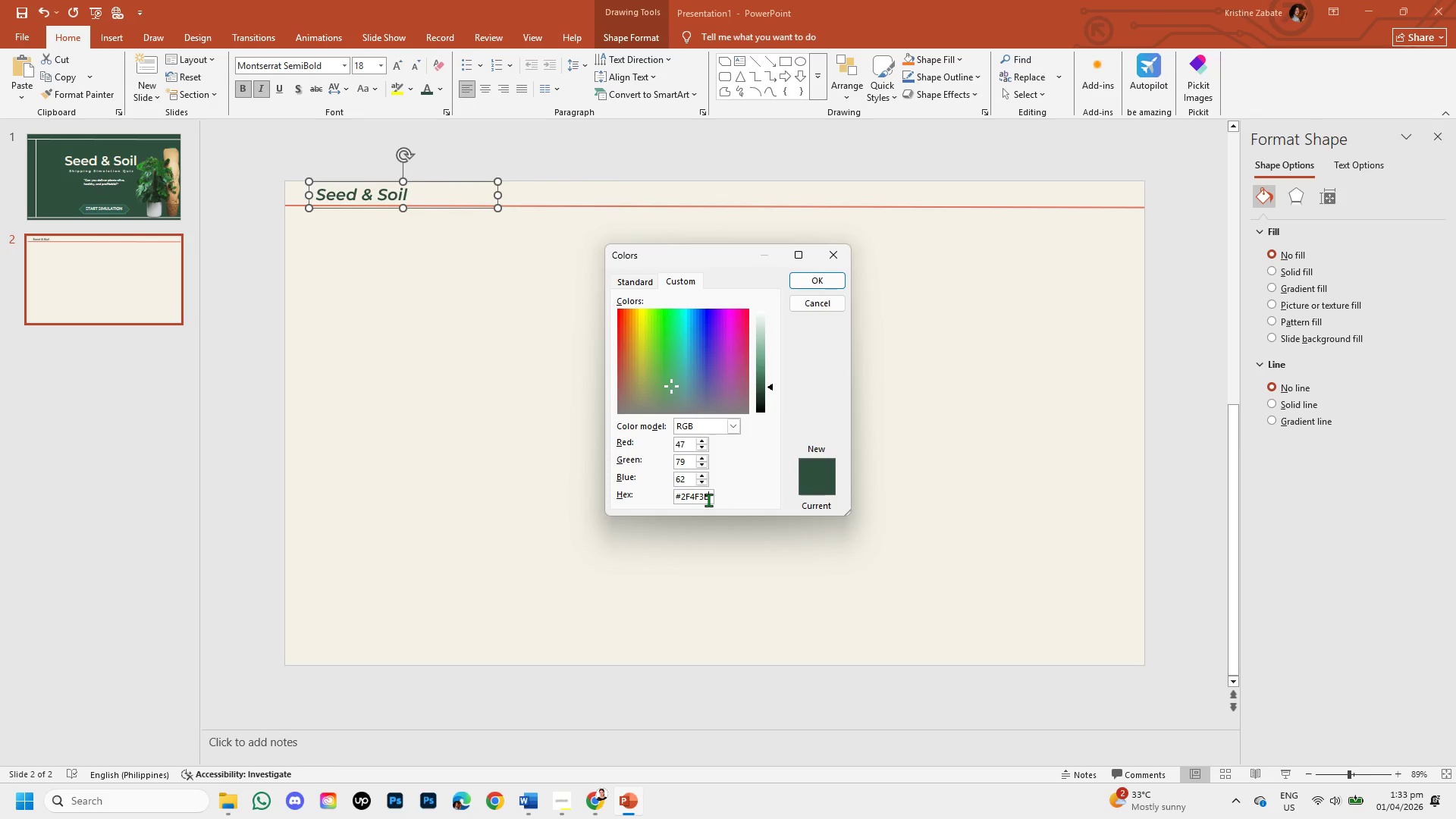 
key(Backspace)
 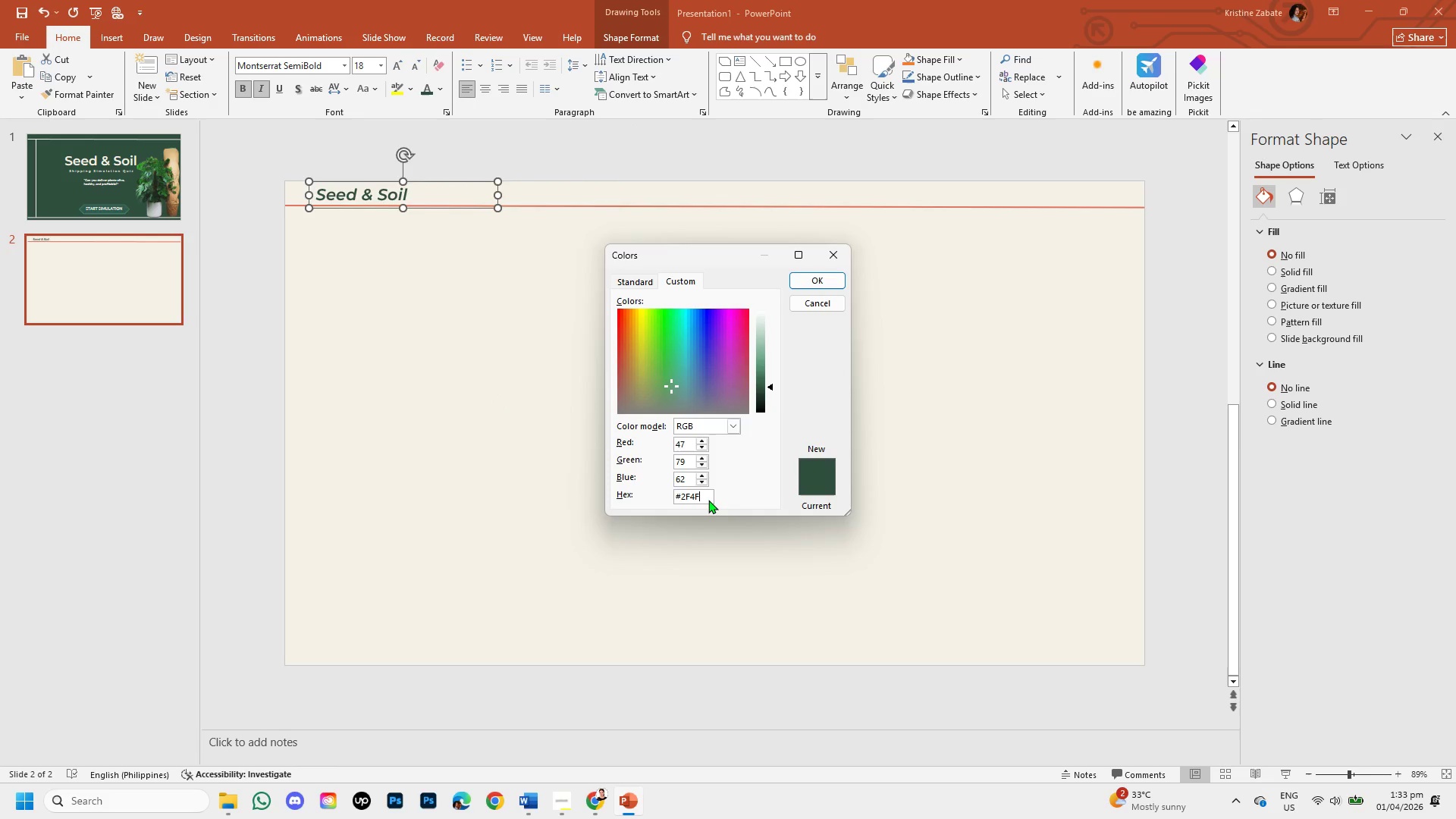 
key(Backspace)
 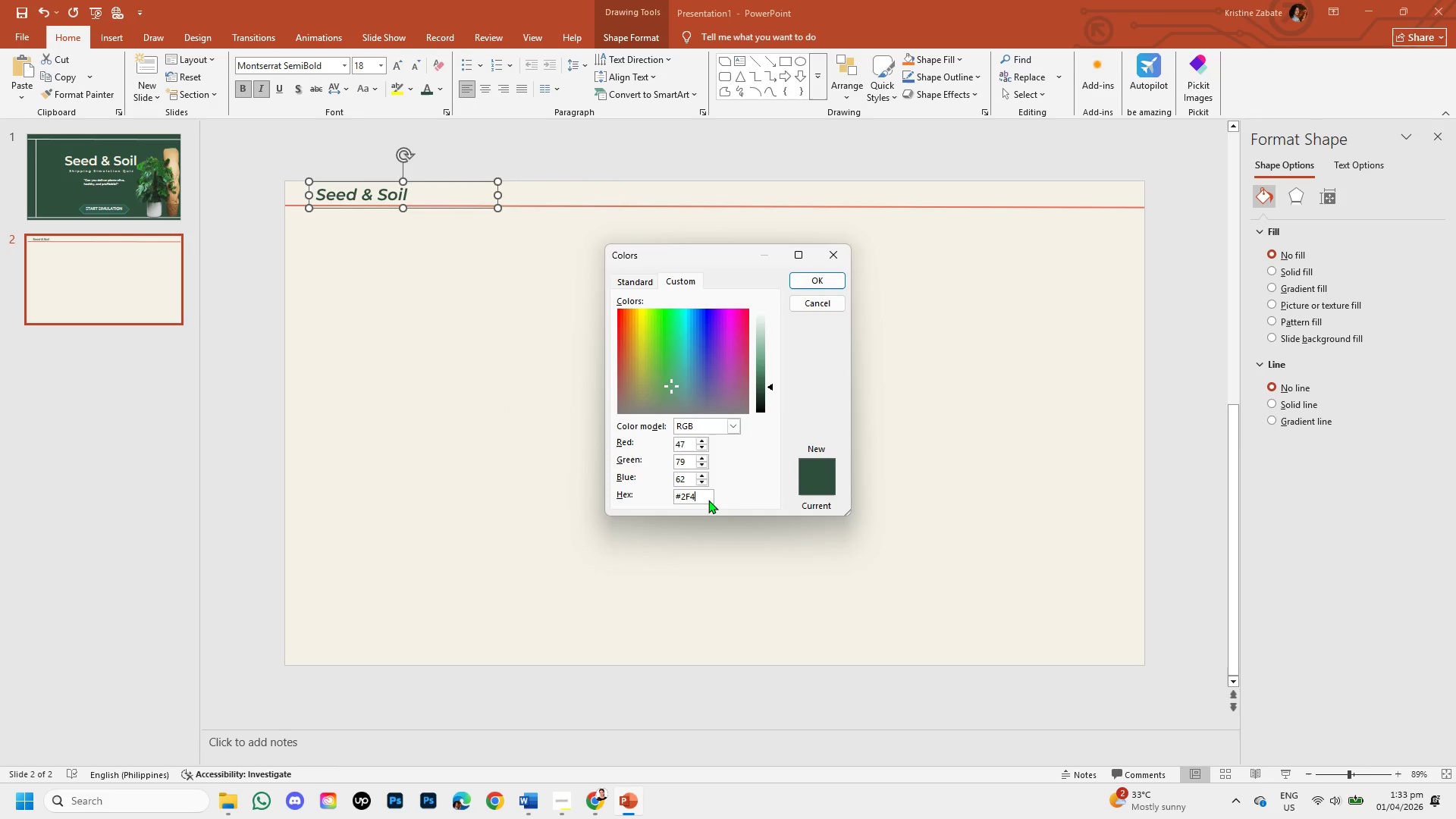 
key(Backspace)
 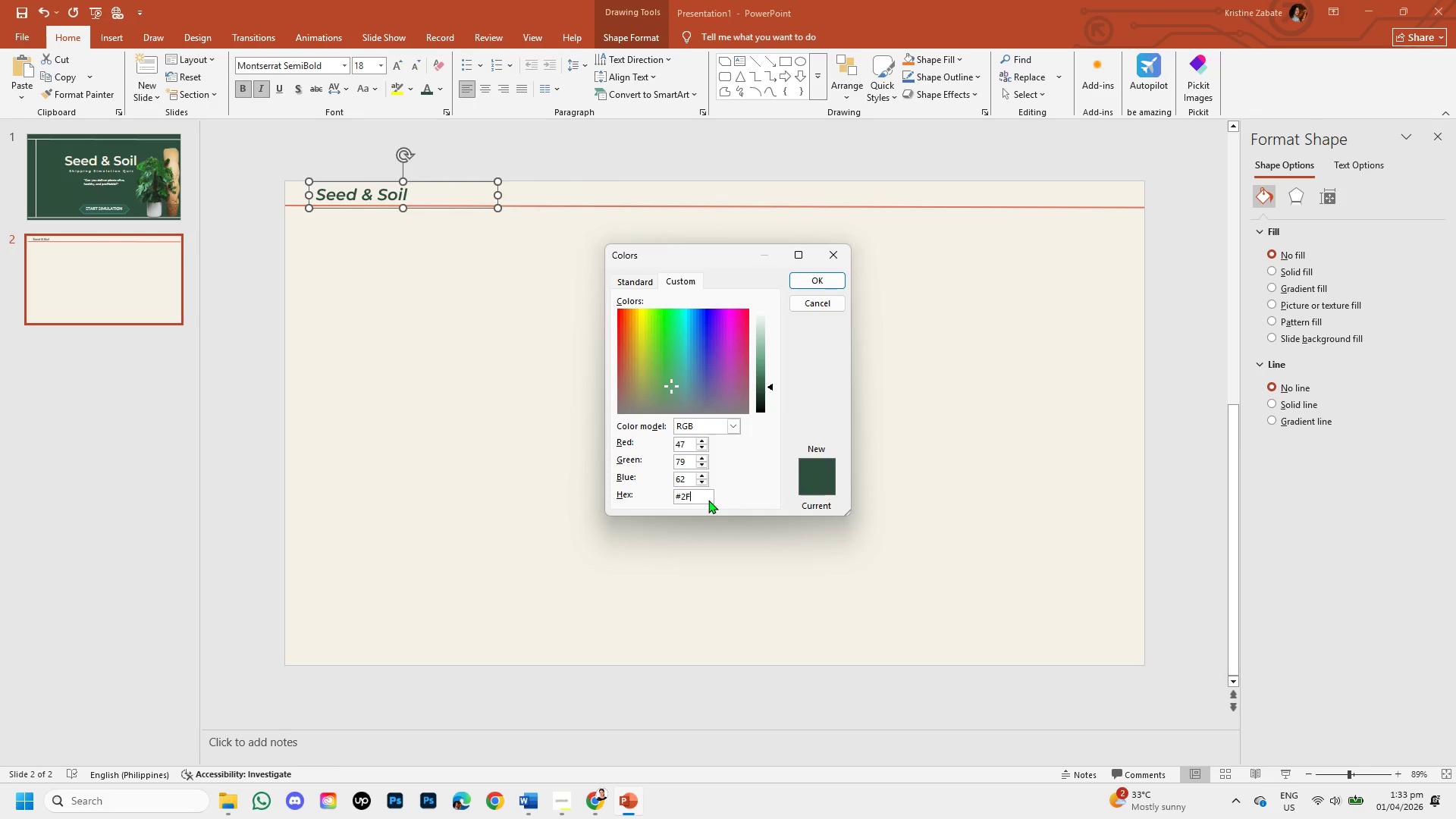 
key(Backspace)
 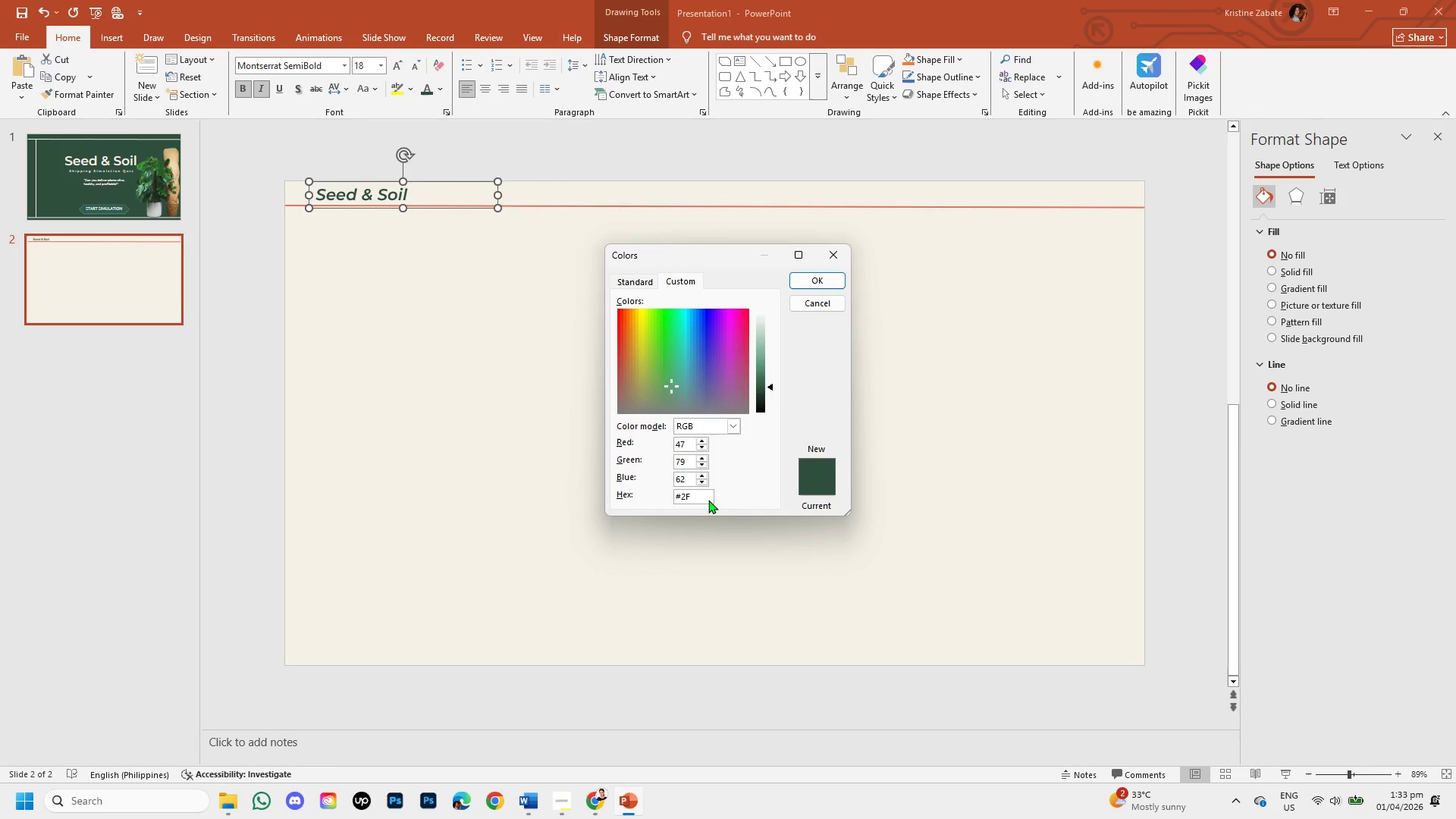 
key(Backspace)
 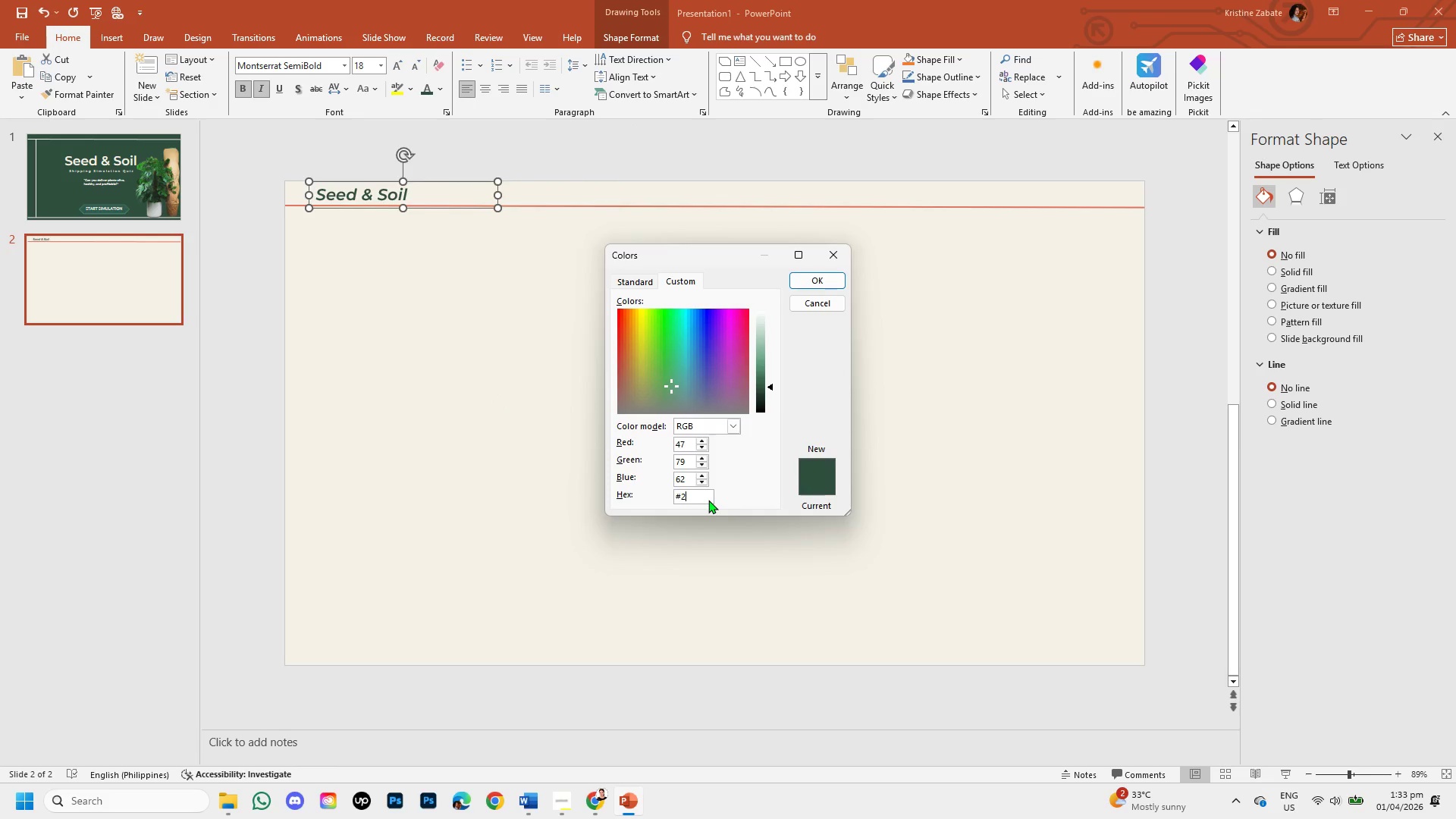 
key(Backspace)
 